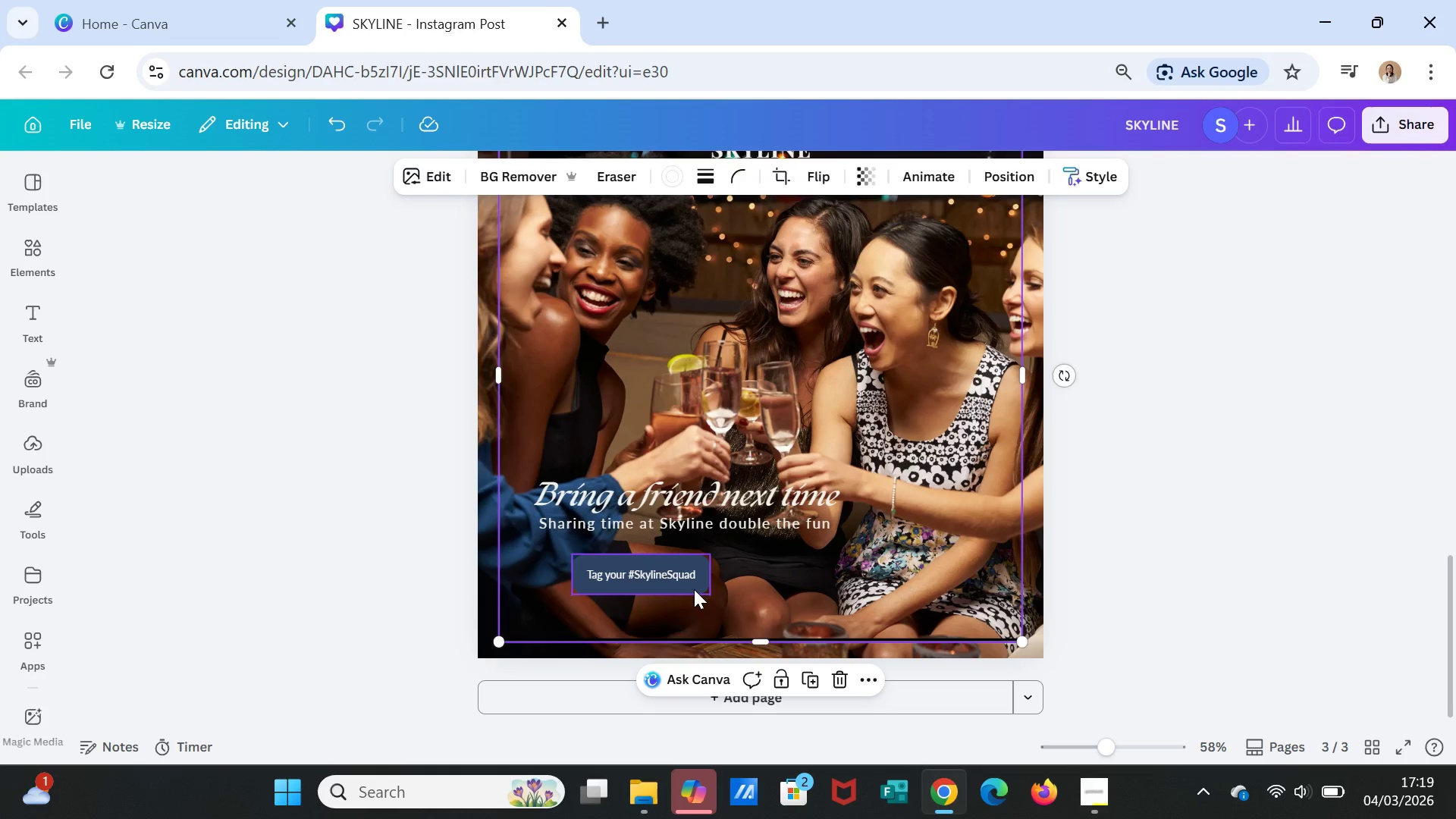 
left_click([694, 589])
 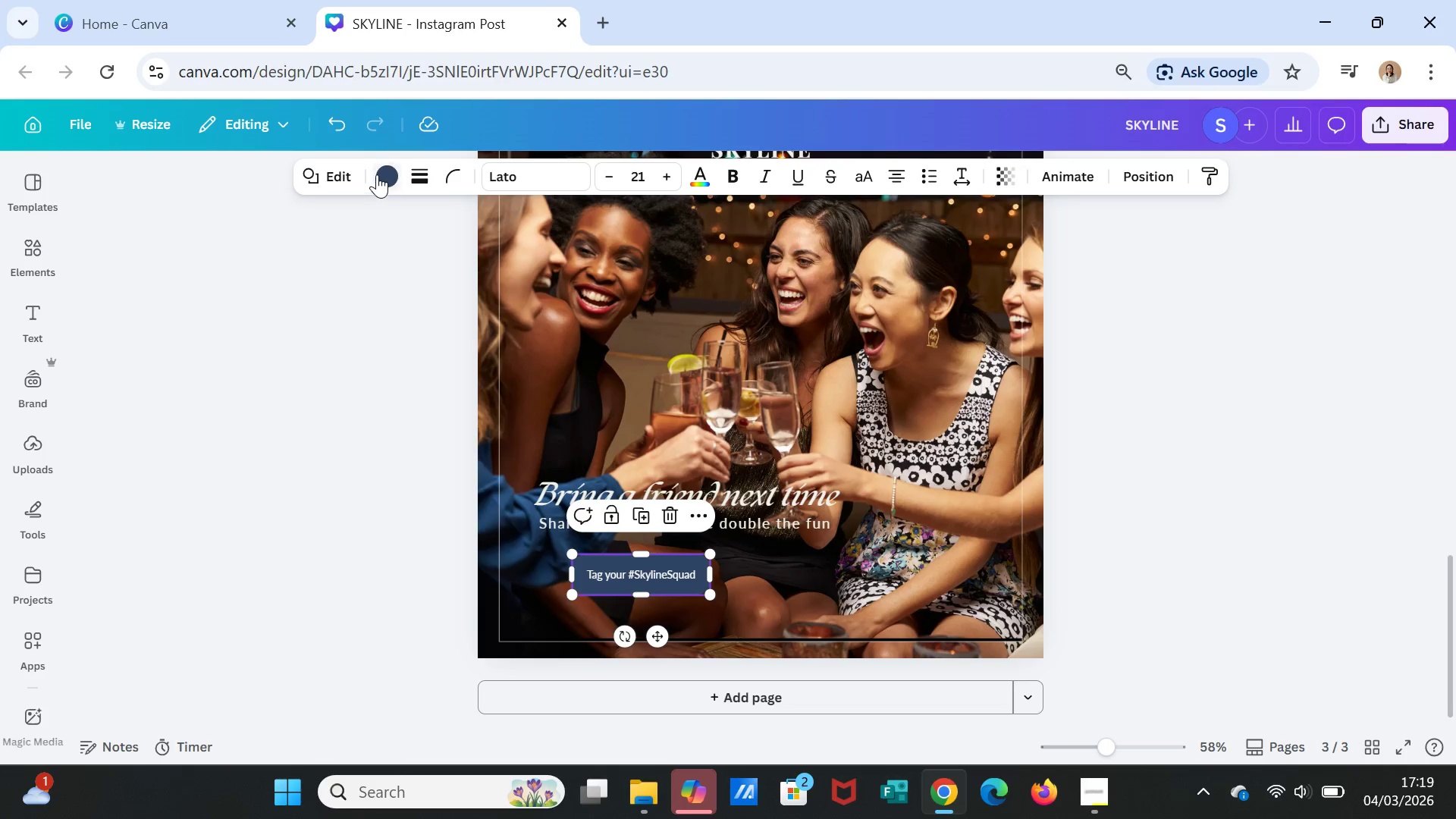 
left_click([377, 174])
 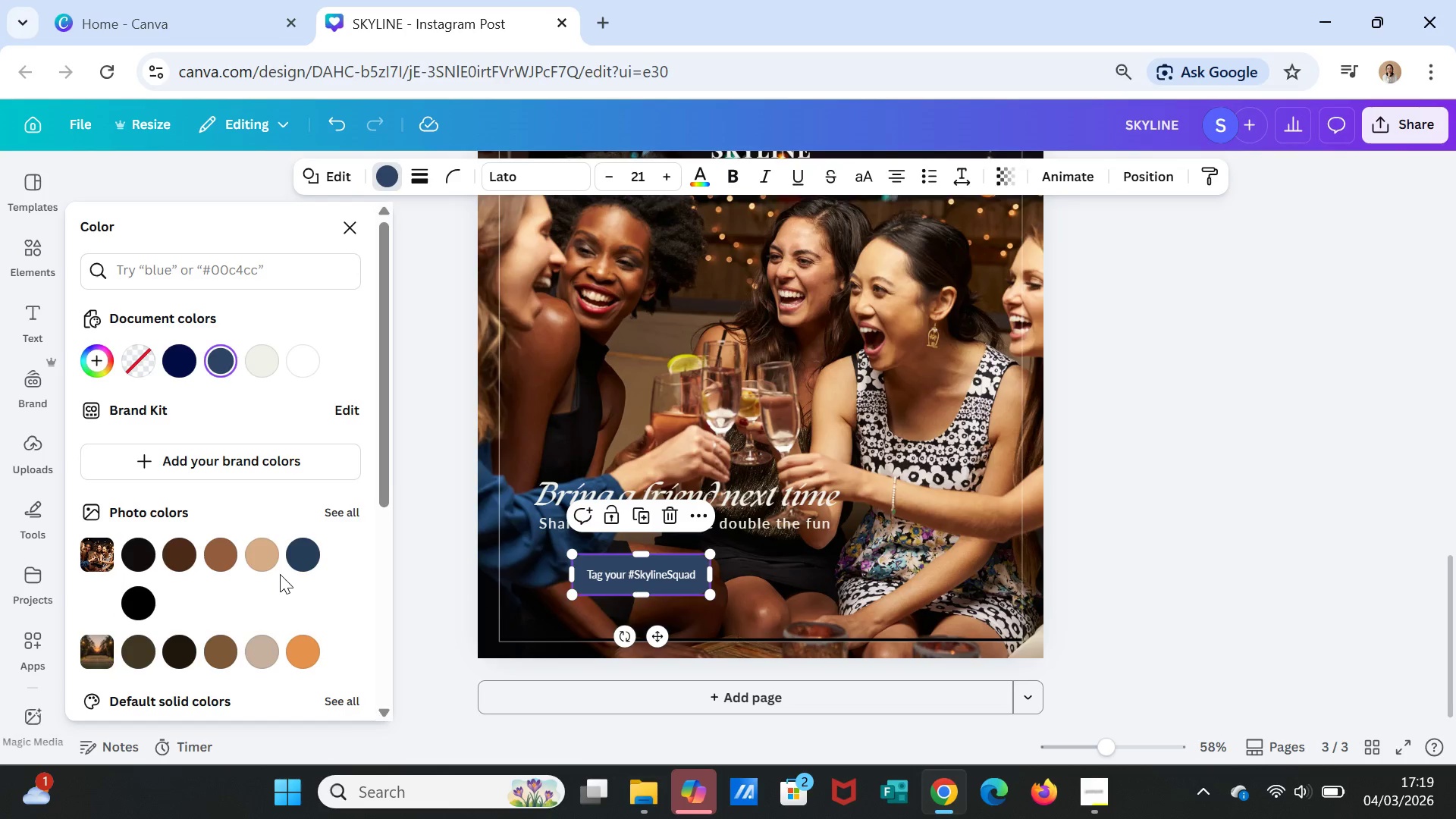 
scroll: coordinate [280, 571], scroll_direction: down, amount: 4.0
 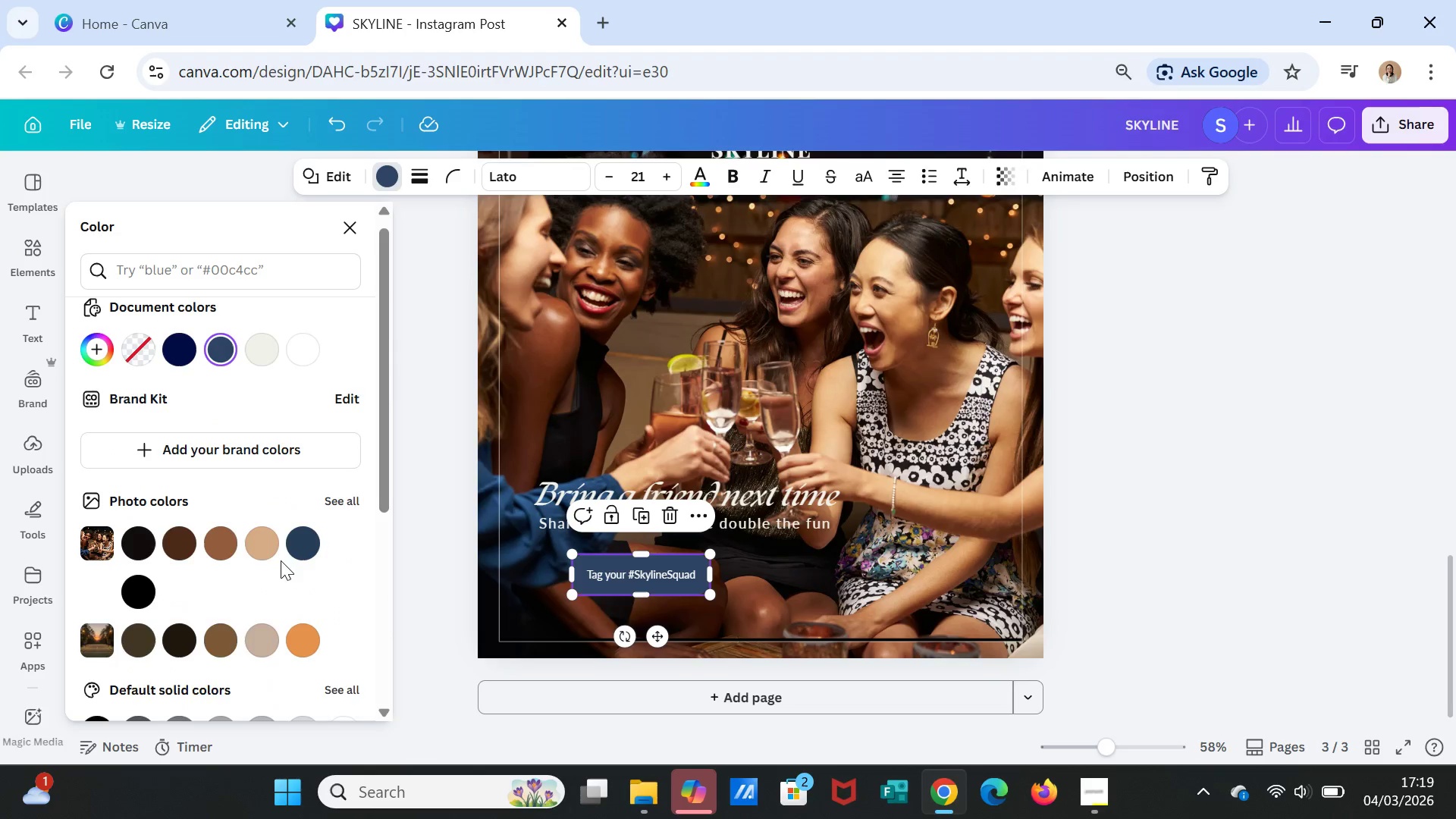 
scroll: coordinate [281, 562], scroll_direction: up, amount: 4.0
 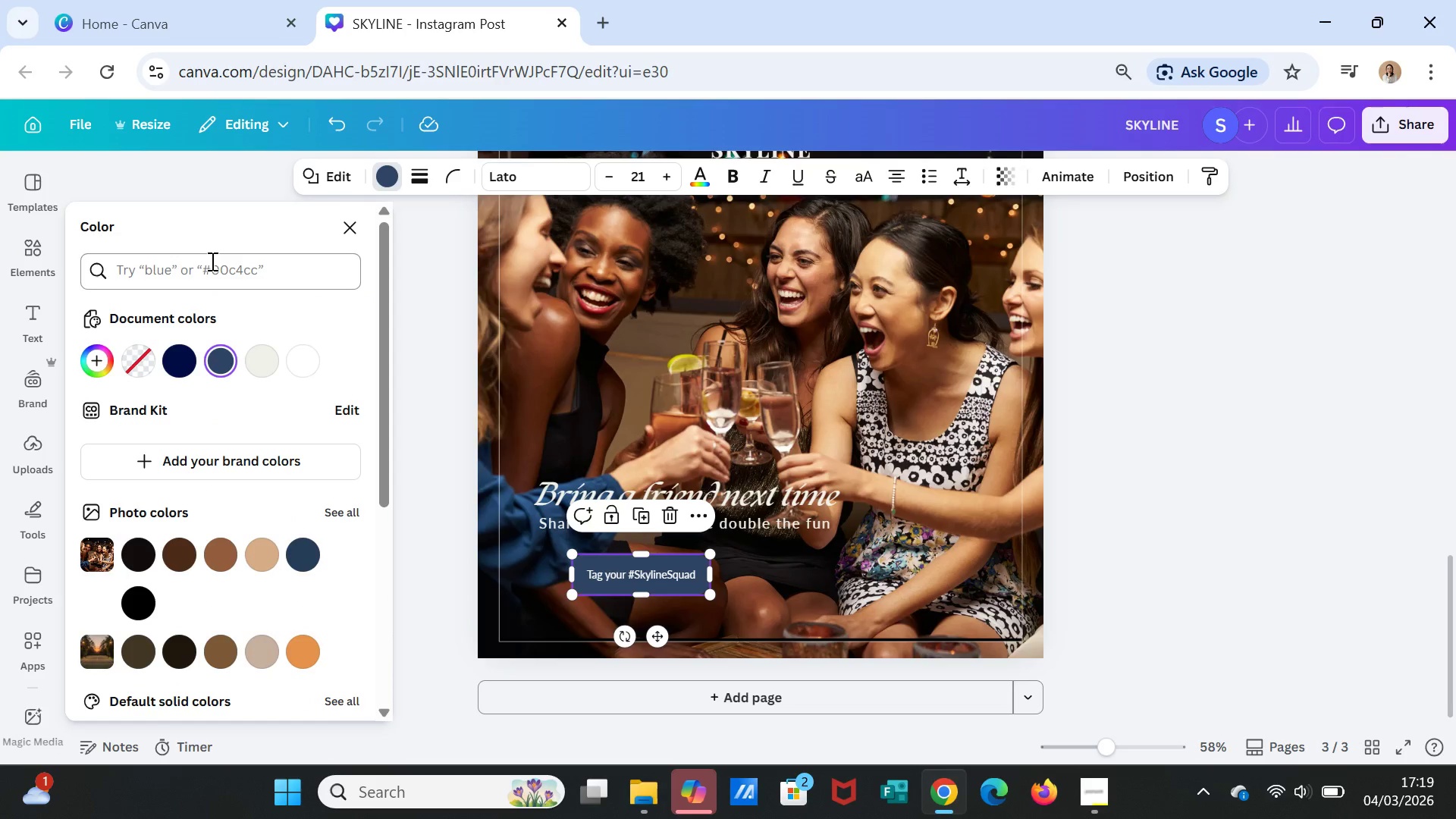 
left_click([211, 261])
 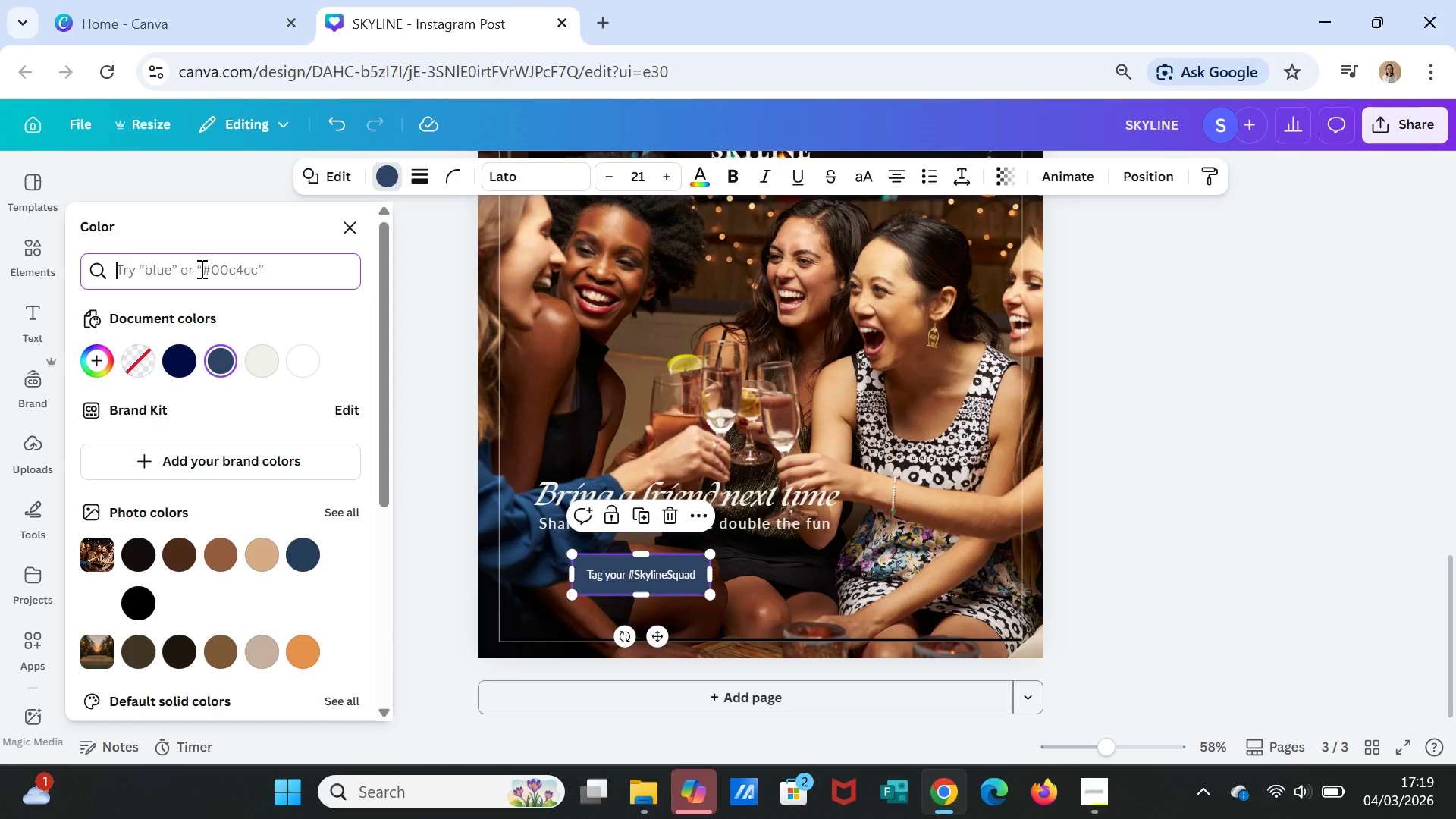 
type(green)
 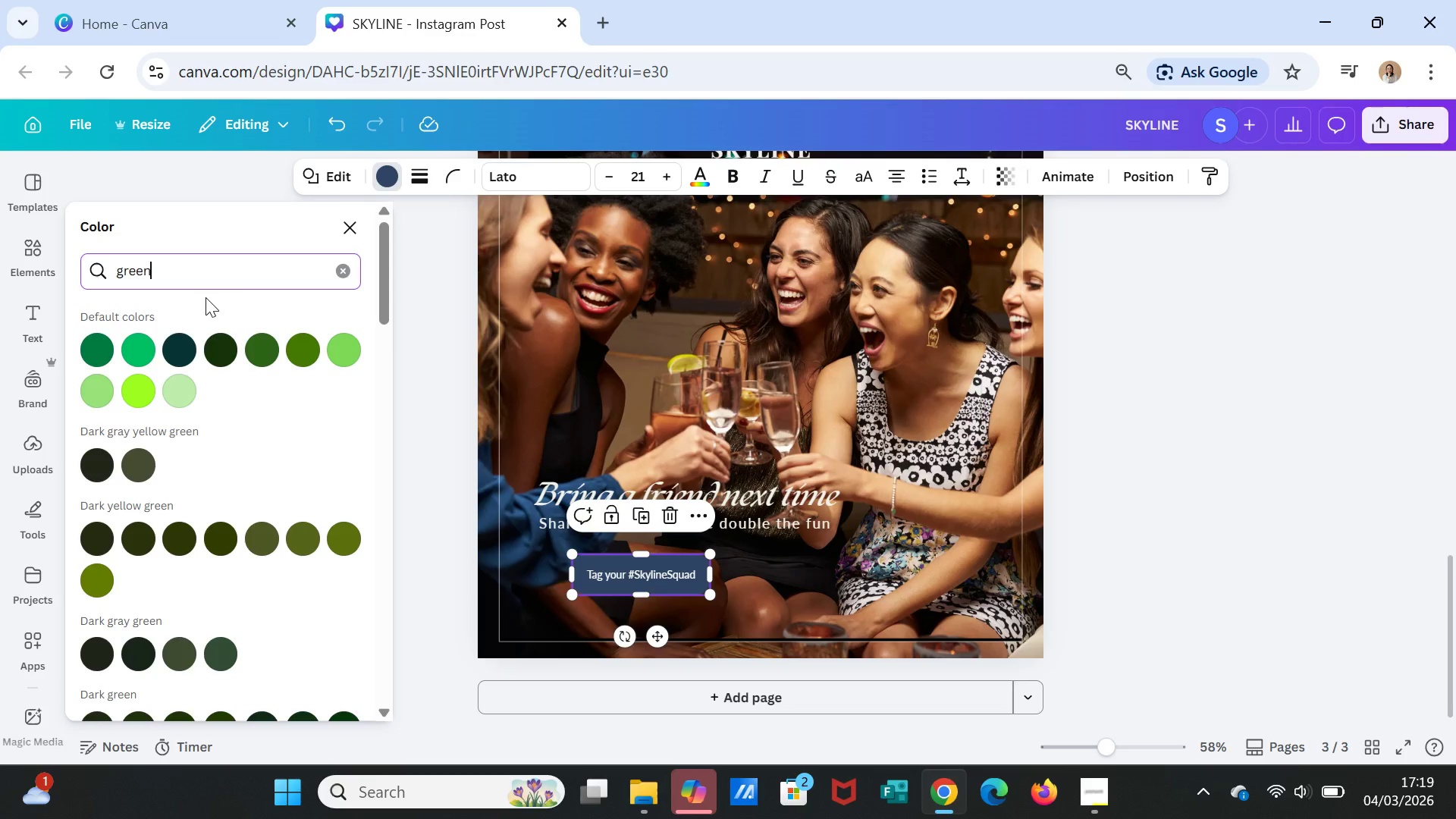 
mouse_move([240, 369])
 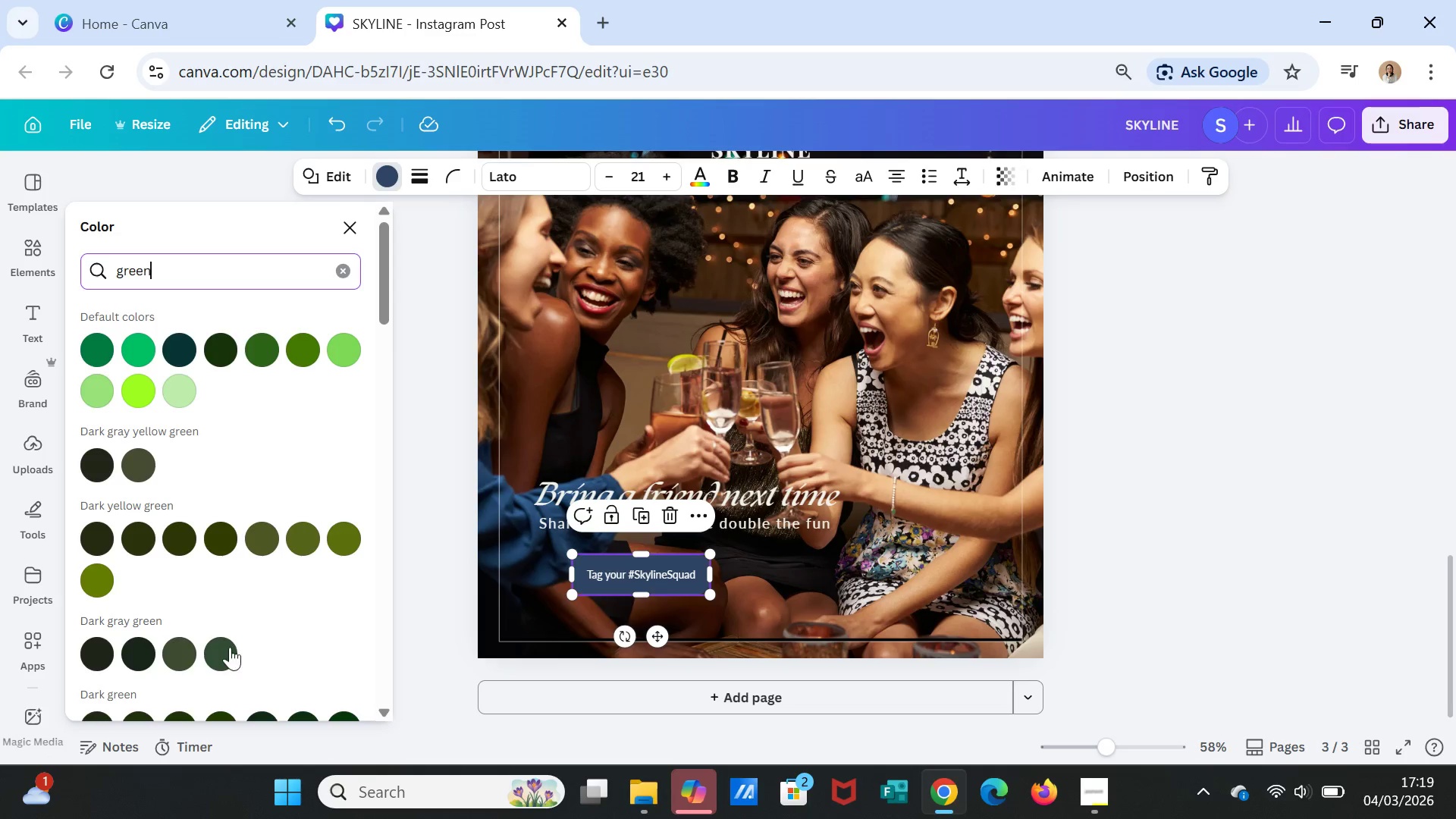 
left_click([228, 647])
 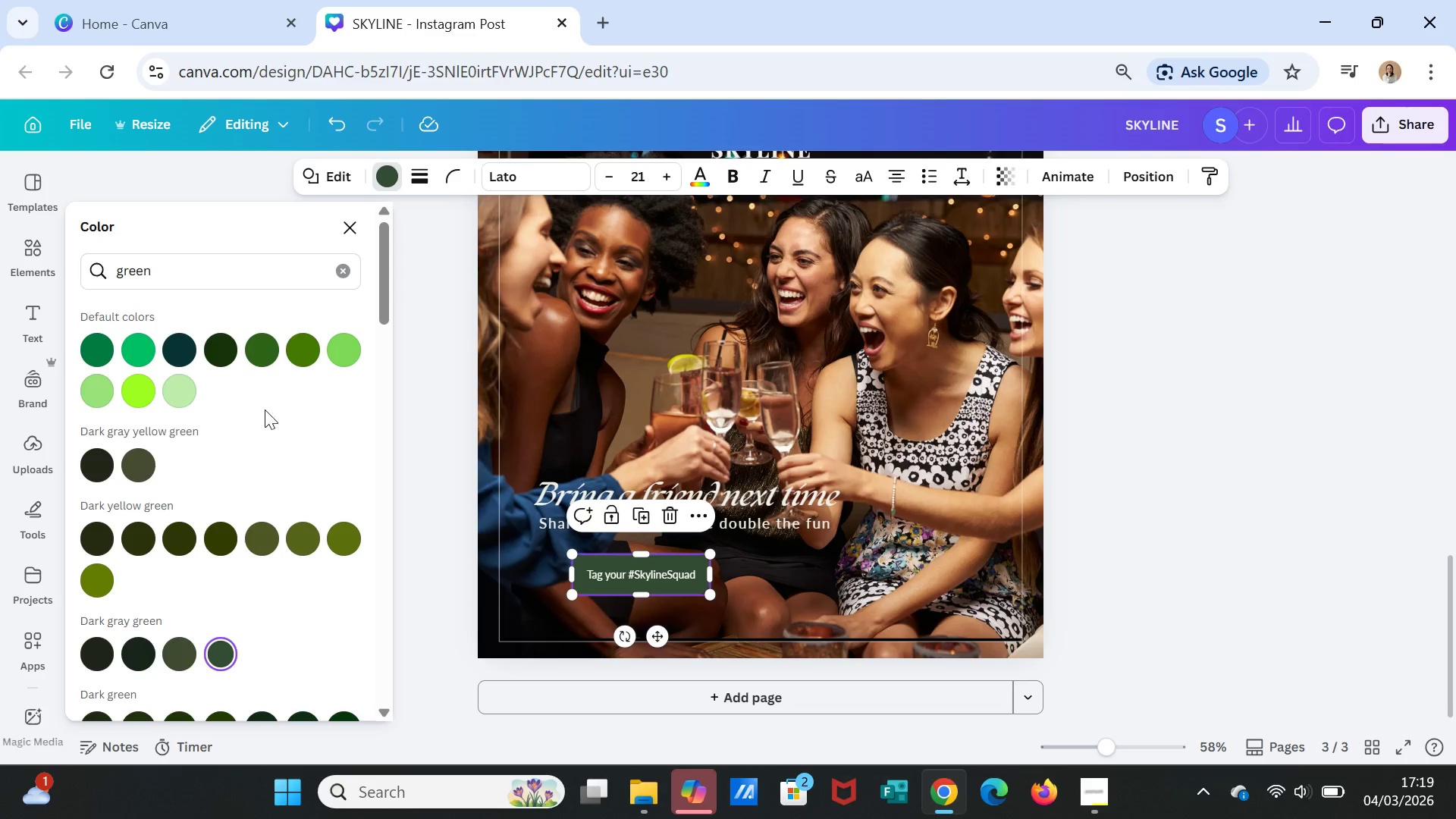 
left_click([255, 350])
 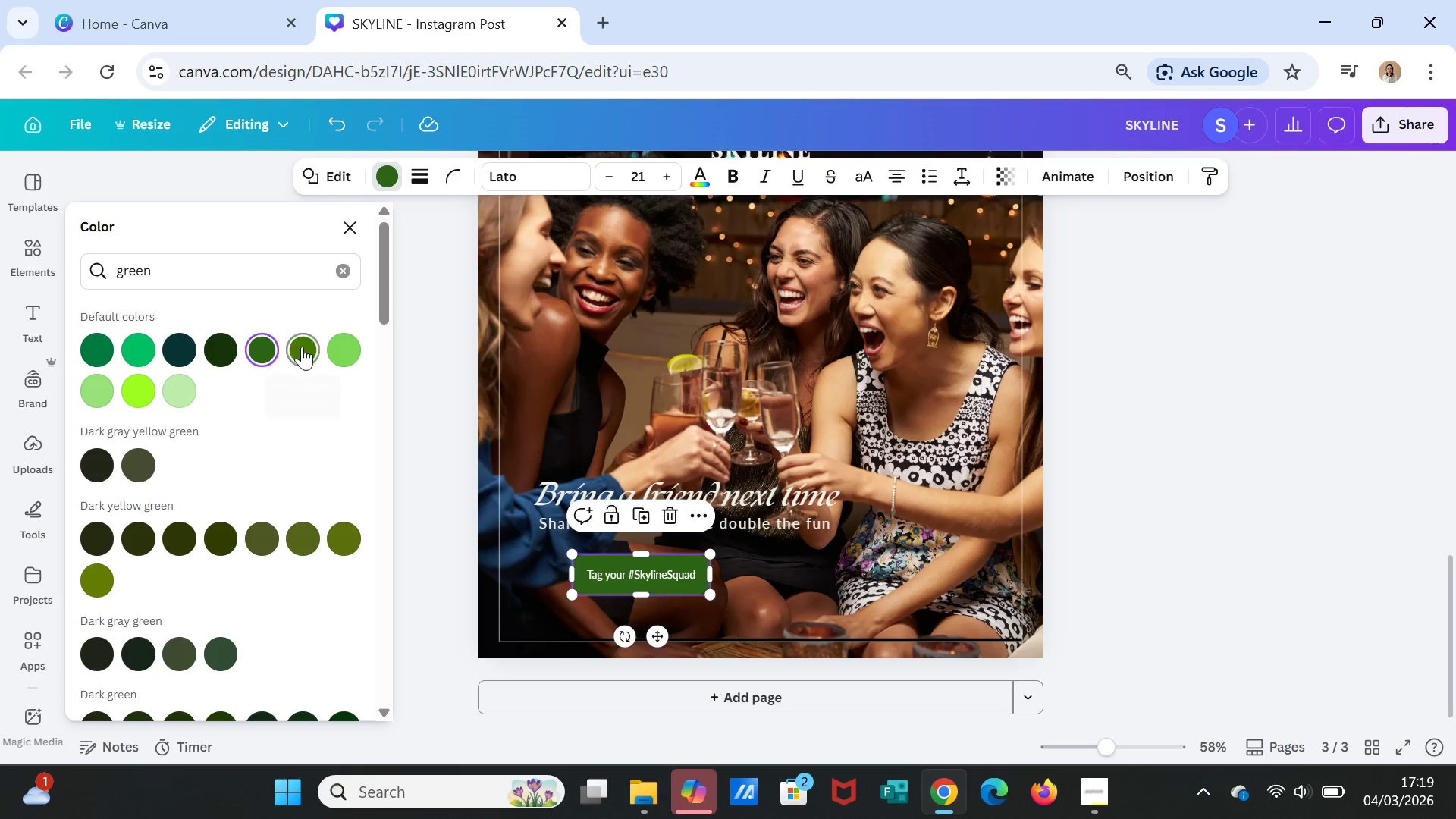 
left_click([303, 347])
 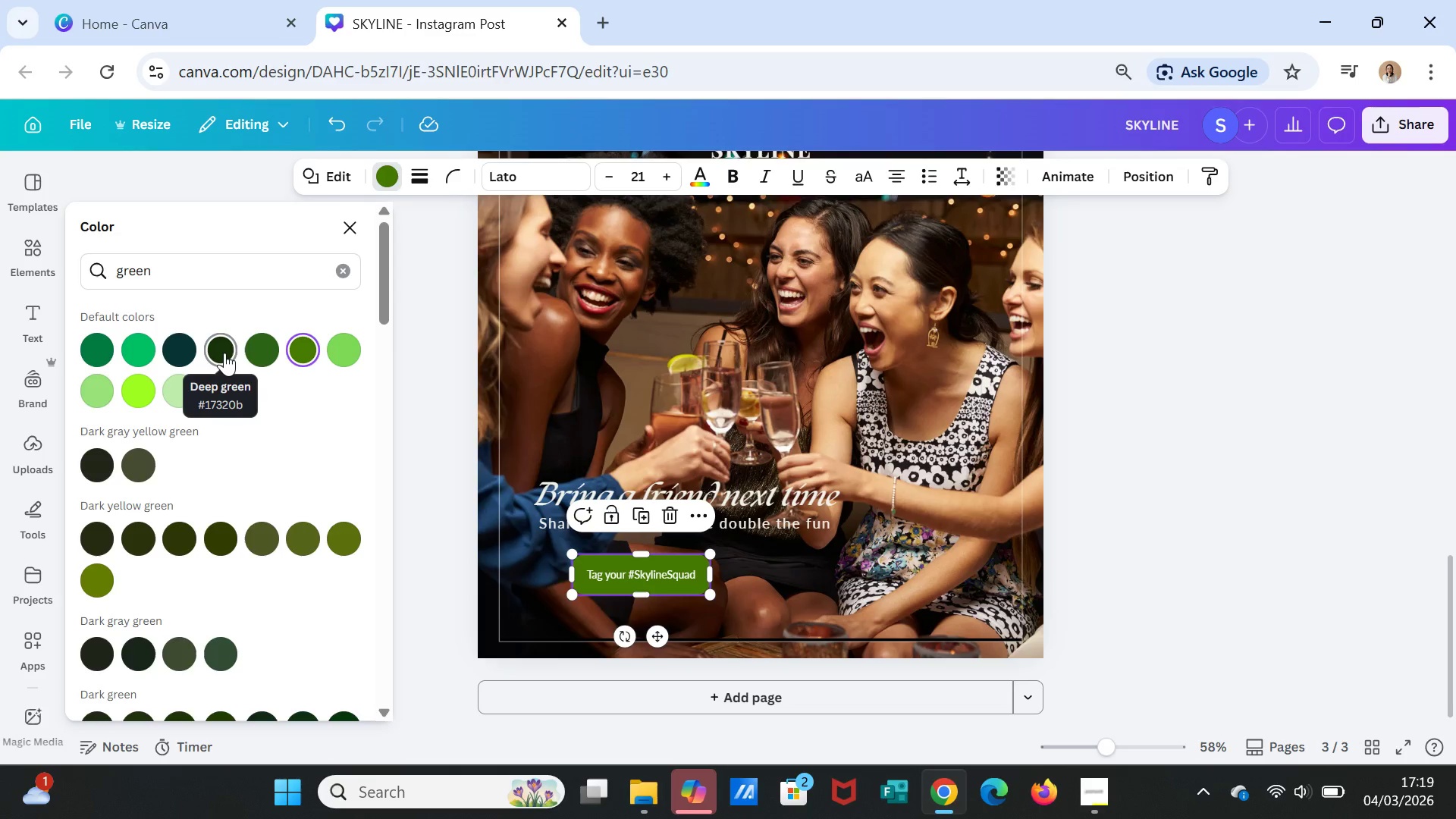 
left_click([224, 352])
 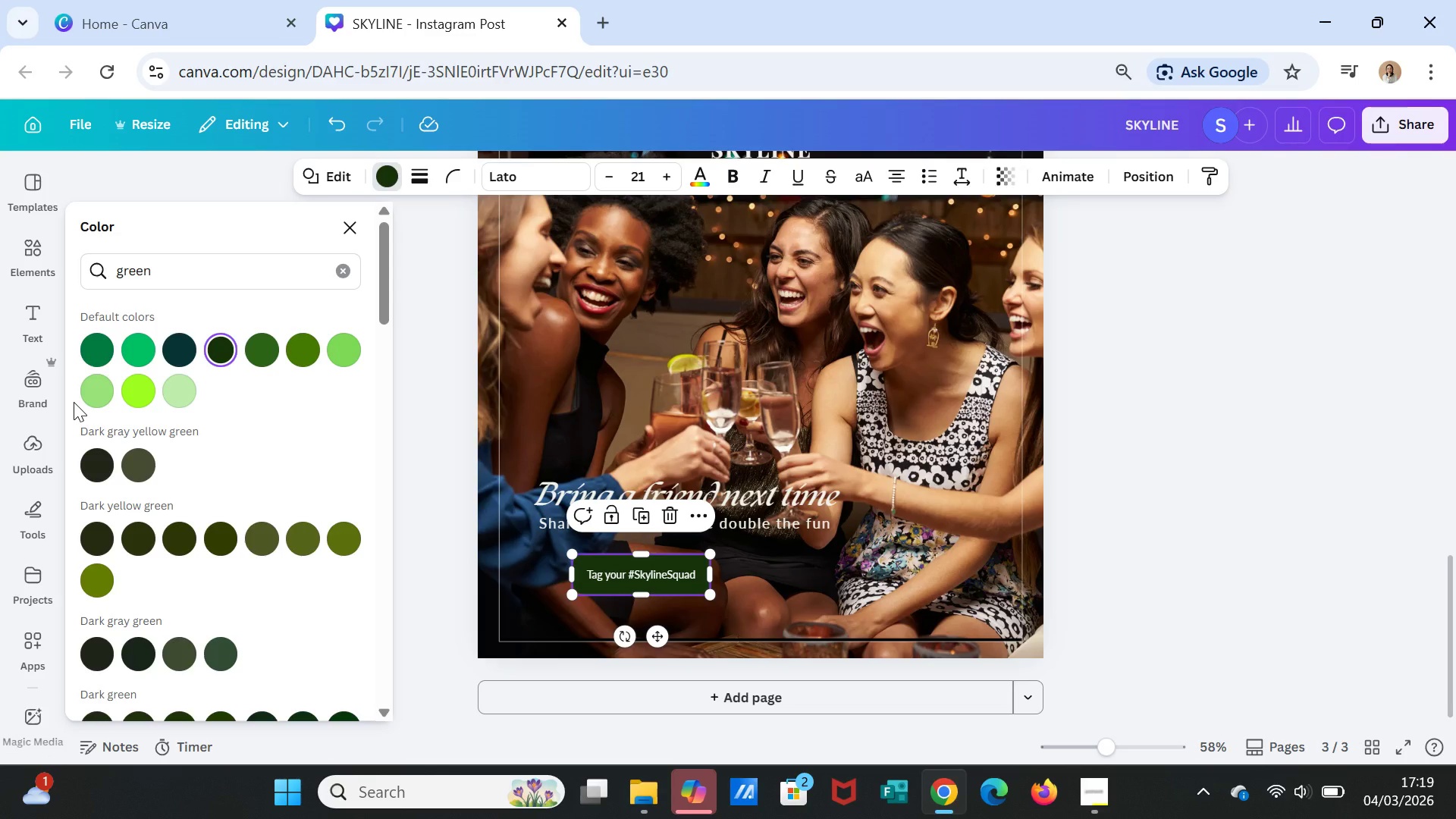 
wait(11.31)
 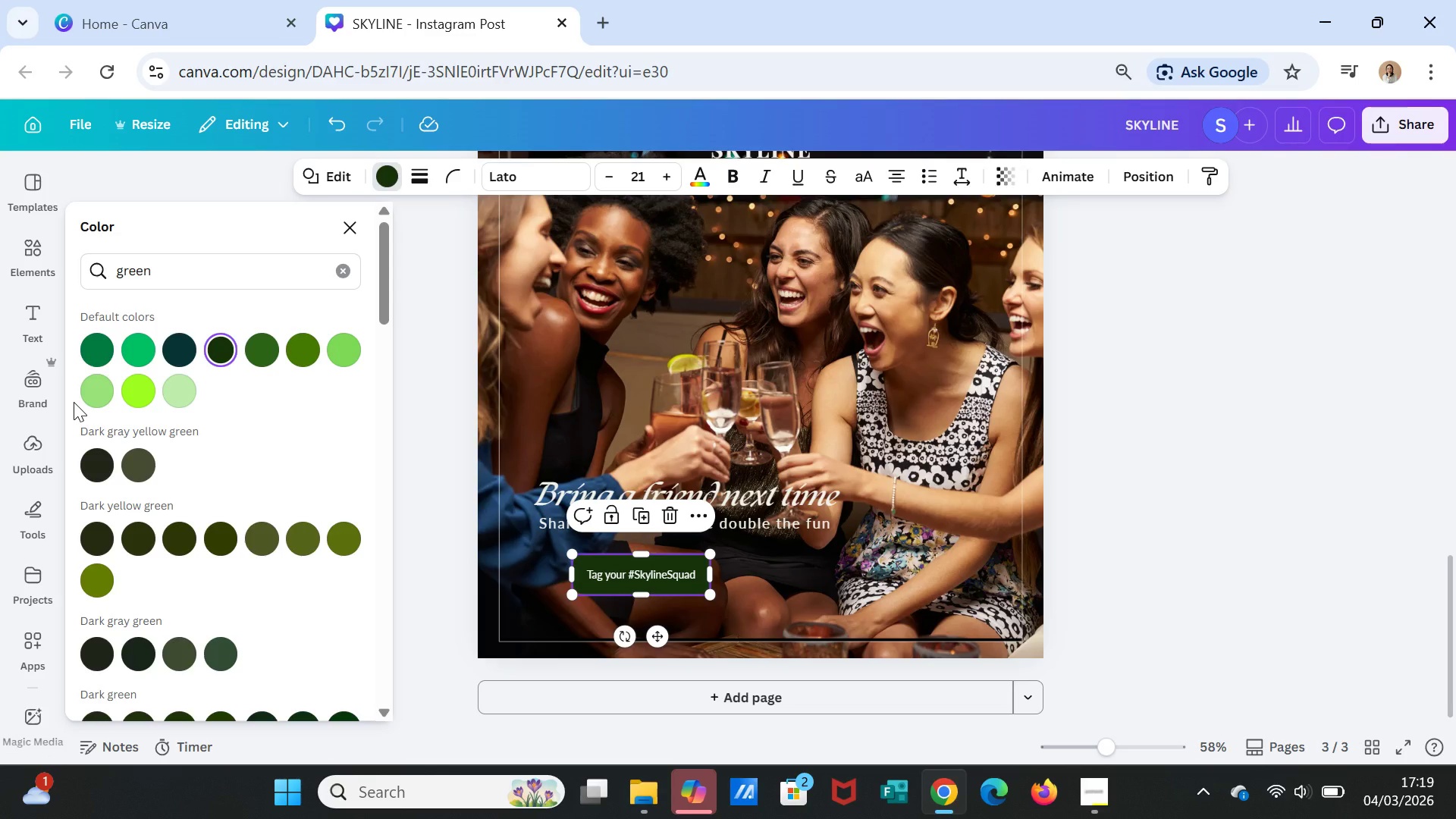 
left_click_drag(start_coordinate=[180, 264], to_coordinate=[85, 253])
 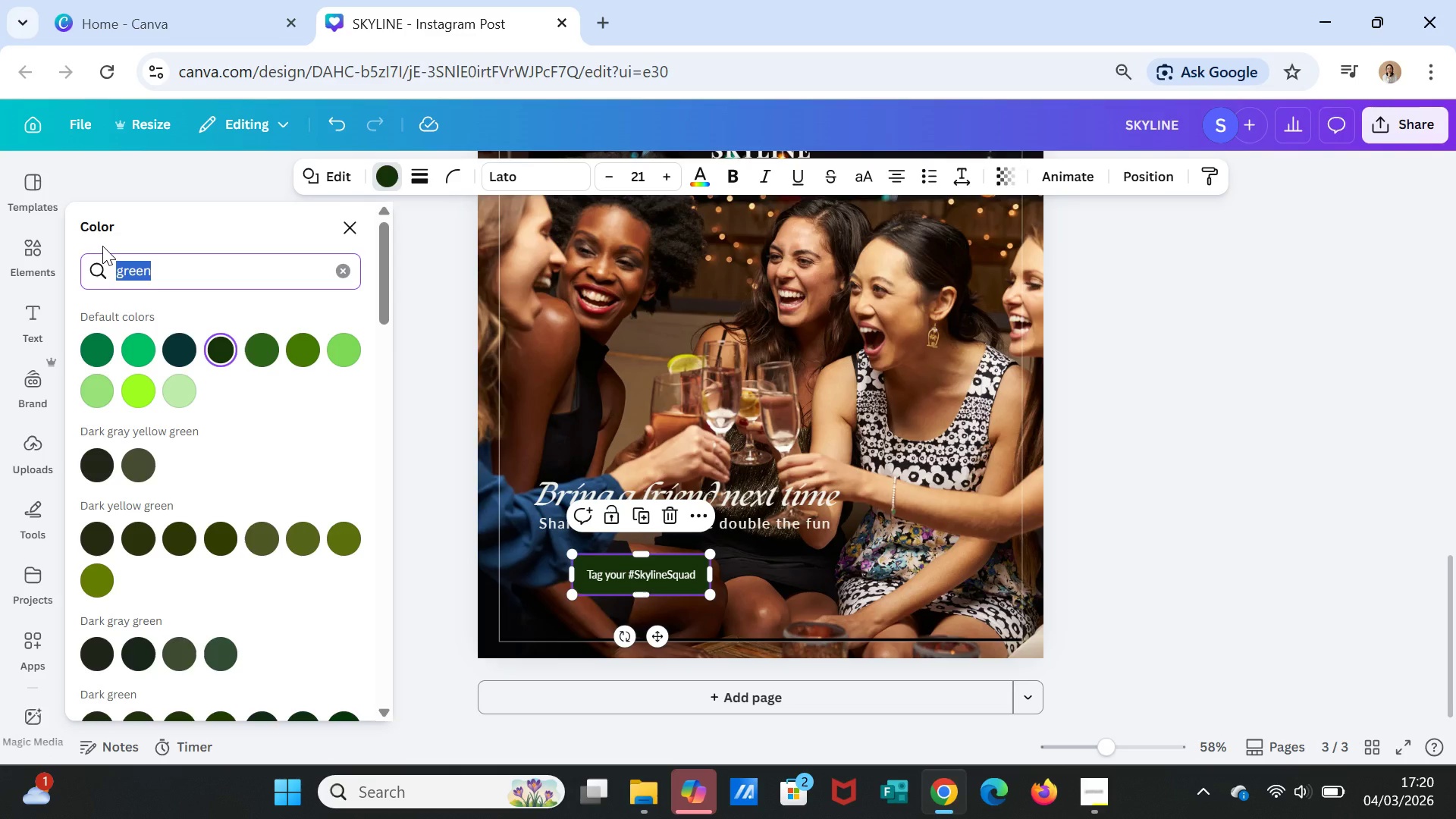 
type(2f6b4f)
 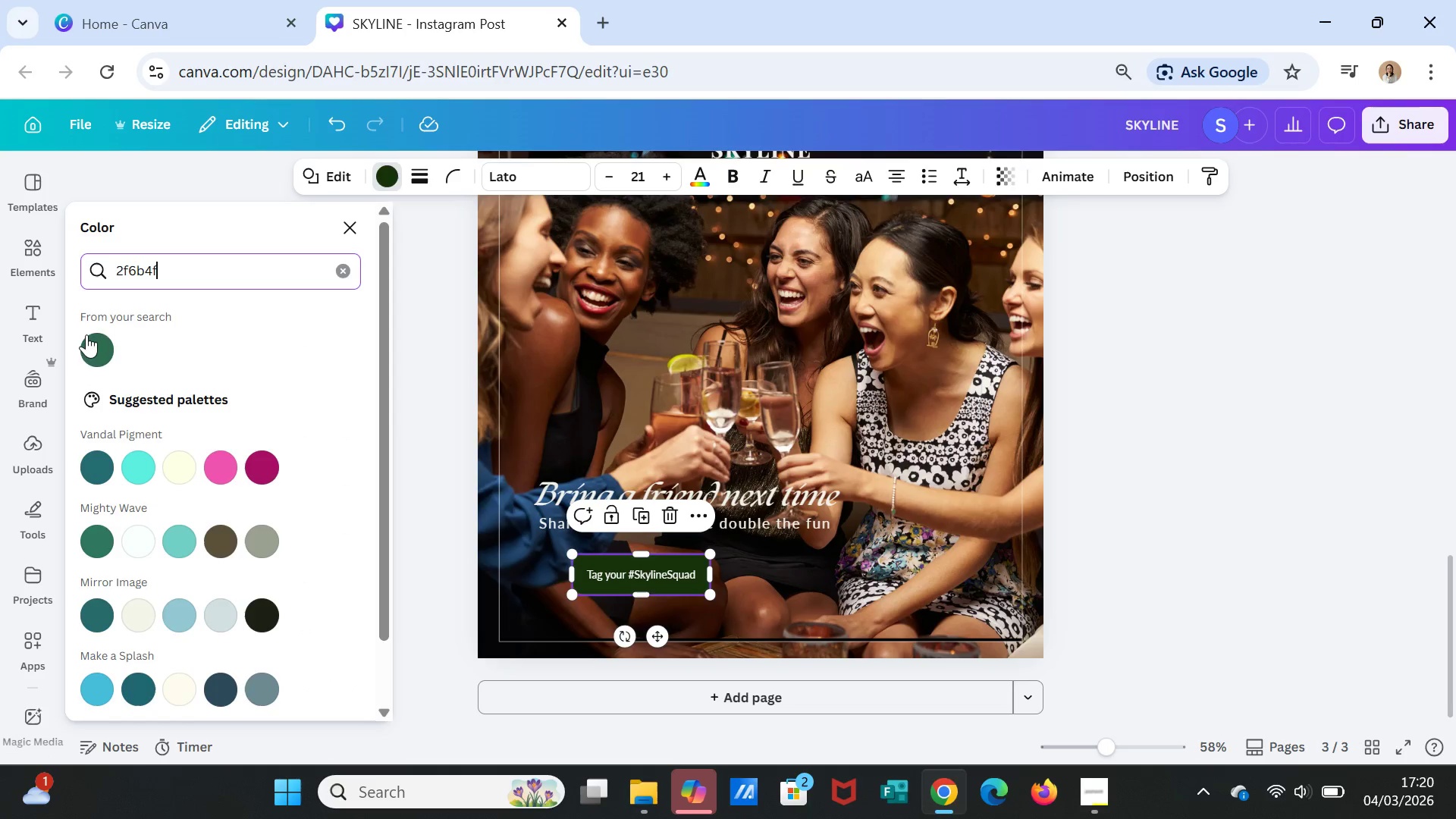 
left_click([89, 353])
 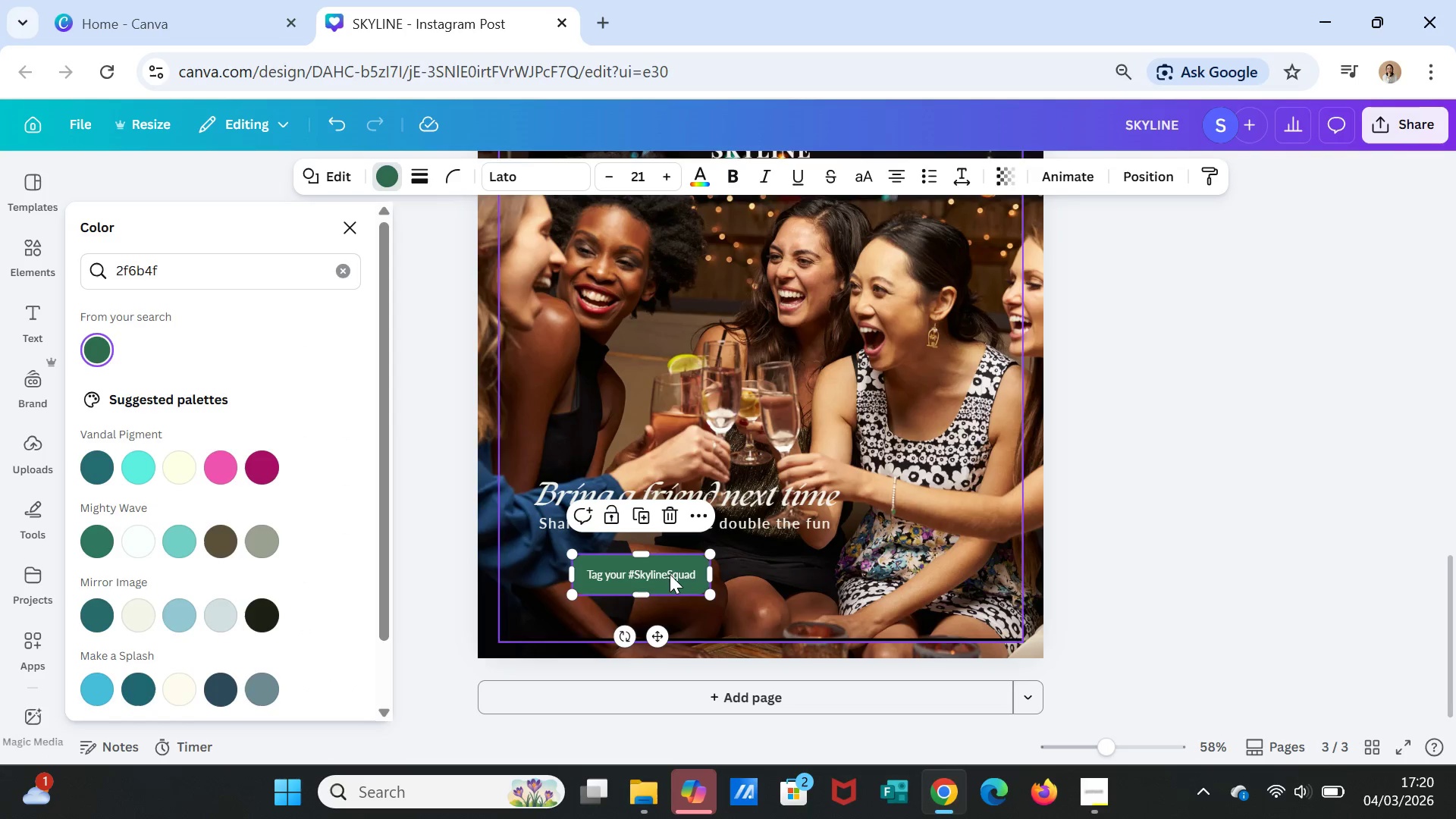 
left_click([666, 576])
 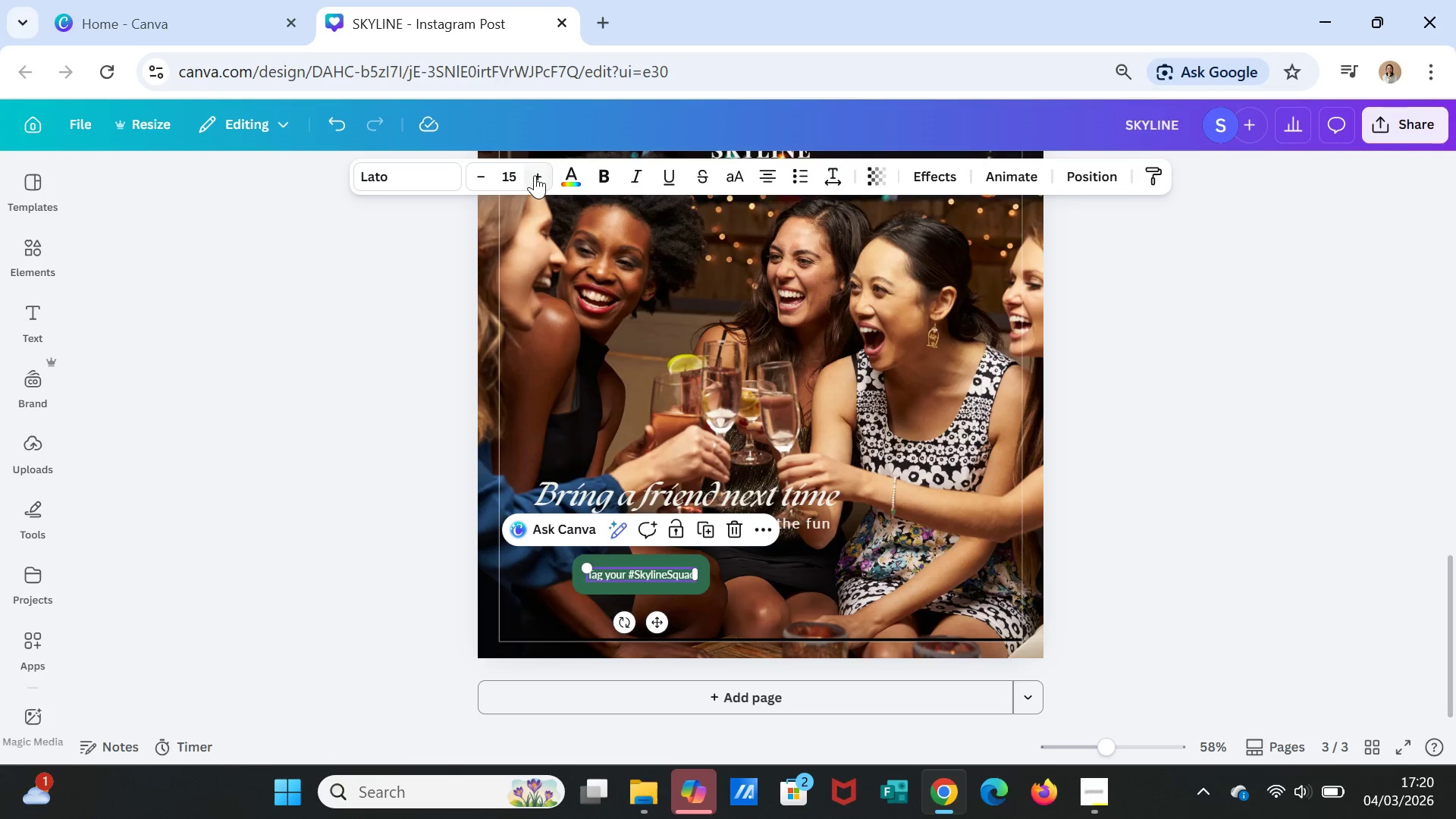 
double_click([535, 175])
 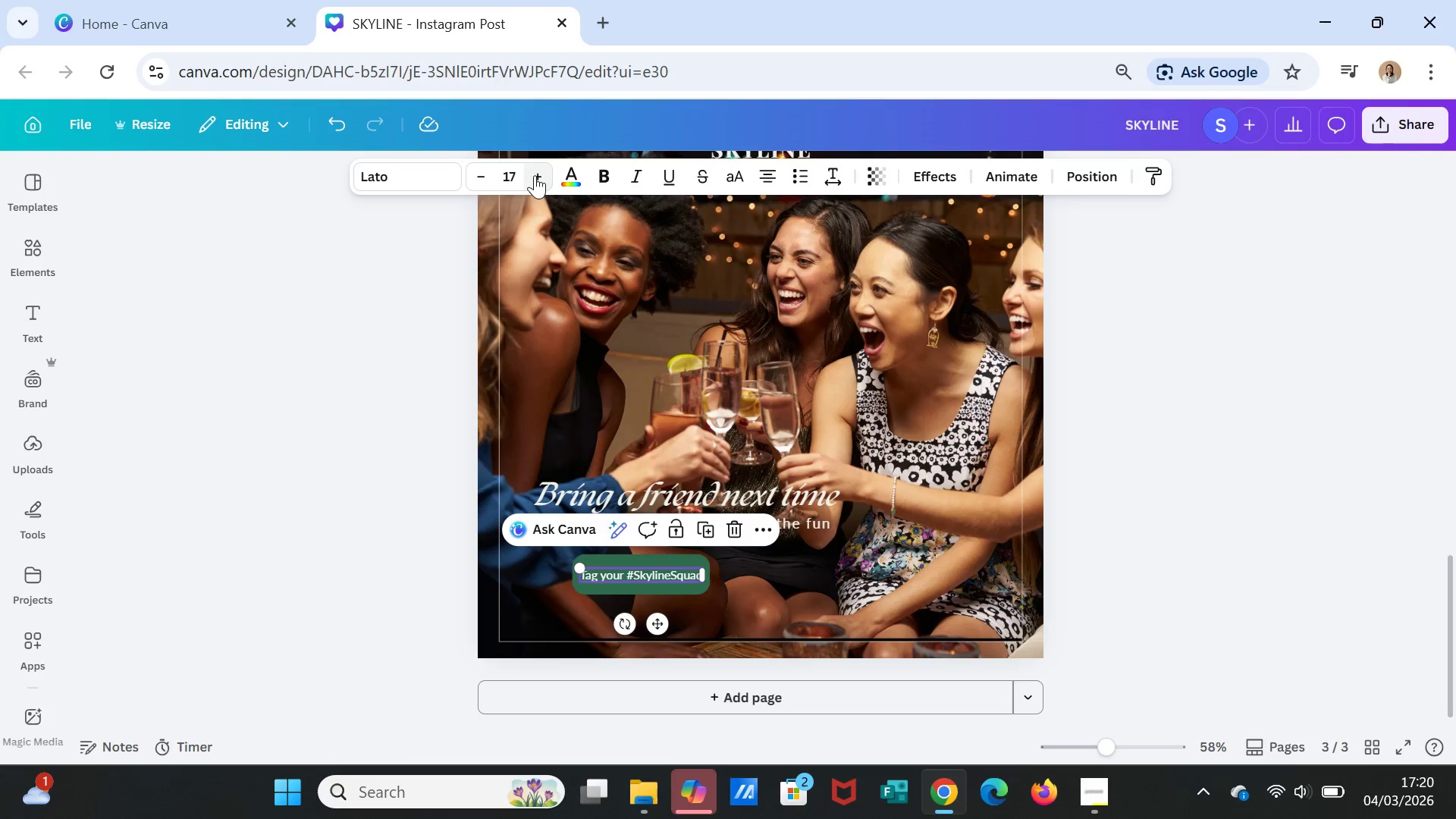 
triple_click([535, 175])
 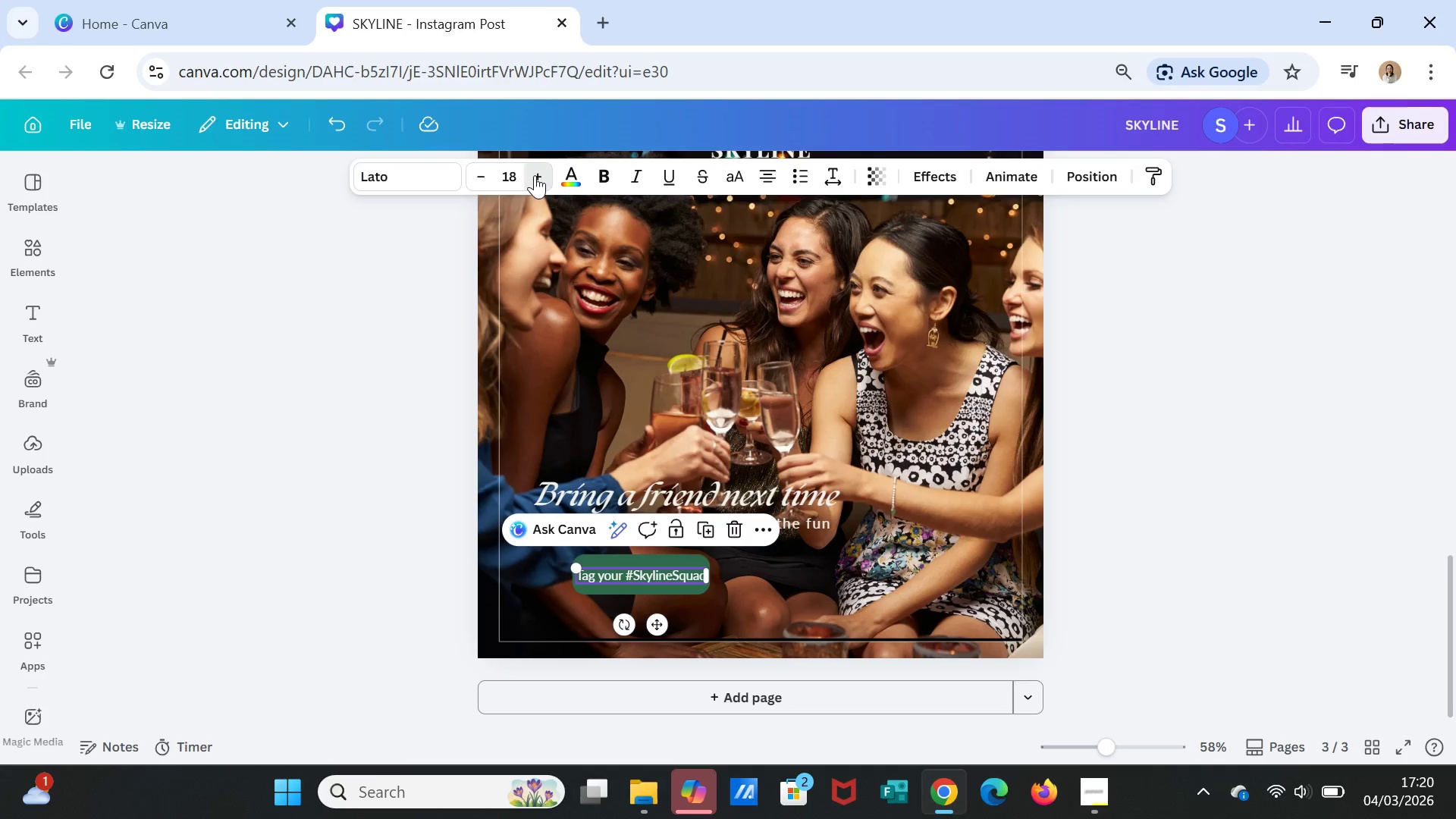 
triple_click([535, 175])
 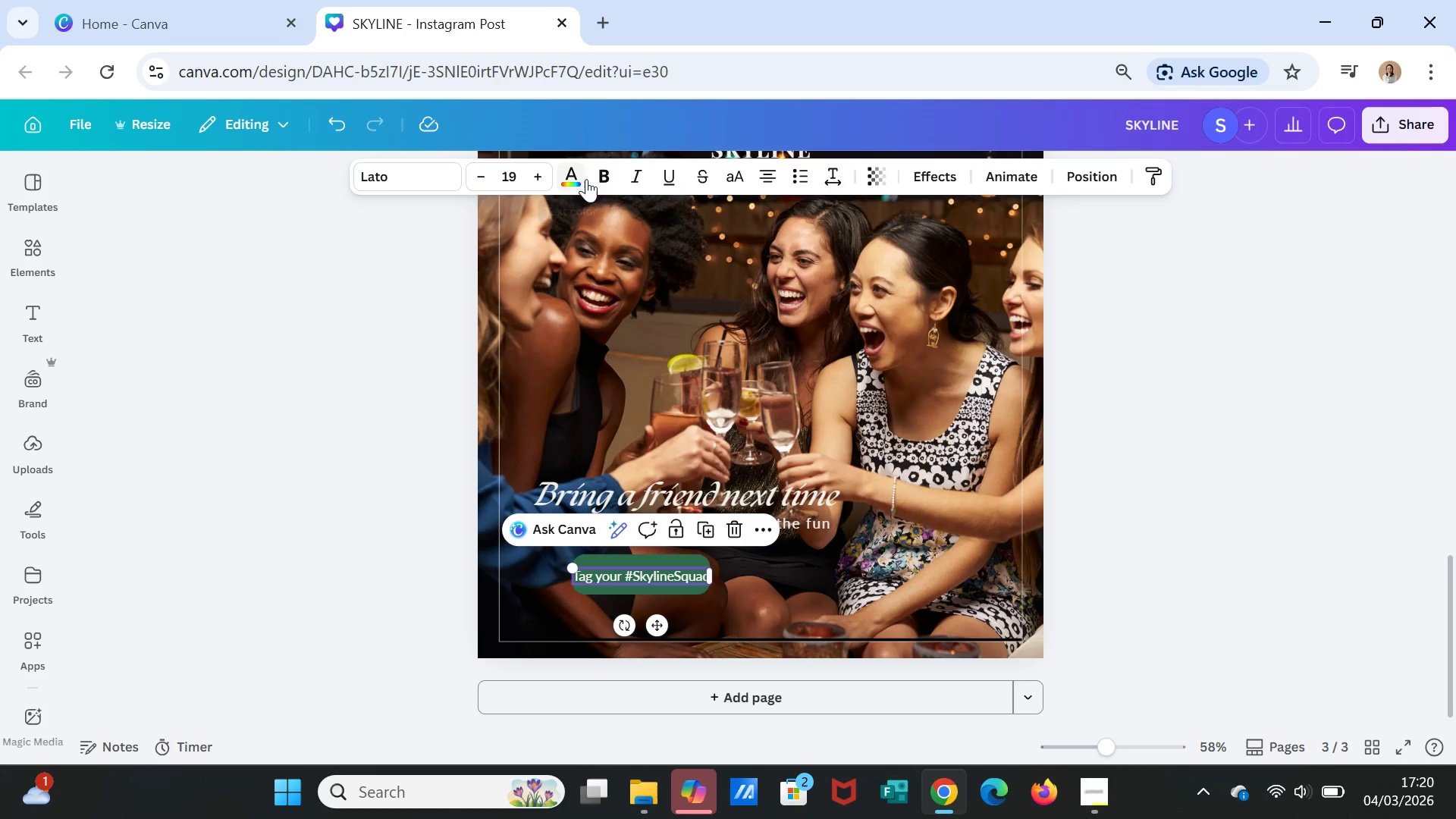 
left_click([601, 174])
 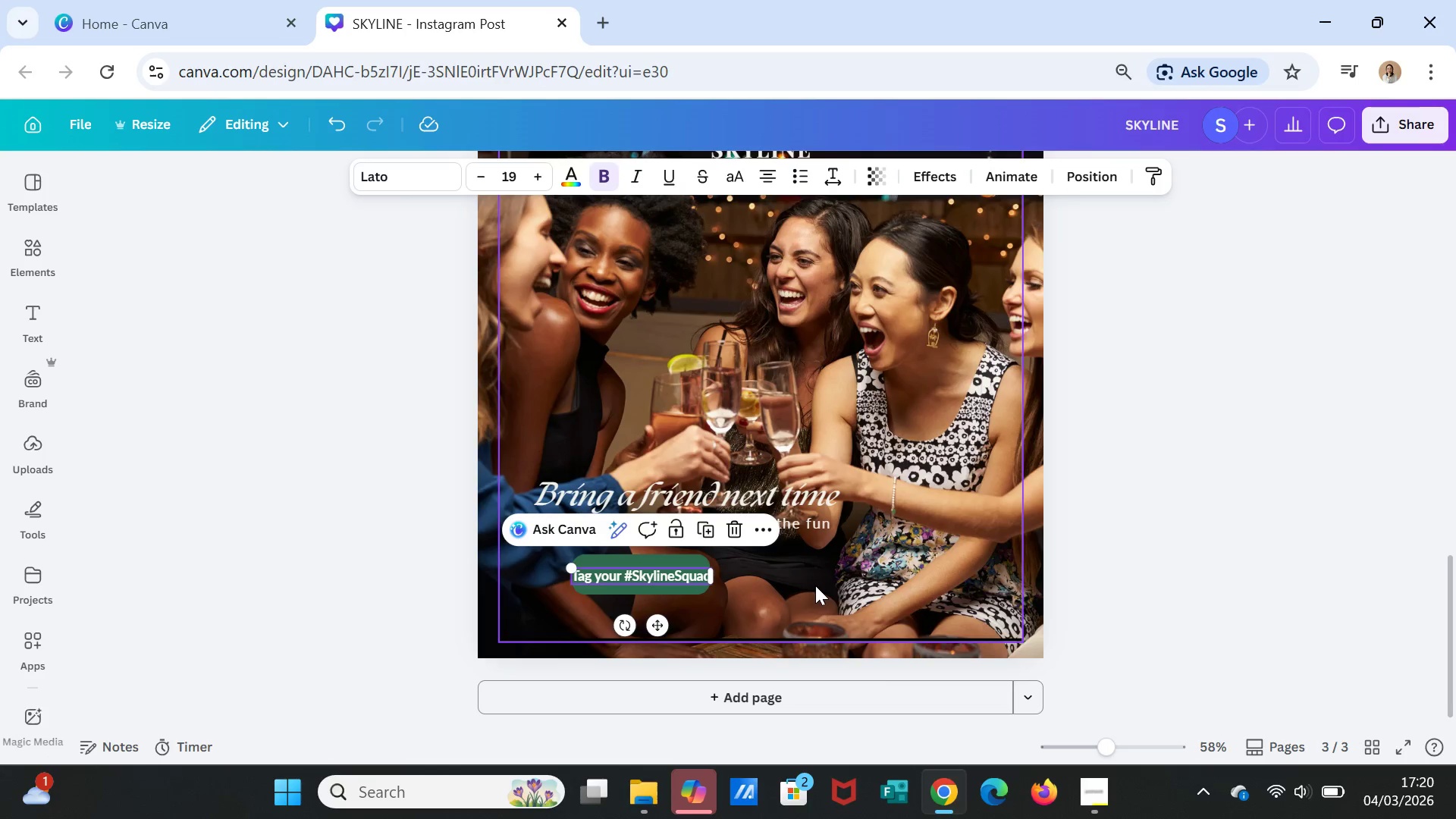 
left_click([816, 585])
 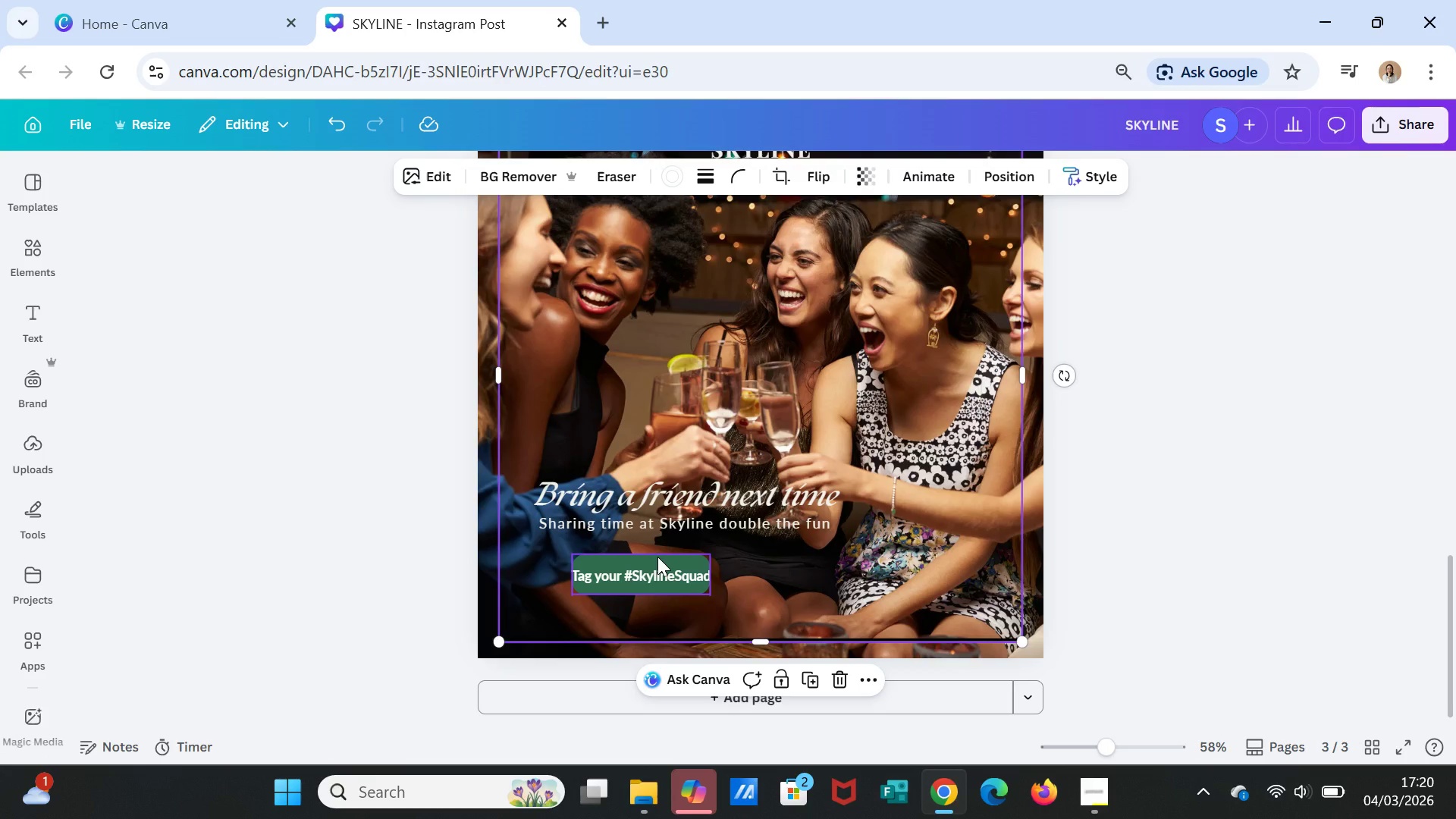 
left_click([657, 557])
 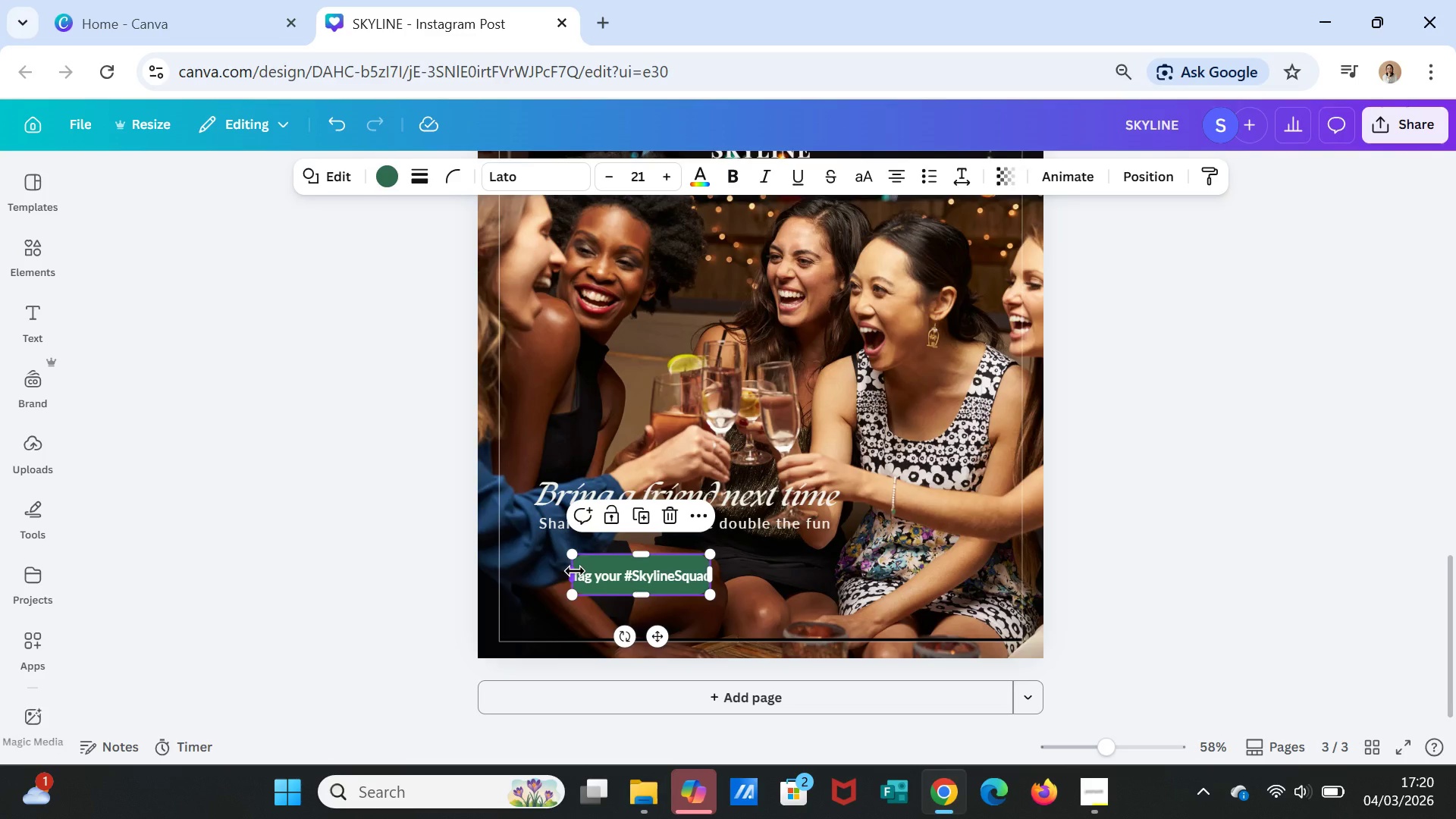 
left_click_drag(start_coordinate=[575, 571], to_coordinate=[565, 569])
 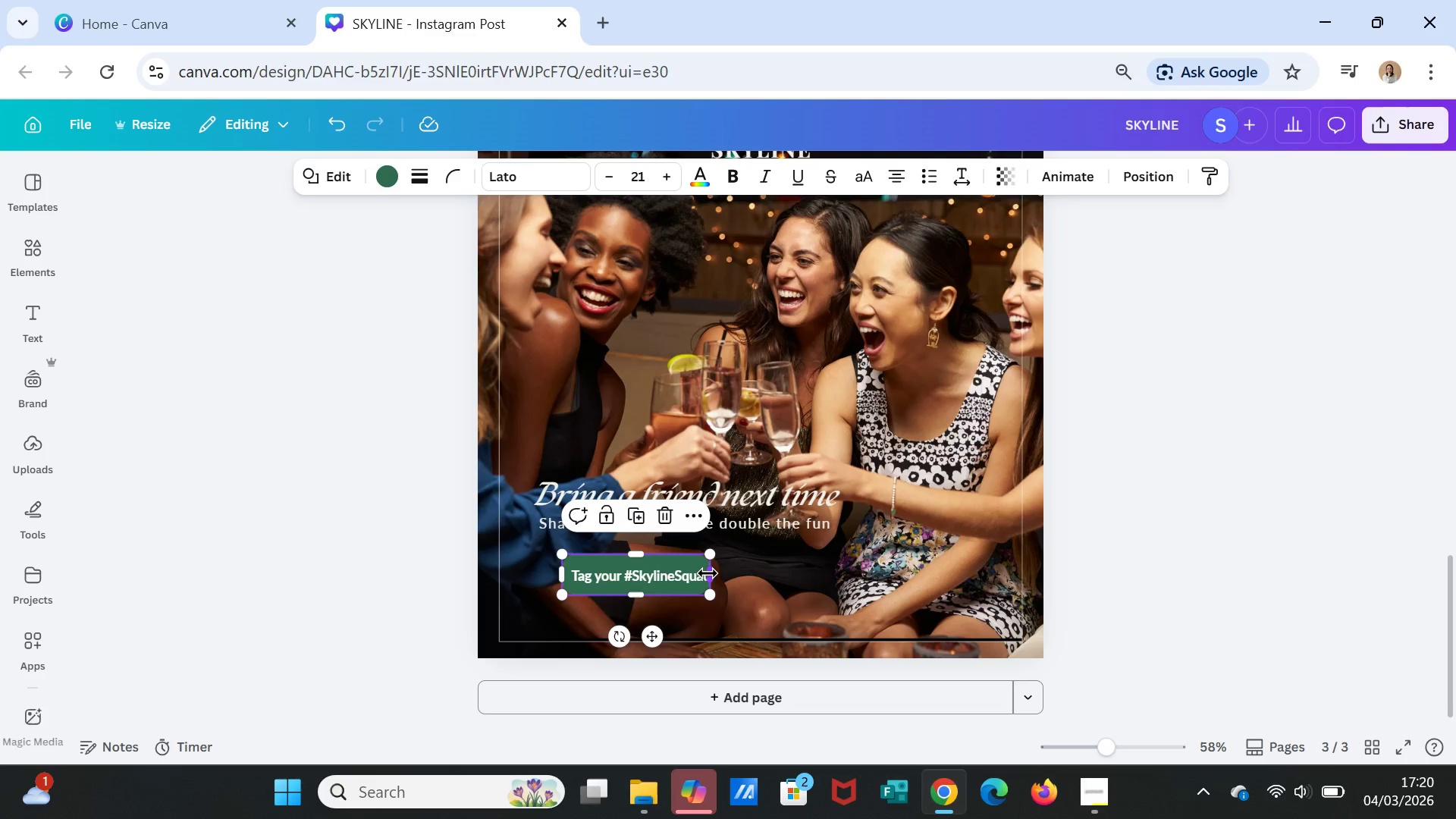 
left_click_drag(start_coordinate=[708, 573], to_coordinate=[714, 573])
 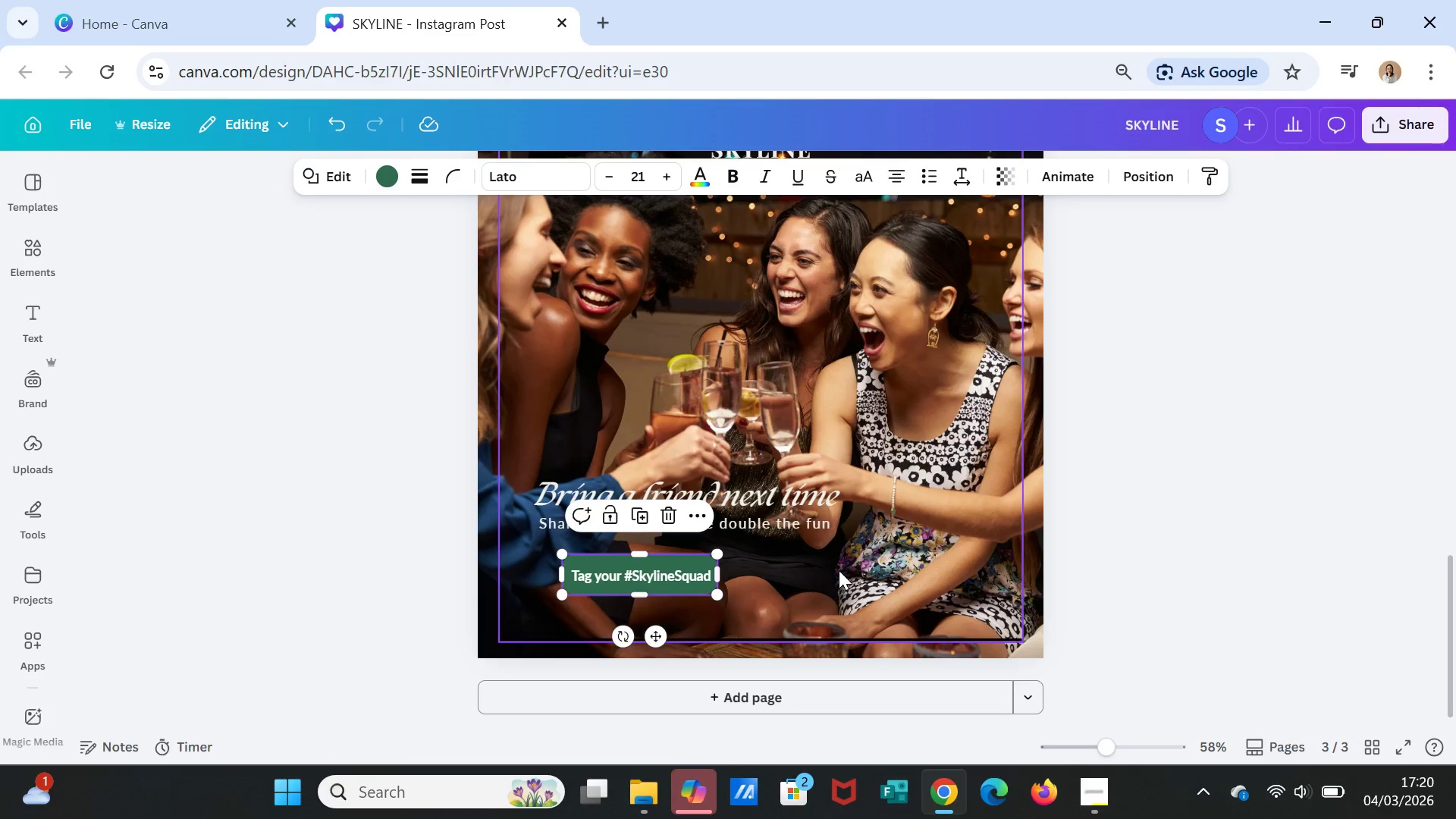 
left_click([839, 570])
 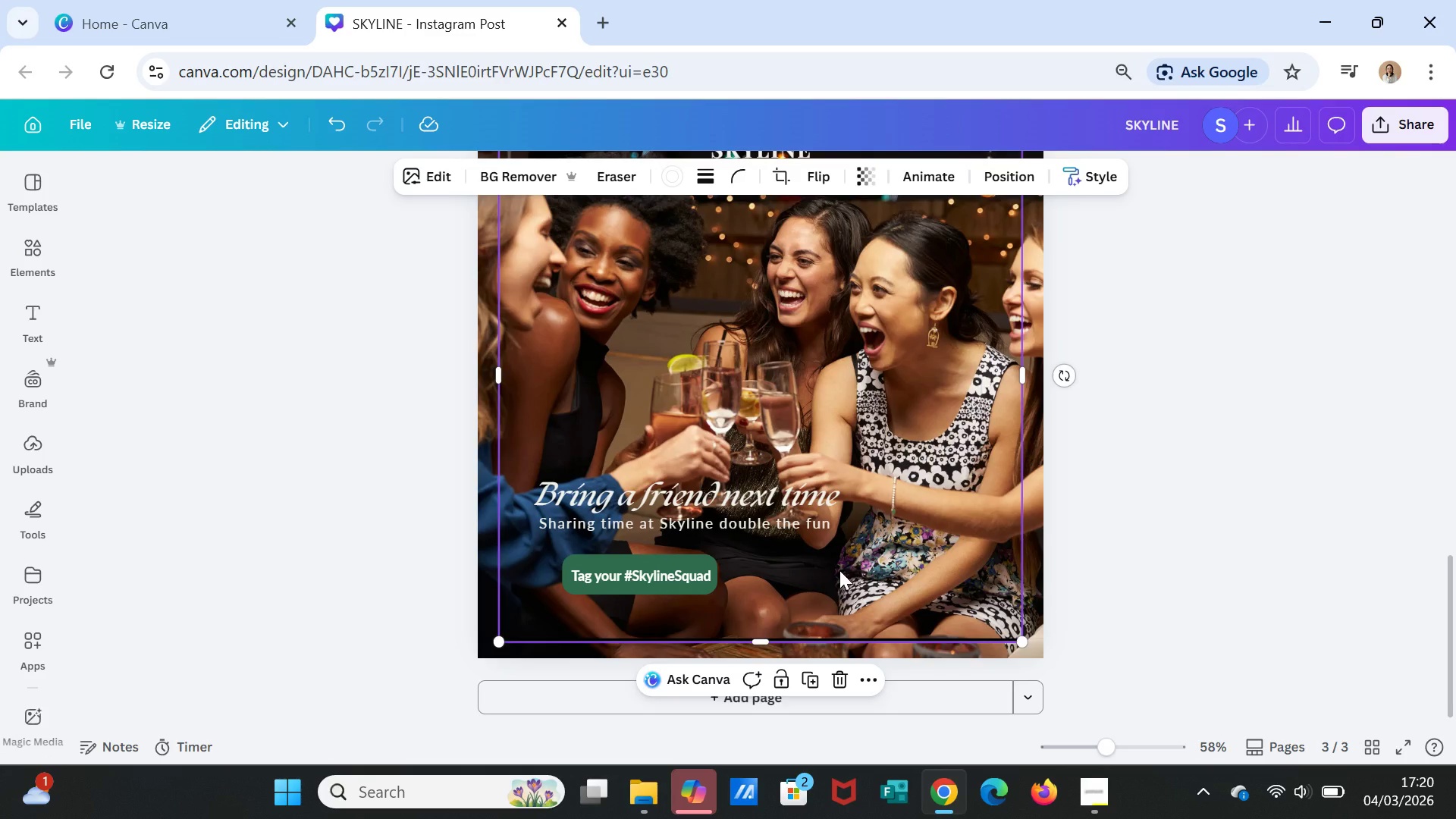 
wait(10.28)
 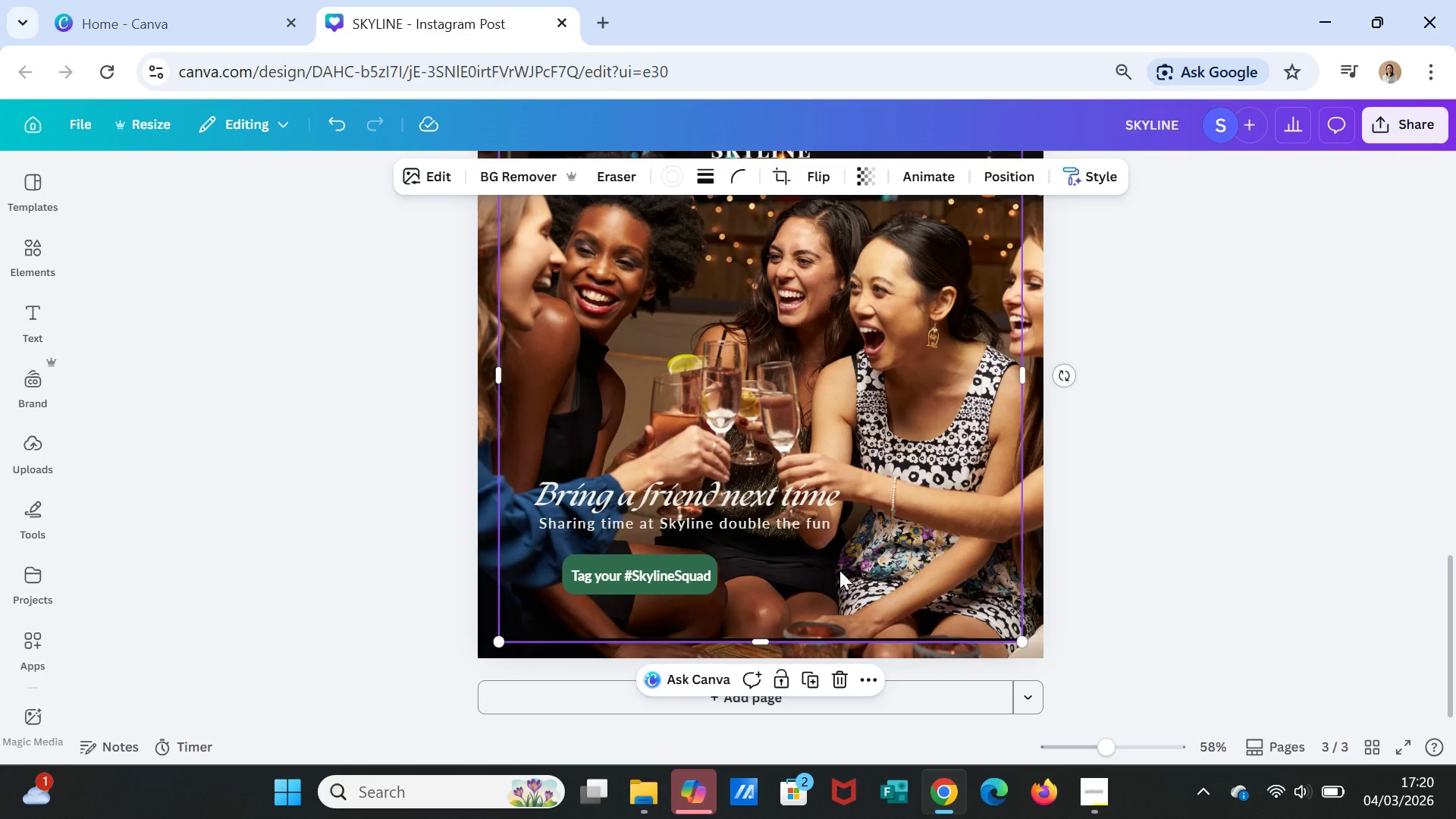 
left_click([642, 579])
 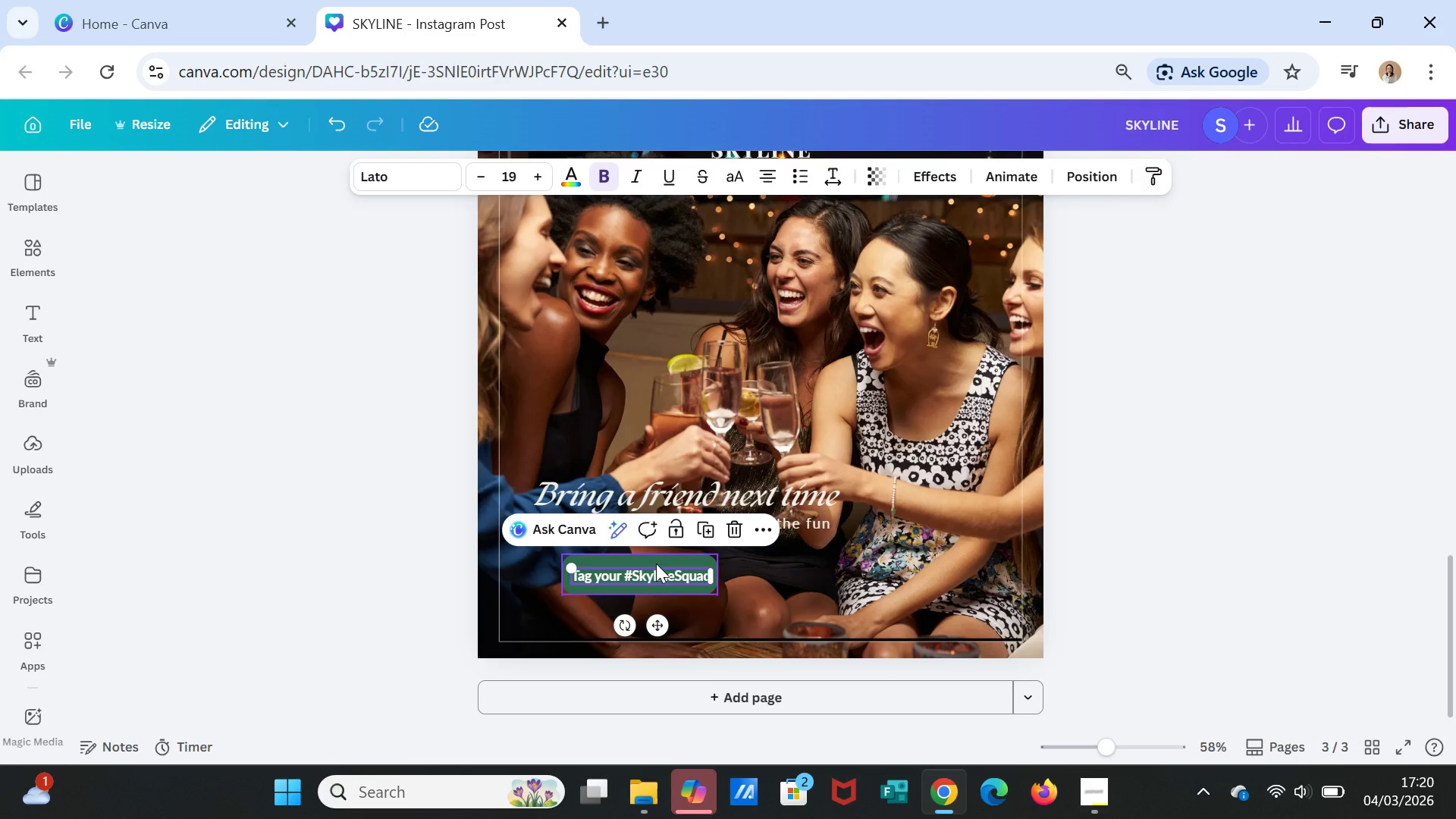 
hold_key(key=ShiftLeft, duration=0.94)
left_click([656, 560])
 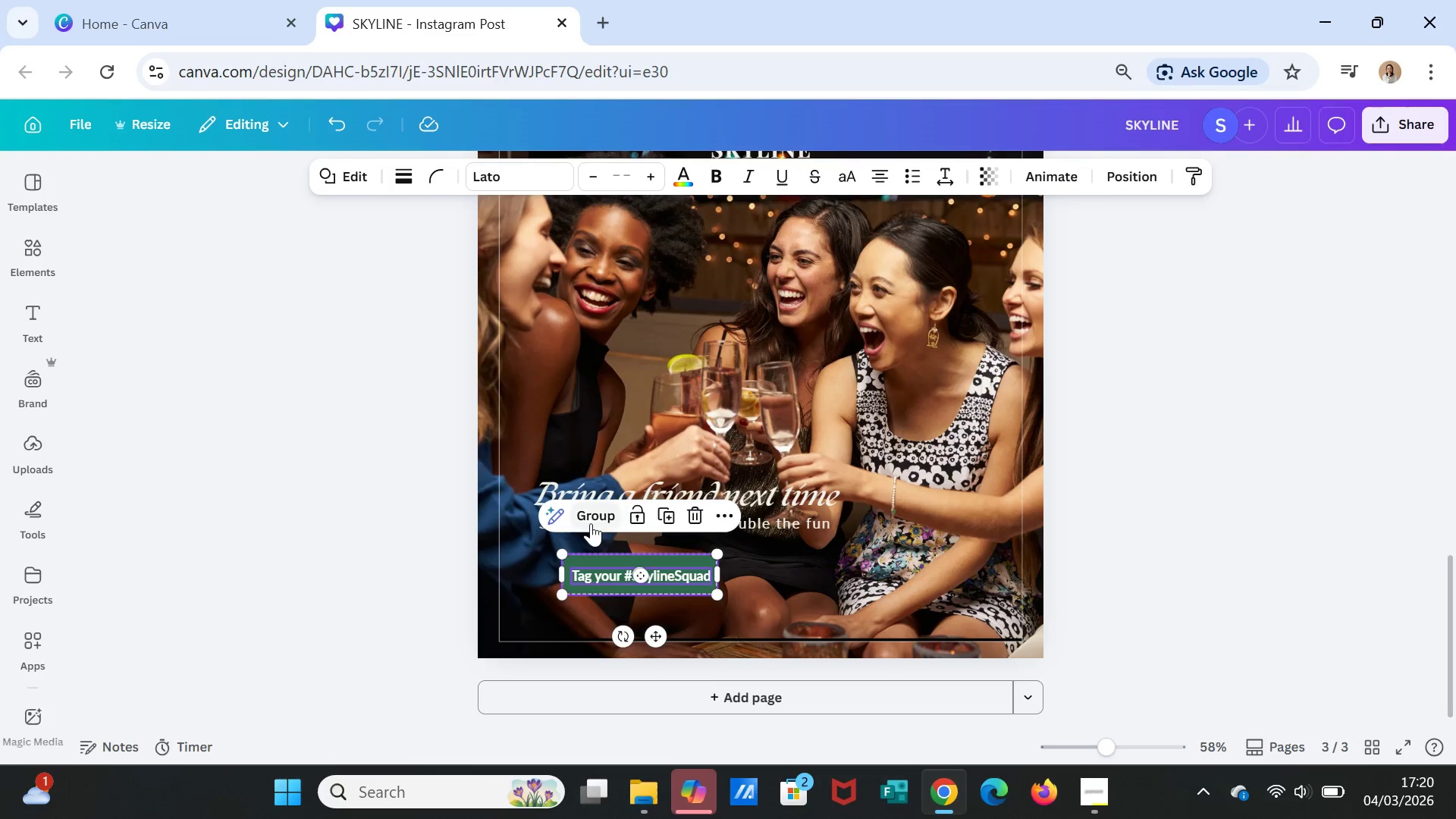 
left_click([591, 521])
 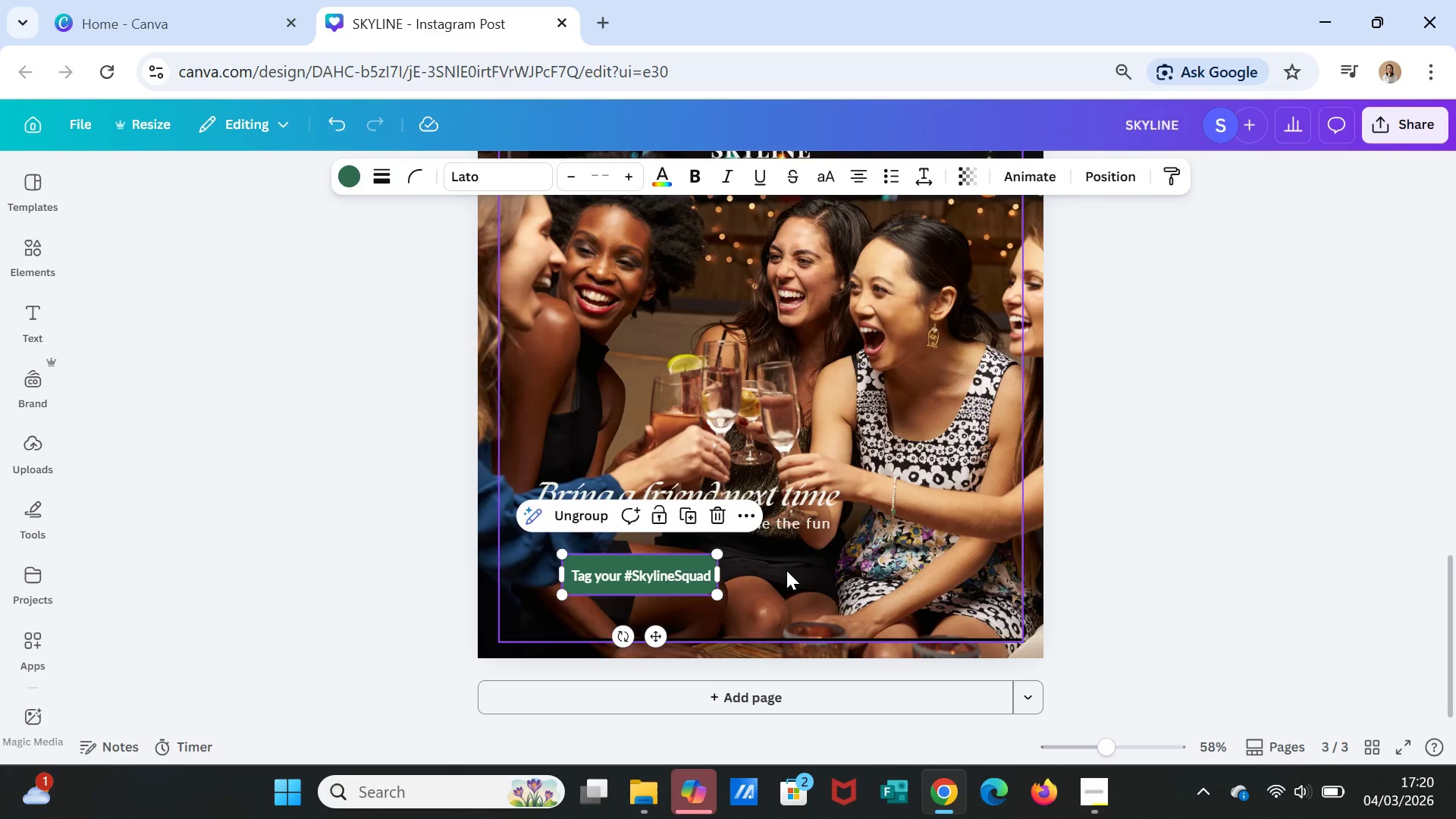 
left_click([786, 570])
 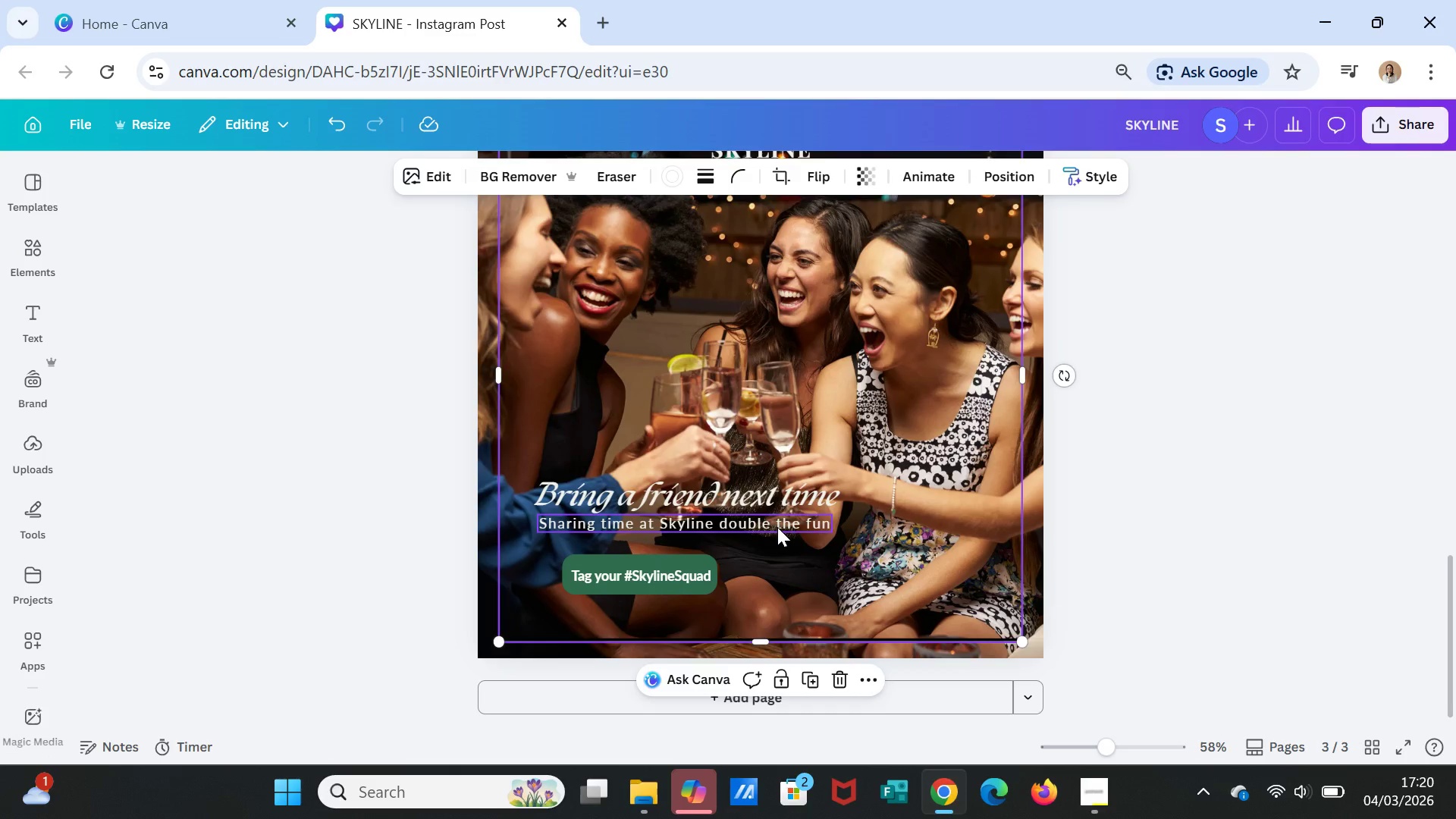 
left_click([777, 527])
 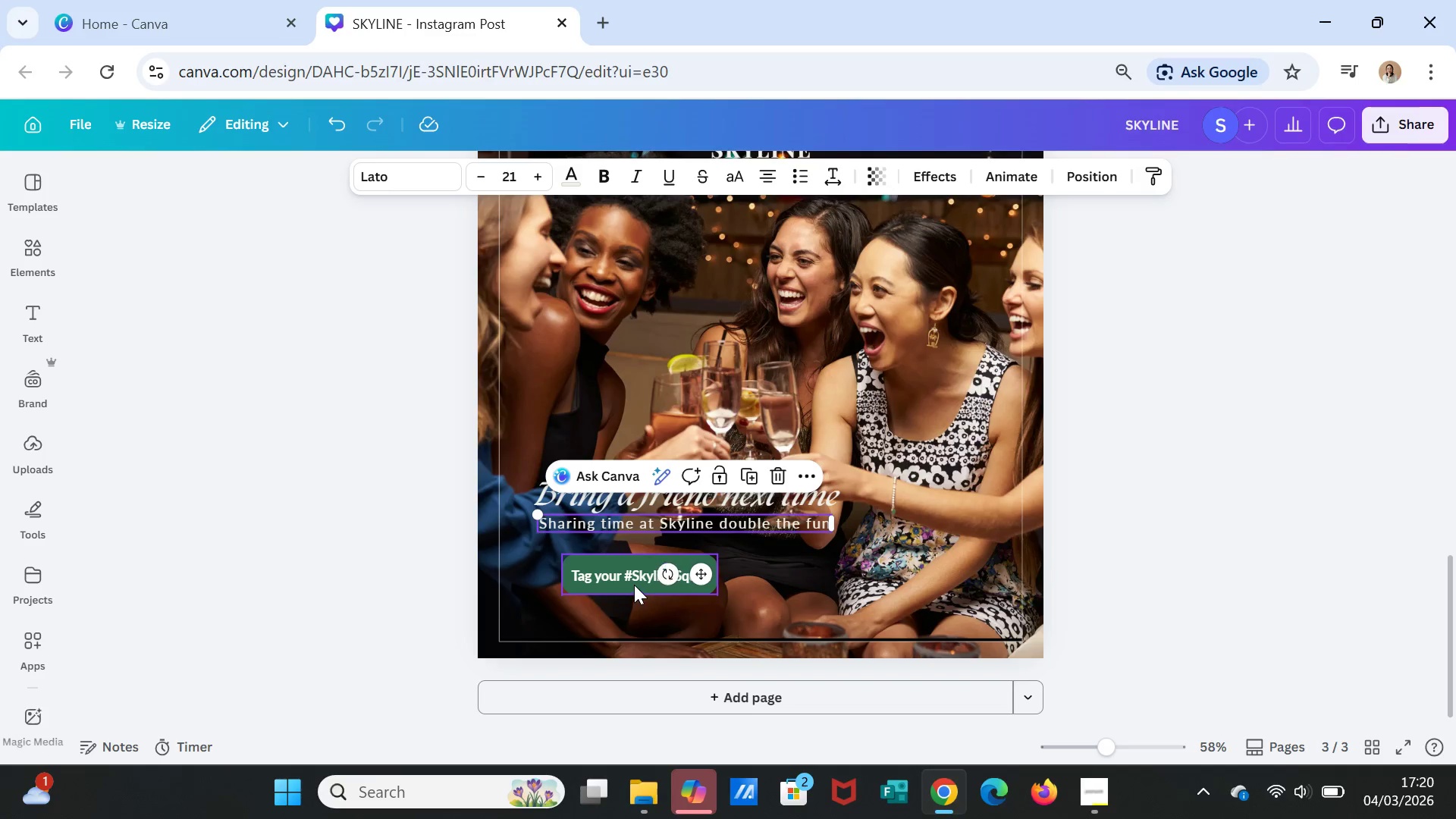 
left_click([629, 572])
 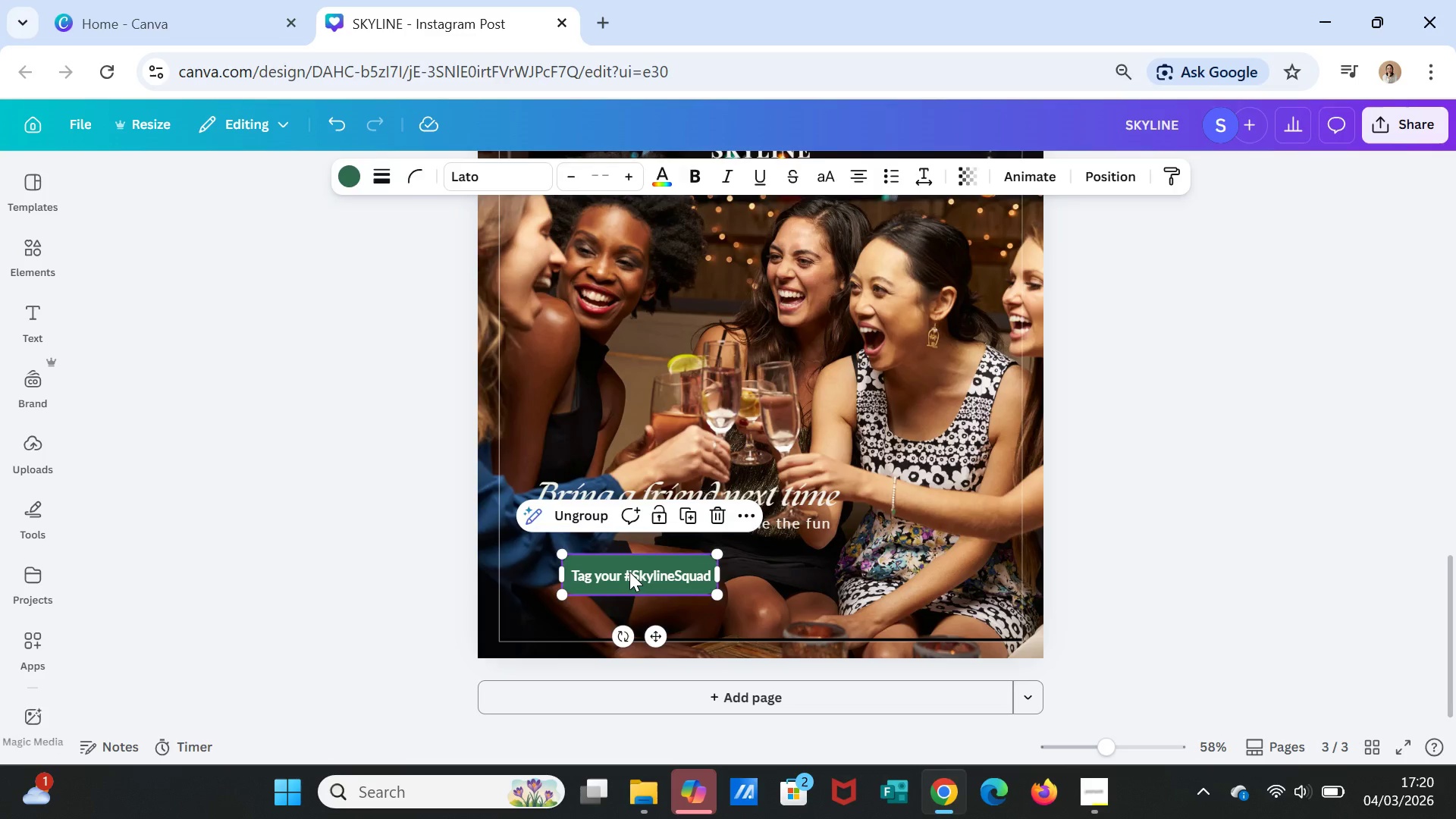 
left_click([629, 572])
 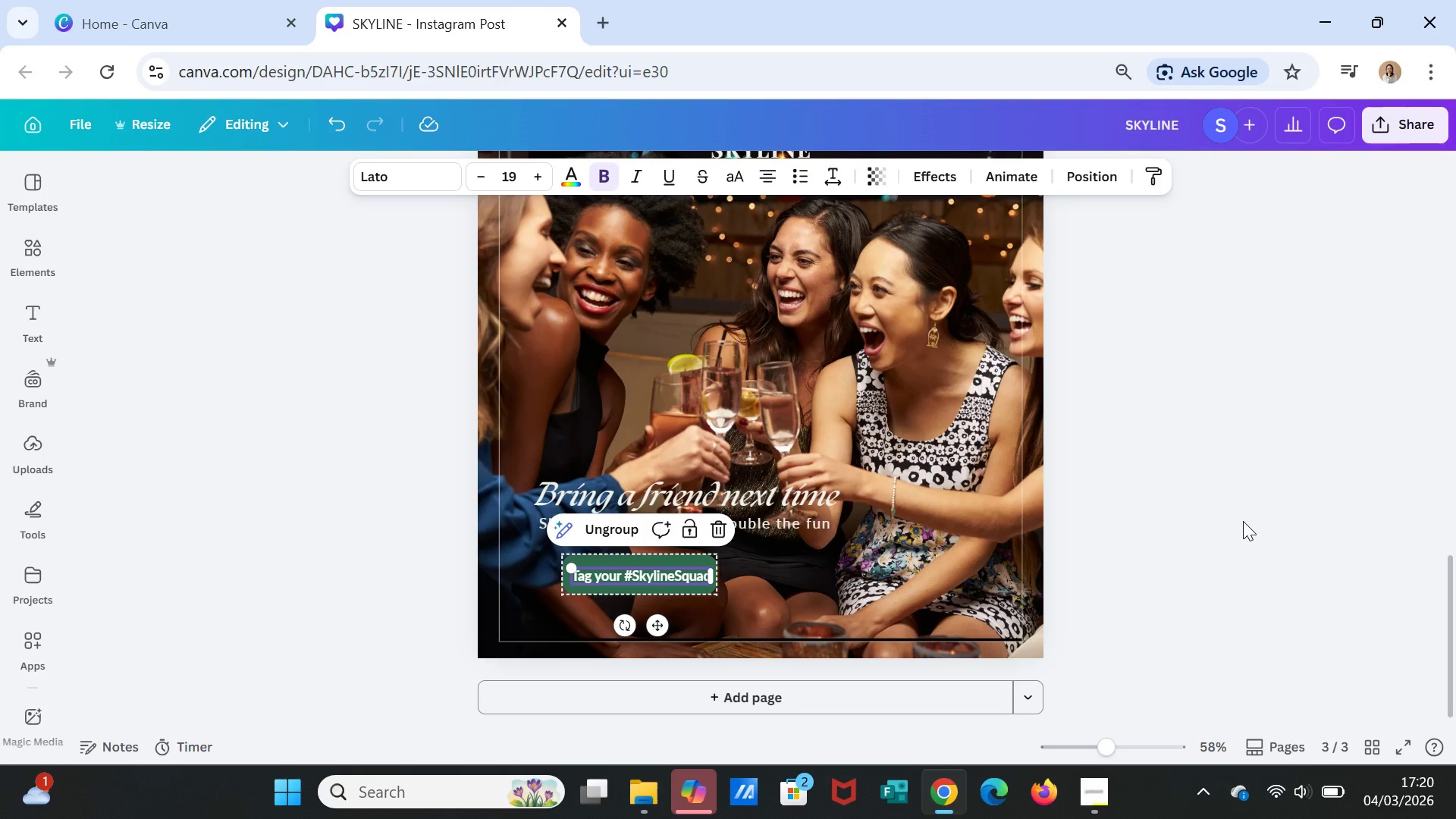 
left_click([1223, 513])
 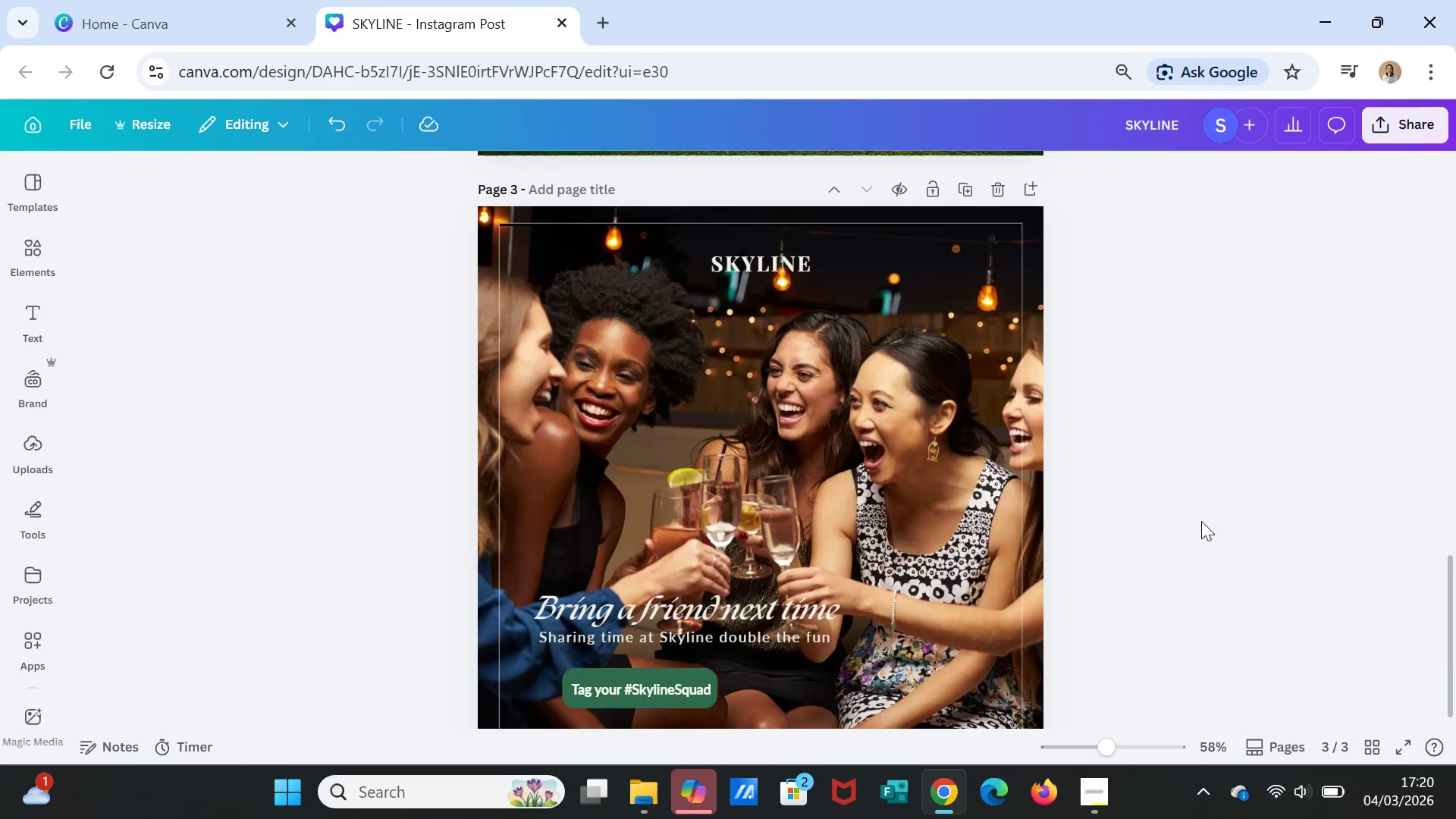 
scroll: coordinate [1201, 521], scroll_direction: up, amount: 2.0
 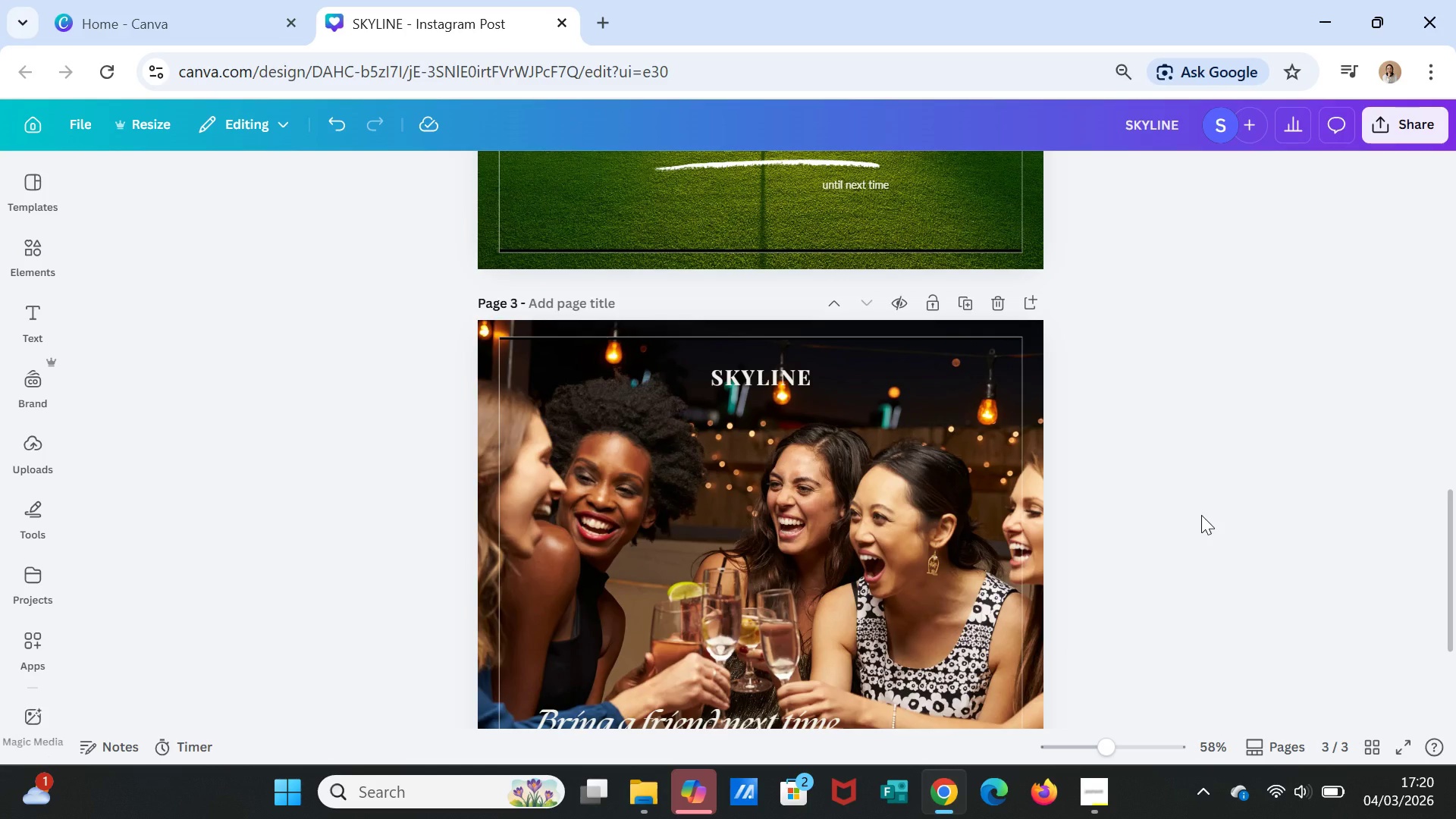 
wait(10.0)
 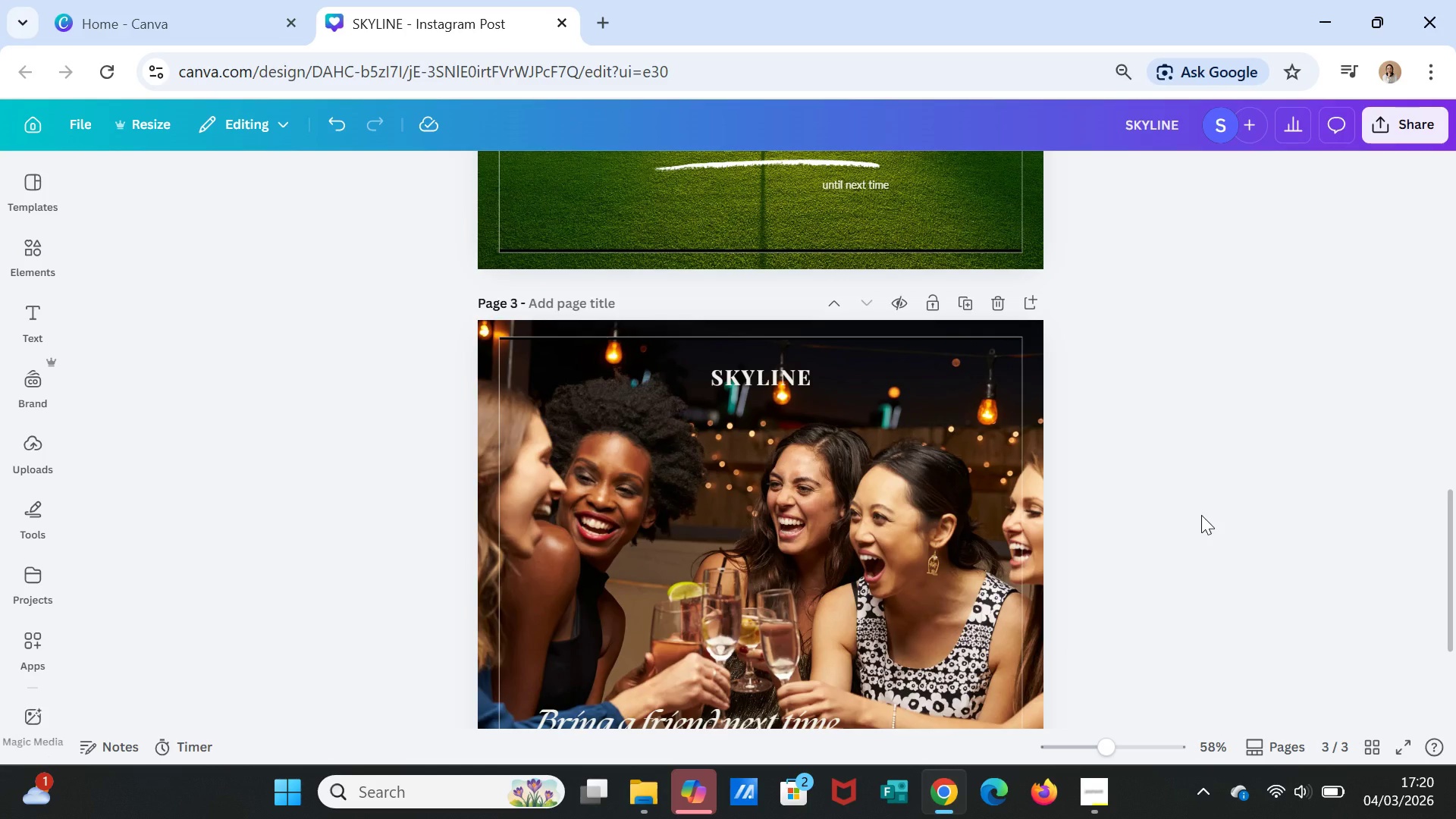 
scroll: coordinate [1163, 444], scroll_direction: down, amount: 5.0
 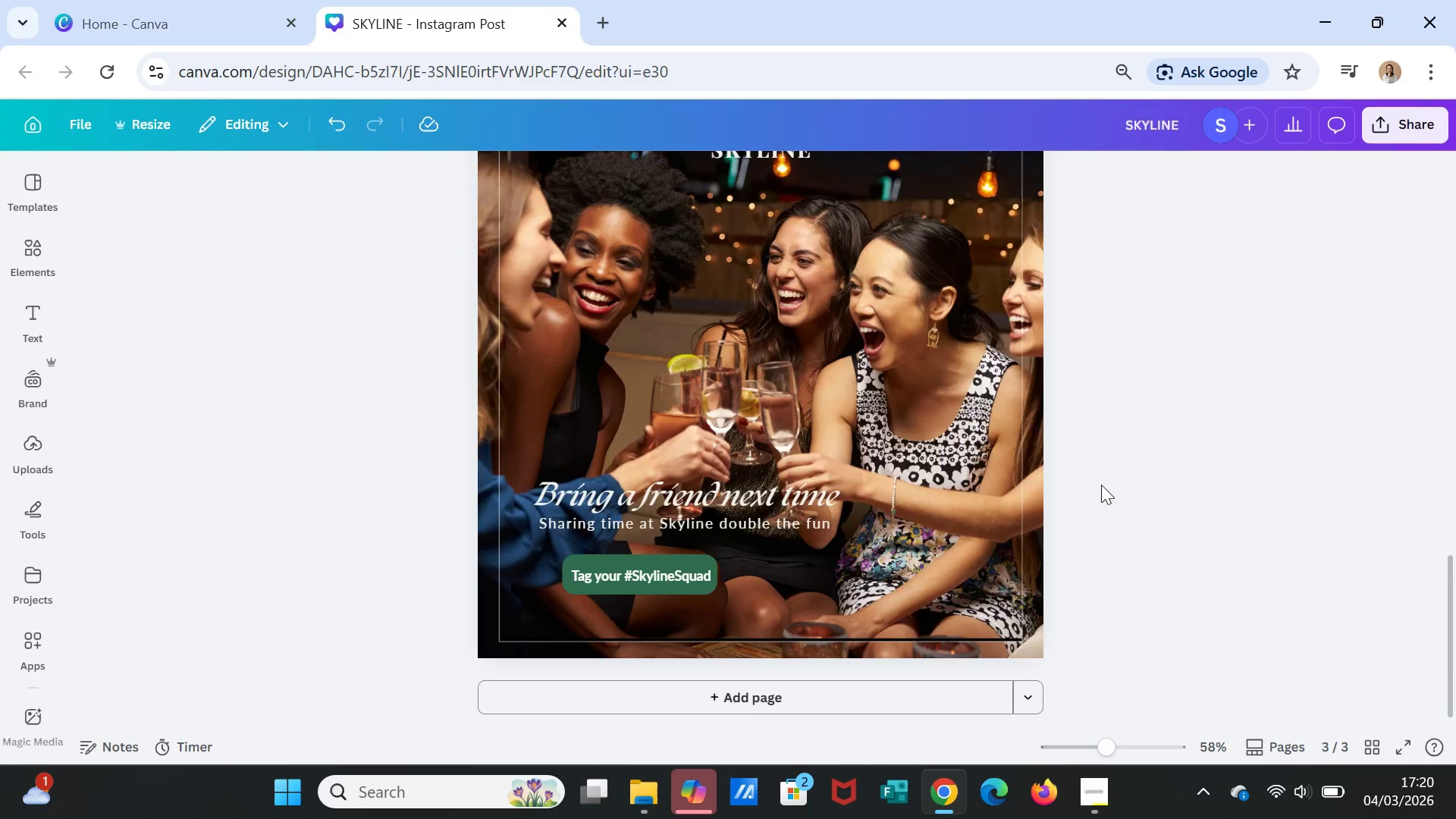 
scroll: coordinate [1101, 485], scroll_direction: up, amount: 2.0
 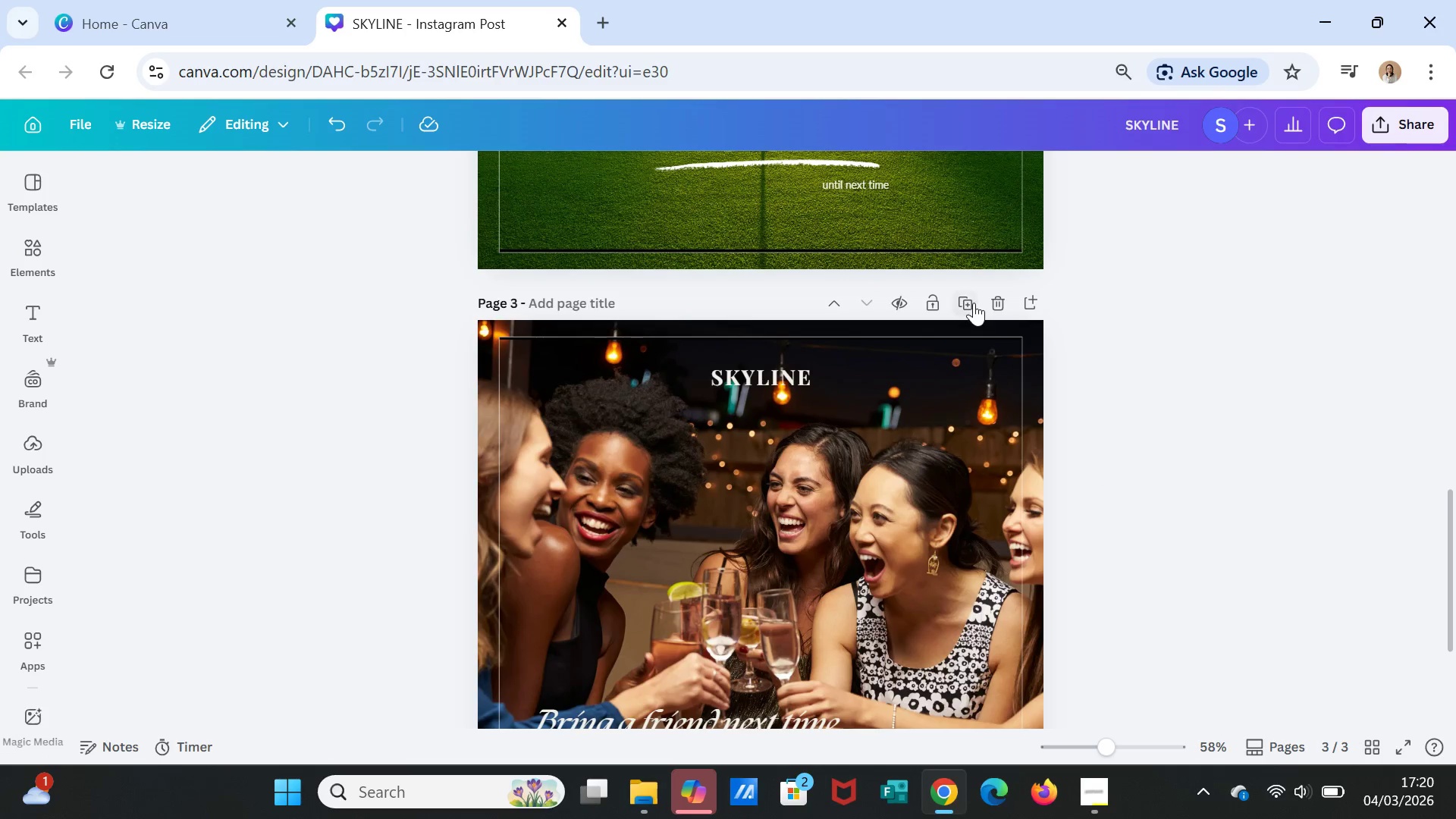 
left_click([972, 302])
 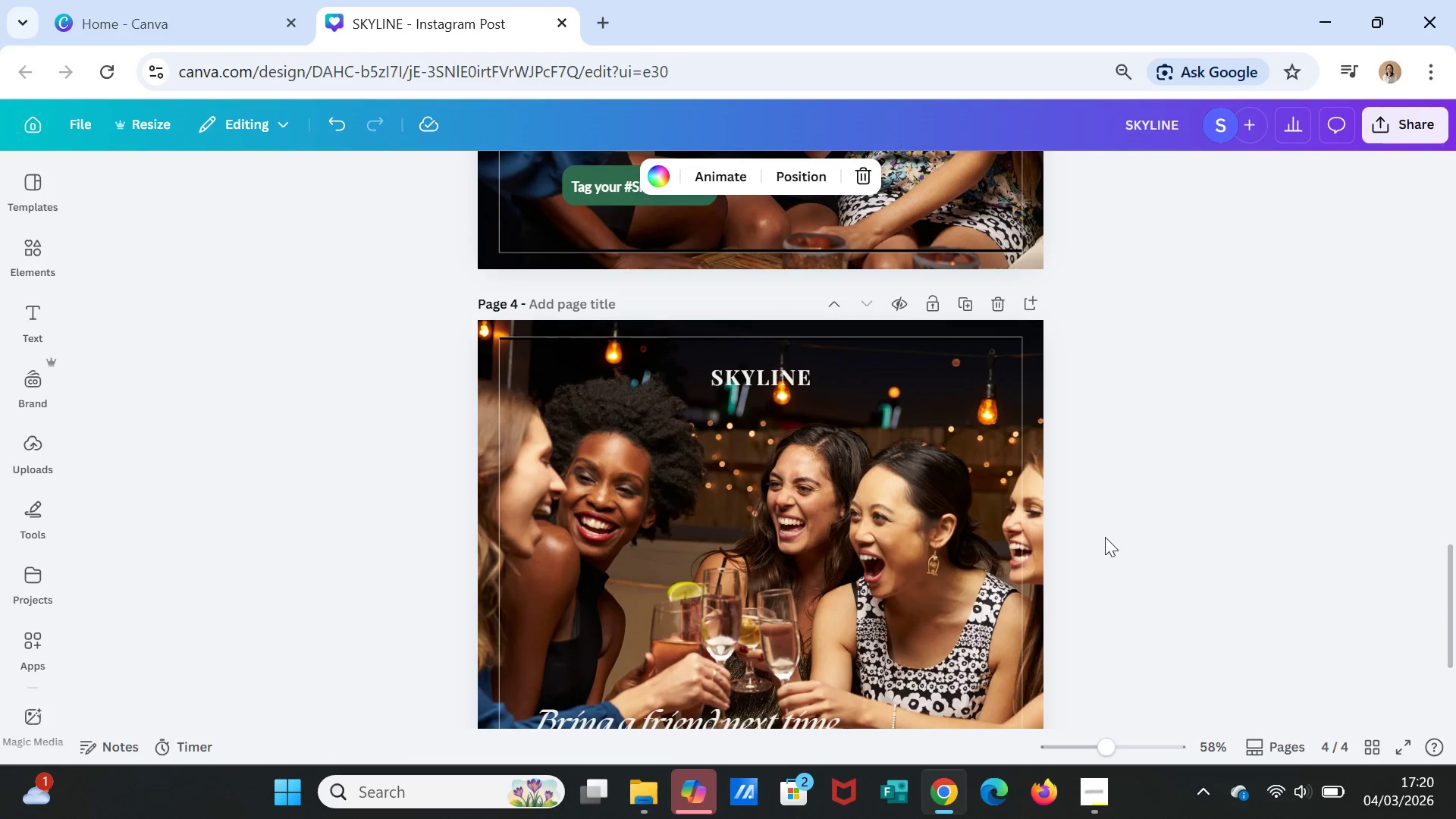 
scroll: coordinate [1105, 539], scroll_direction: down, amount: 3.0
 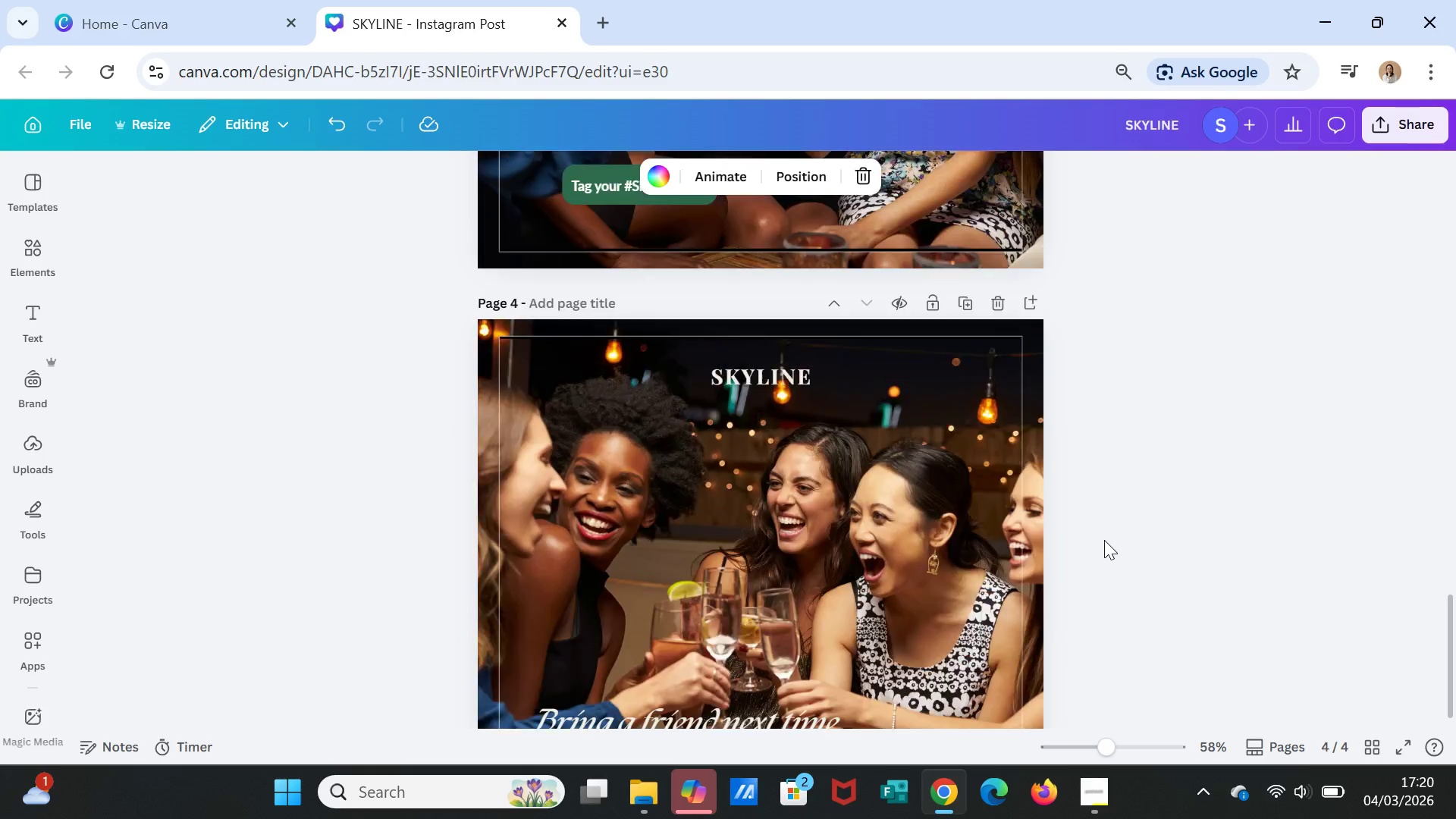 
scroll: coordinate [1104, 540], scroll_direction: up, amount: 3.0
 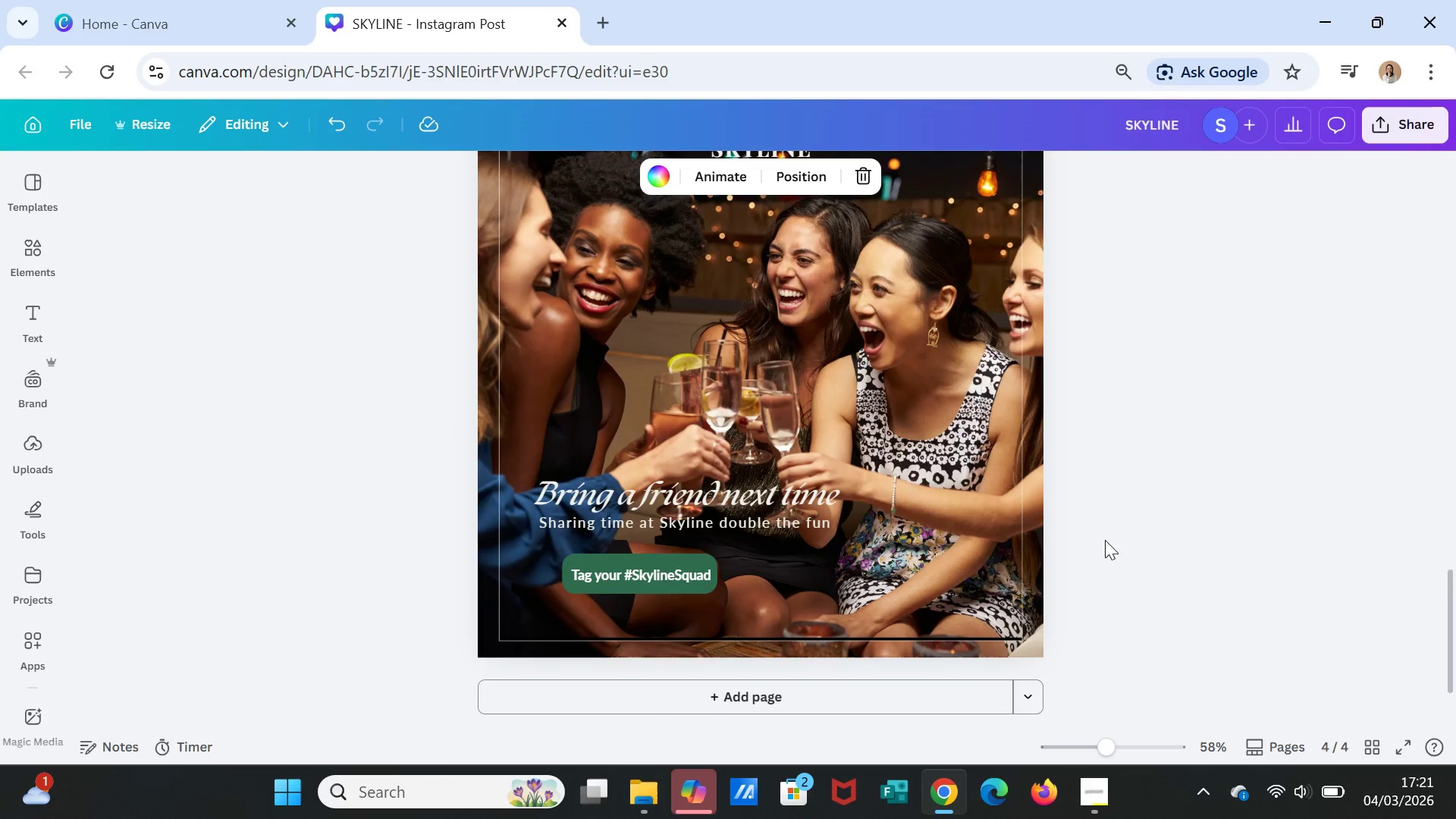 
scroll: coordinate [1105, 540], scroll_direction: down, amount: 6.0
 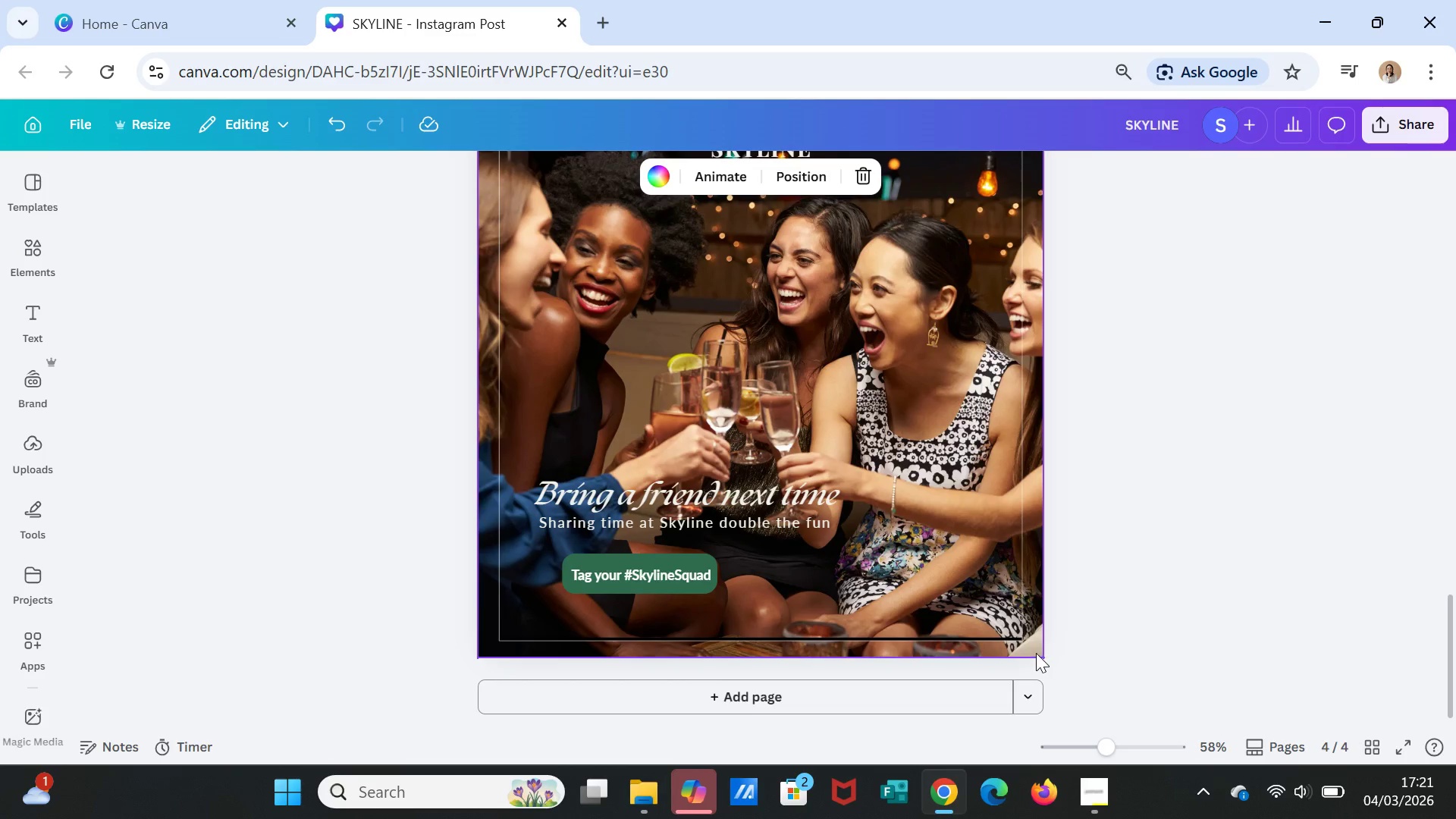 
left_click([1036, 653])
 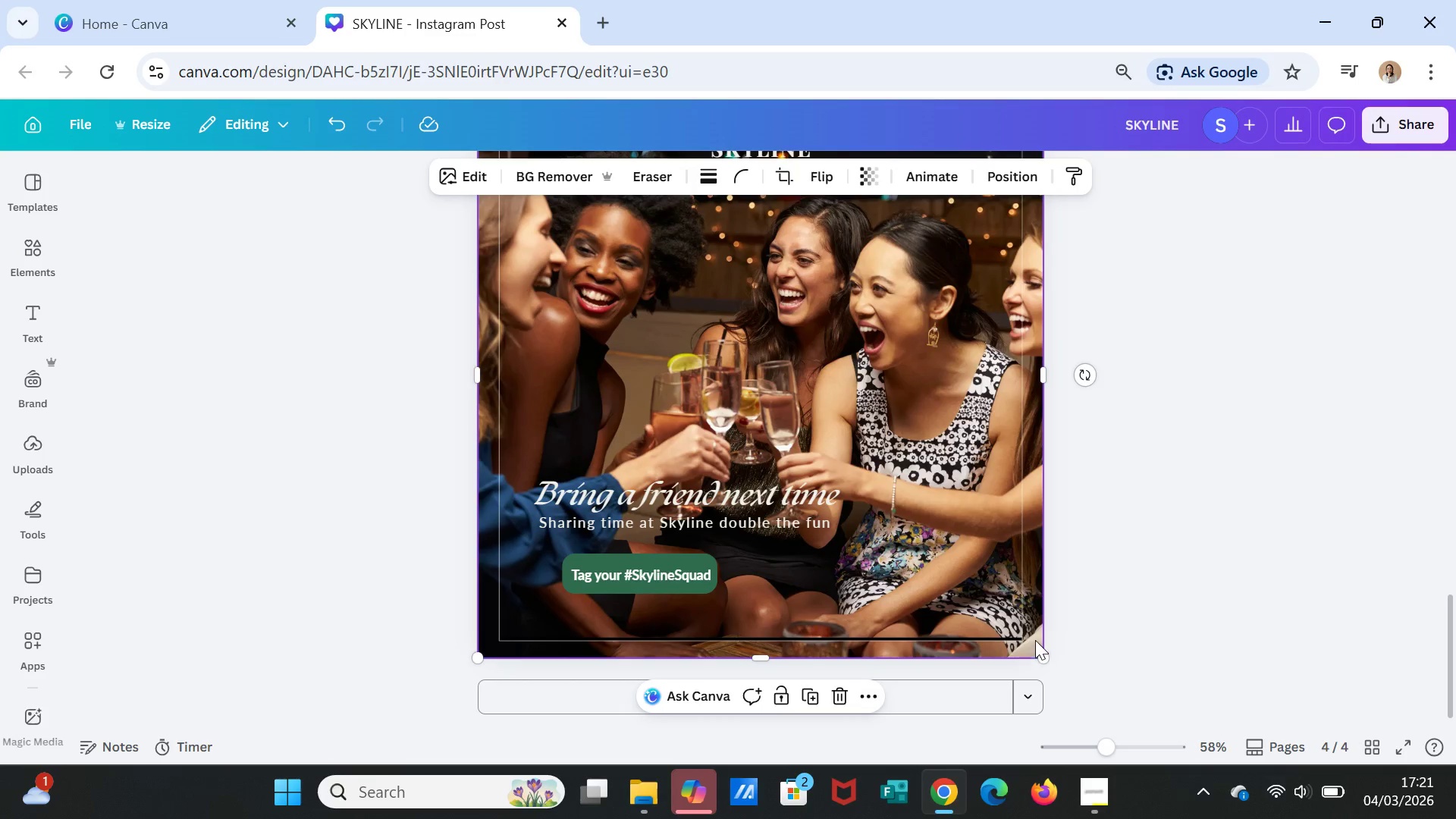 
key(Delete)
 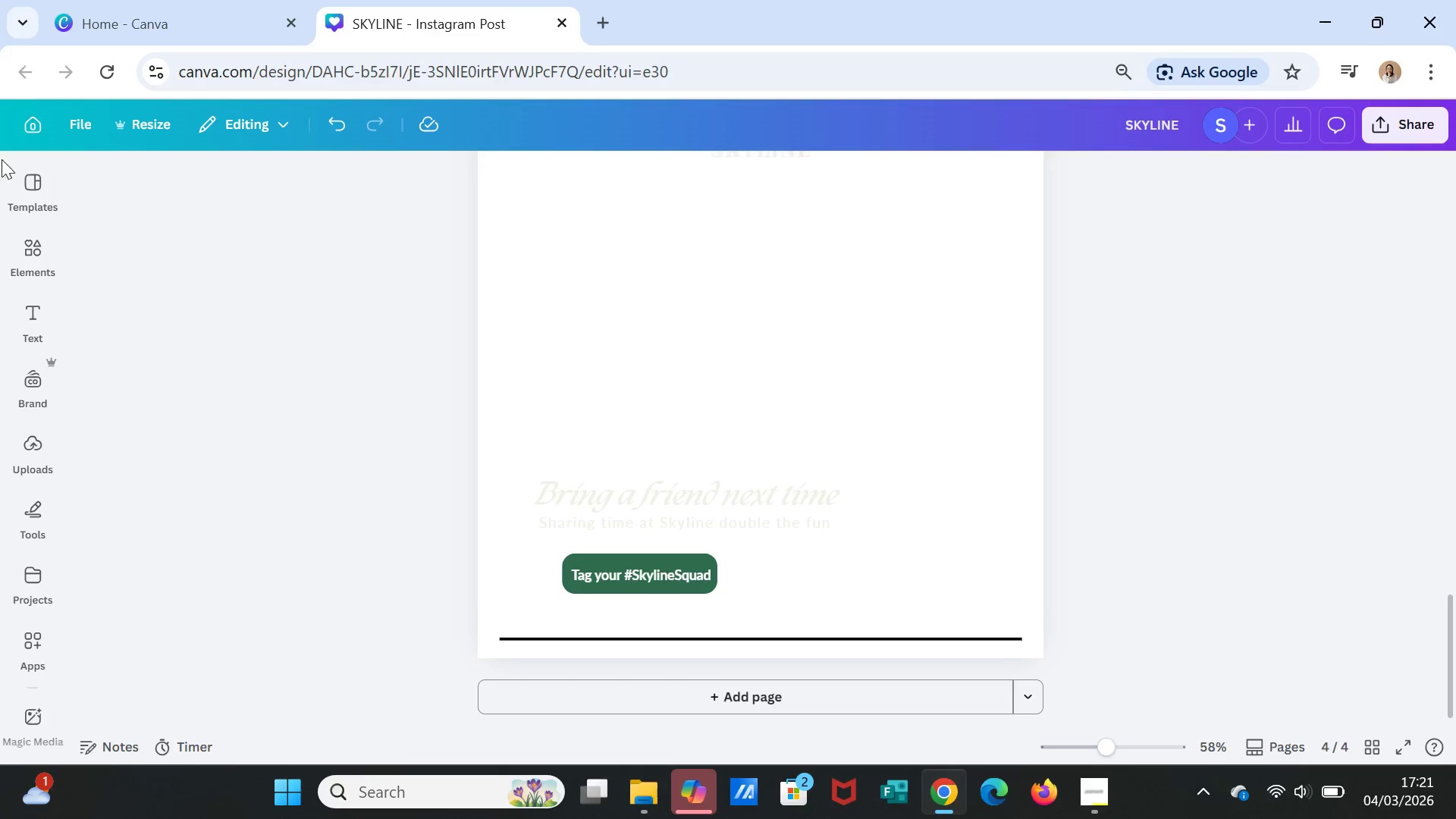 
left_click([34, 247])
 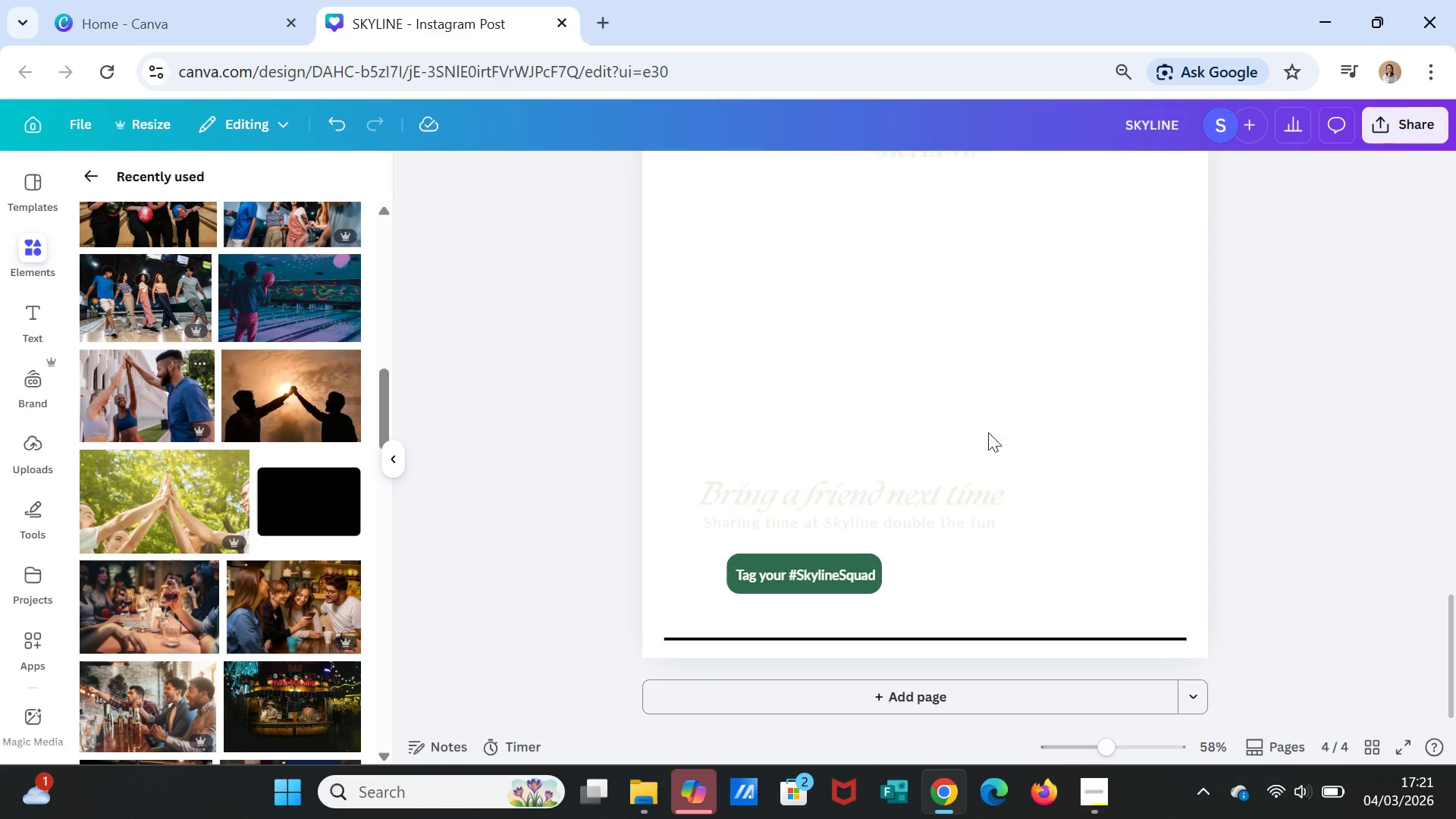 
scroll: coordinate [976, 375], scroll_direction: up, amount: 2.0
 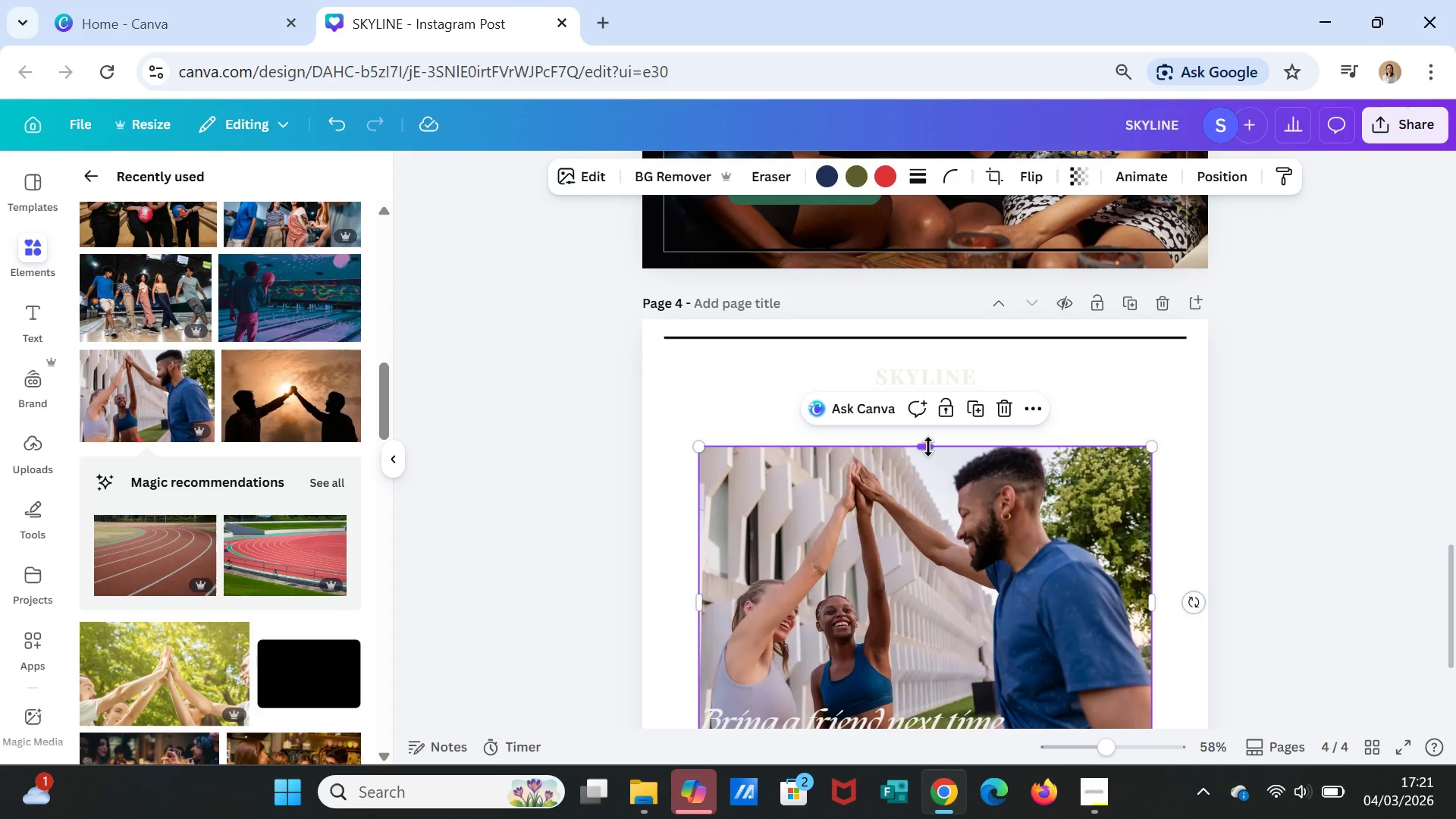 
left_click_drag(start_coordinate=[928, 447], to_coordinate=[924, 320])
 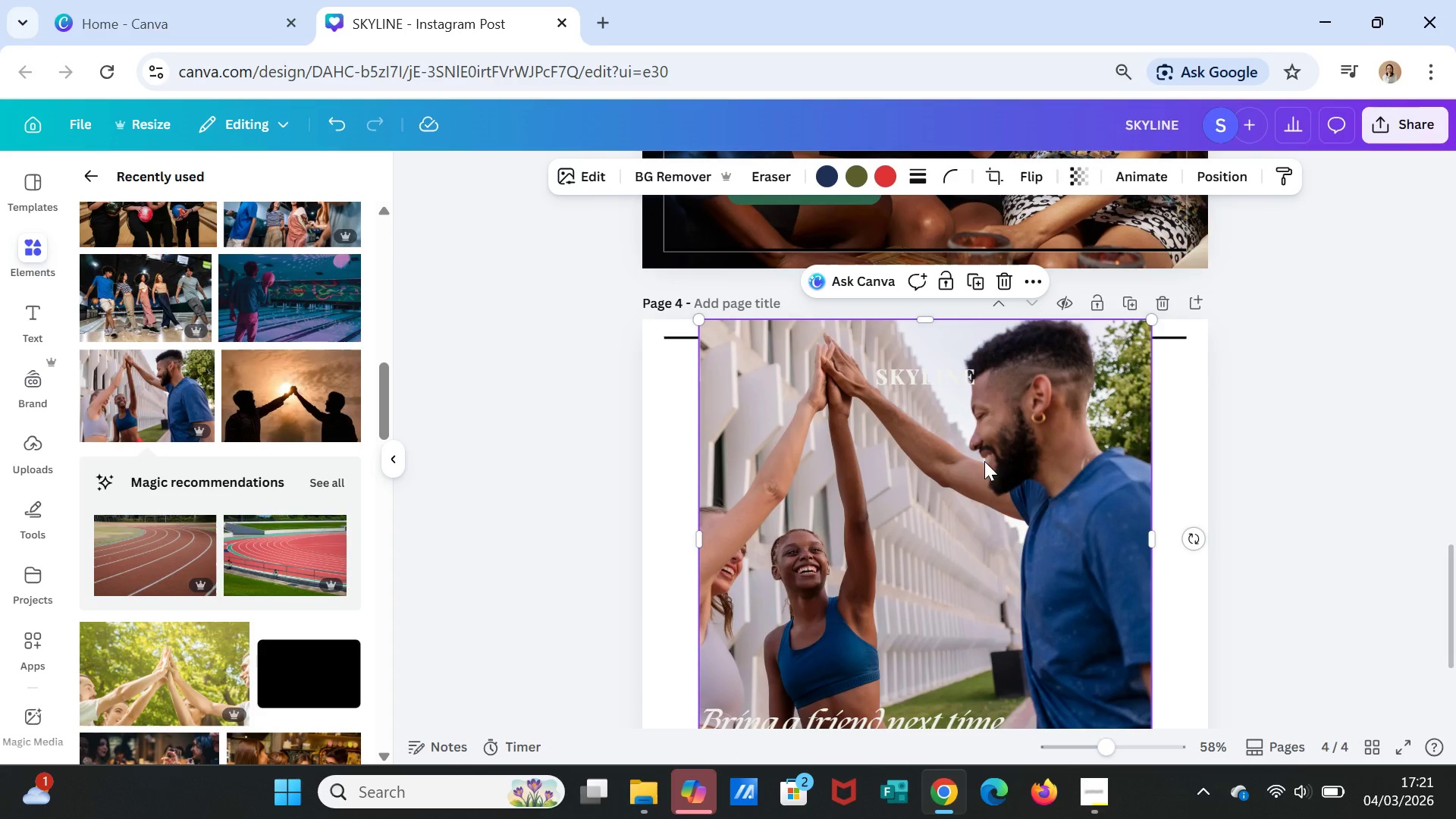 
right_click([984, 461])
 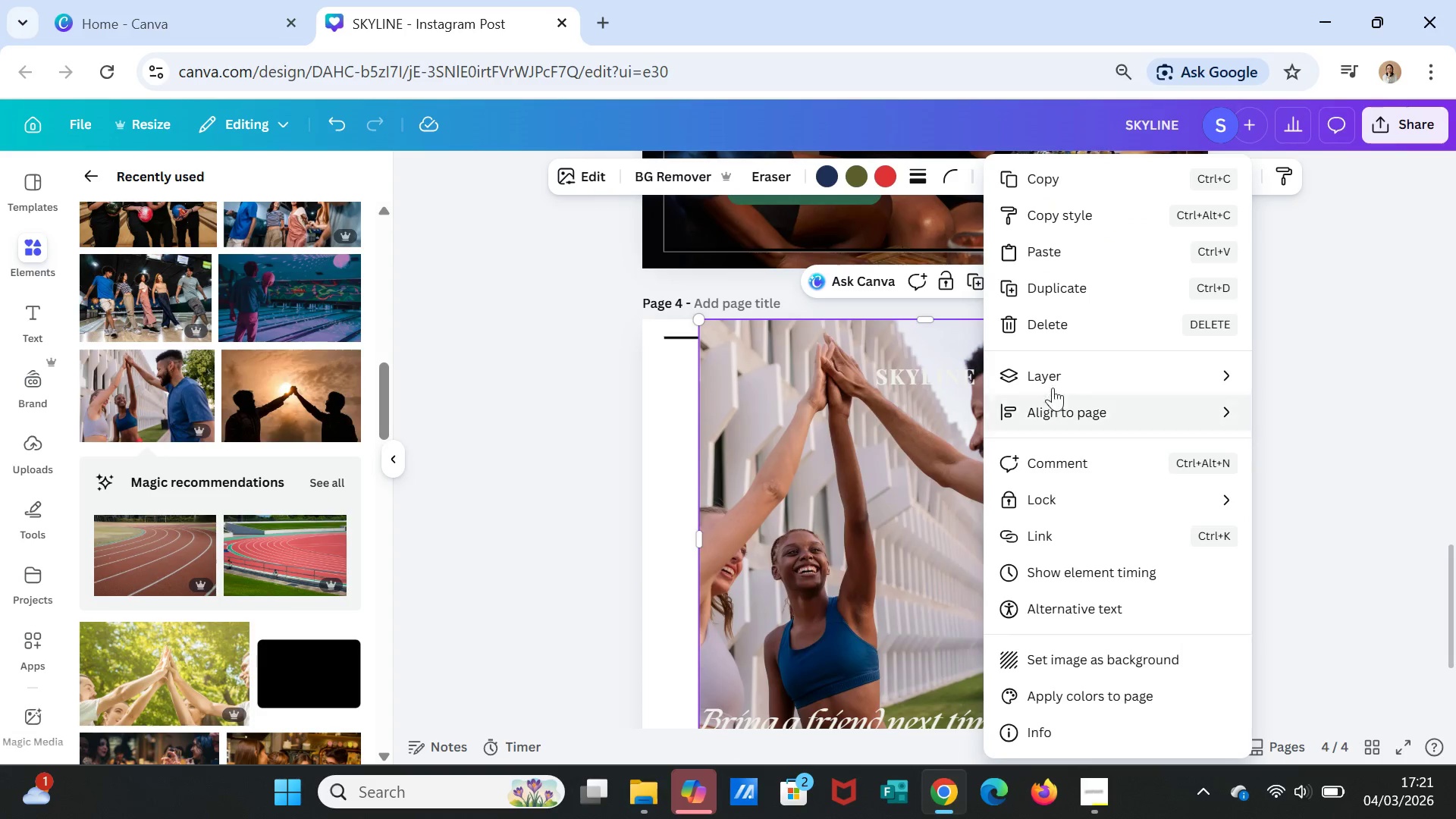 
left_click([1053, 379])
 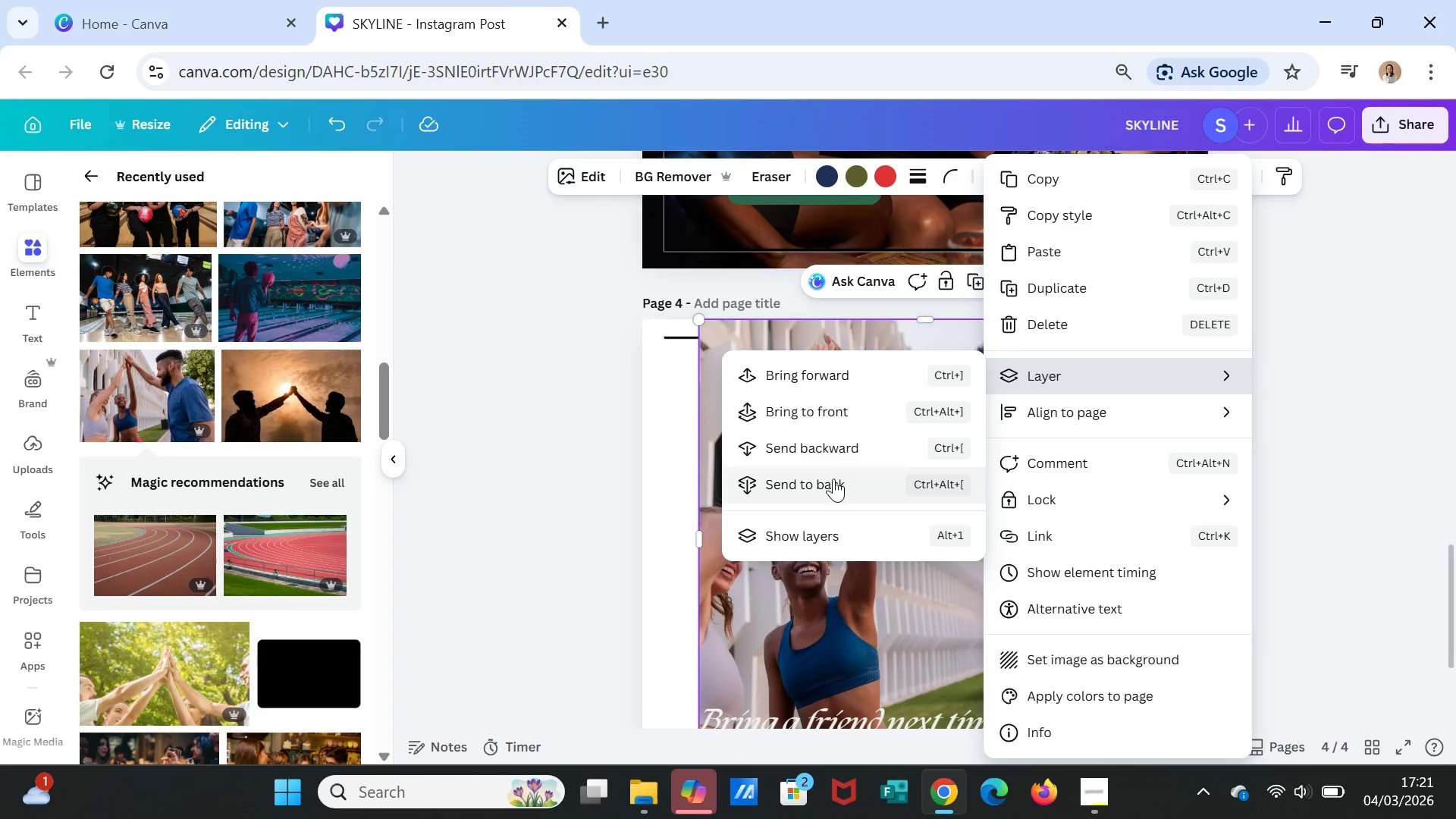 
left_click([833, 482])
 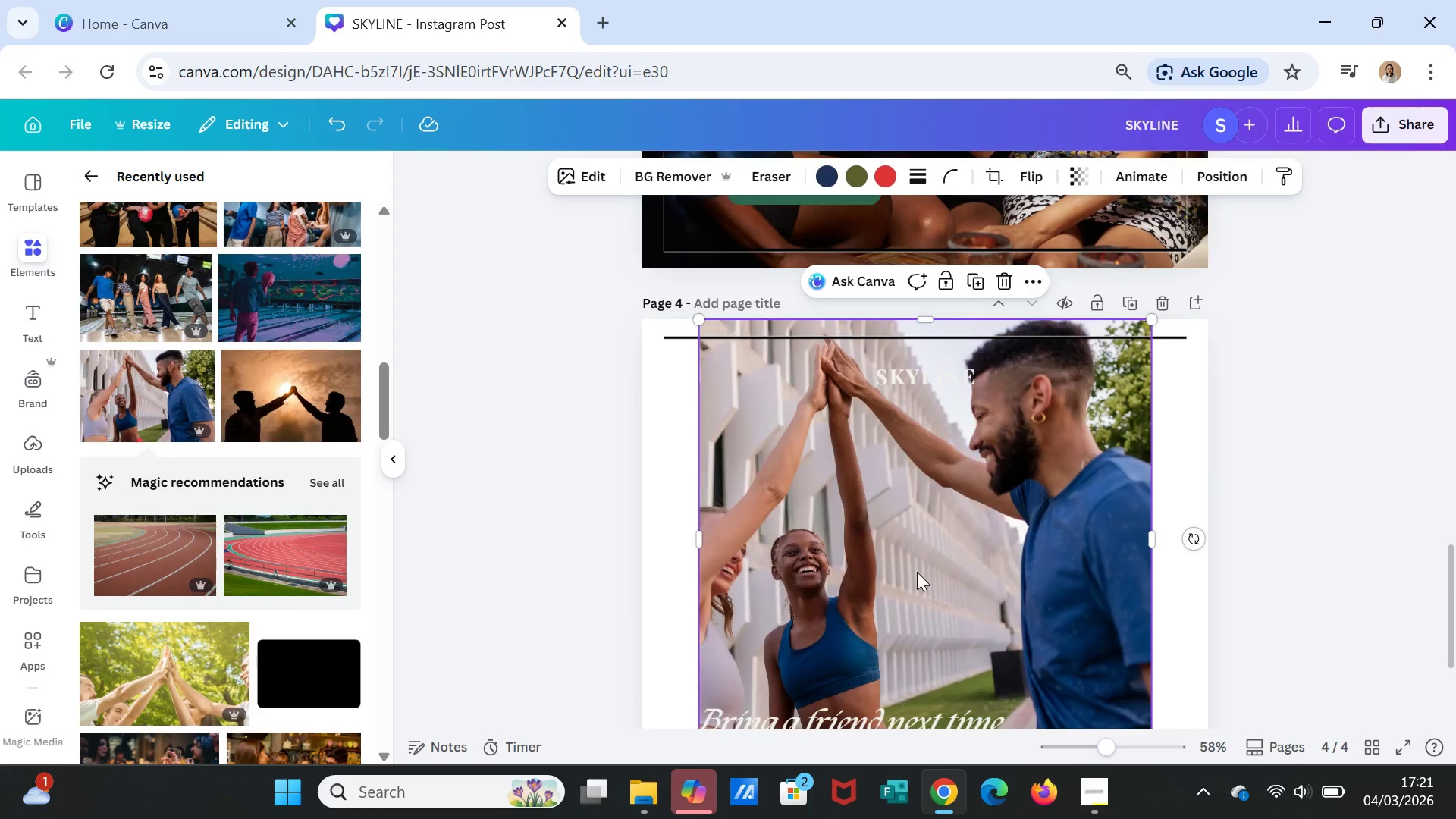 
scroll: coordinate [917, 572], scroll_direction: down, amount: 2.0
 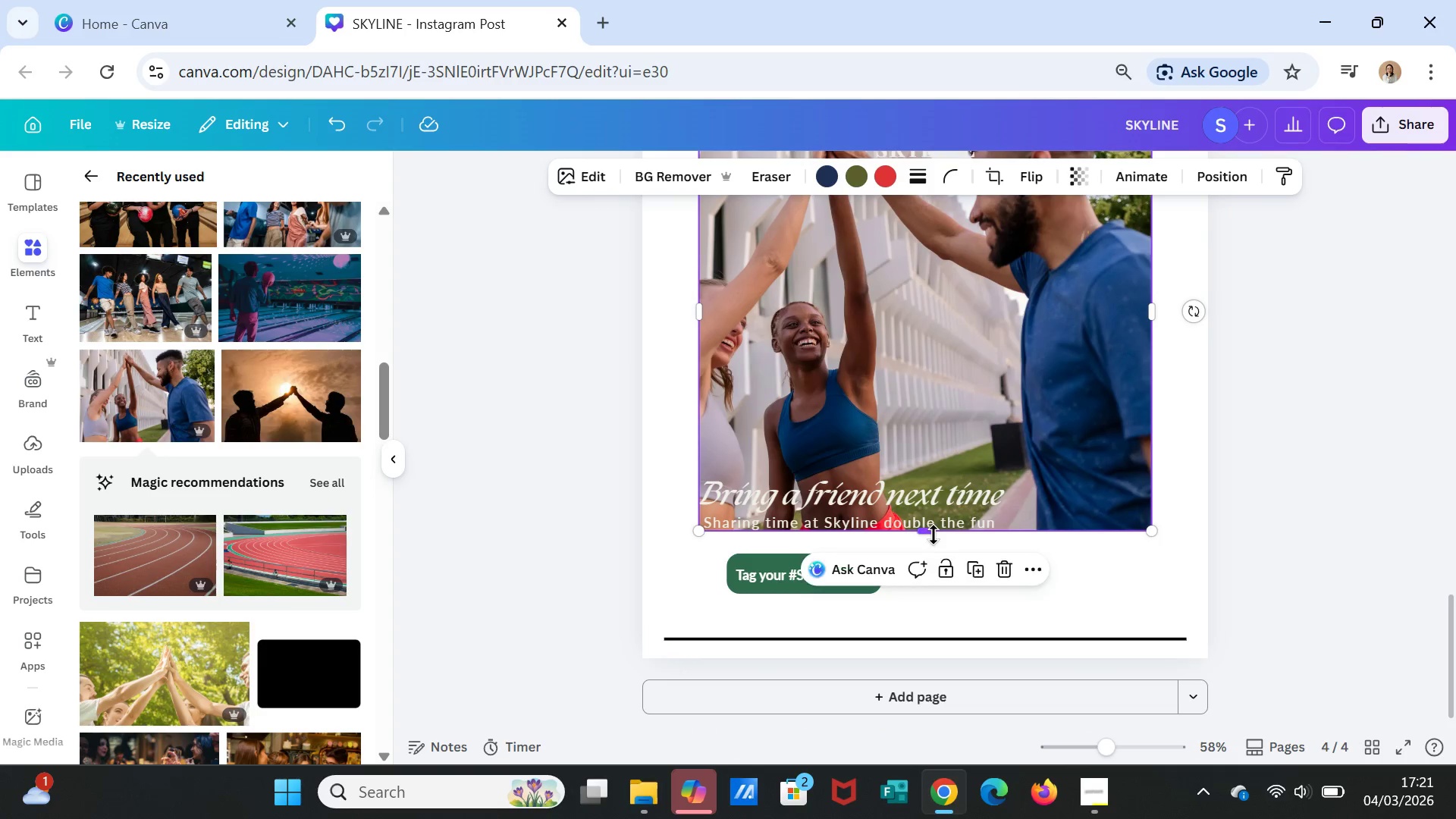 
left_click_drag(start_coordinate=[934, 535], to_coordinate=[917, 657])
 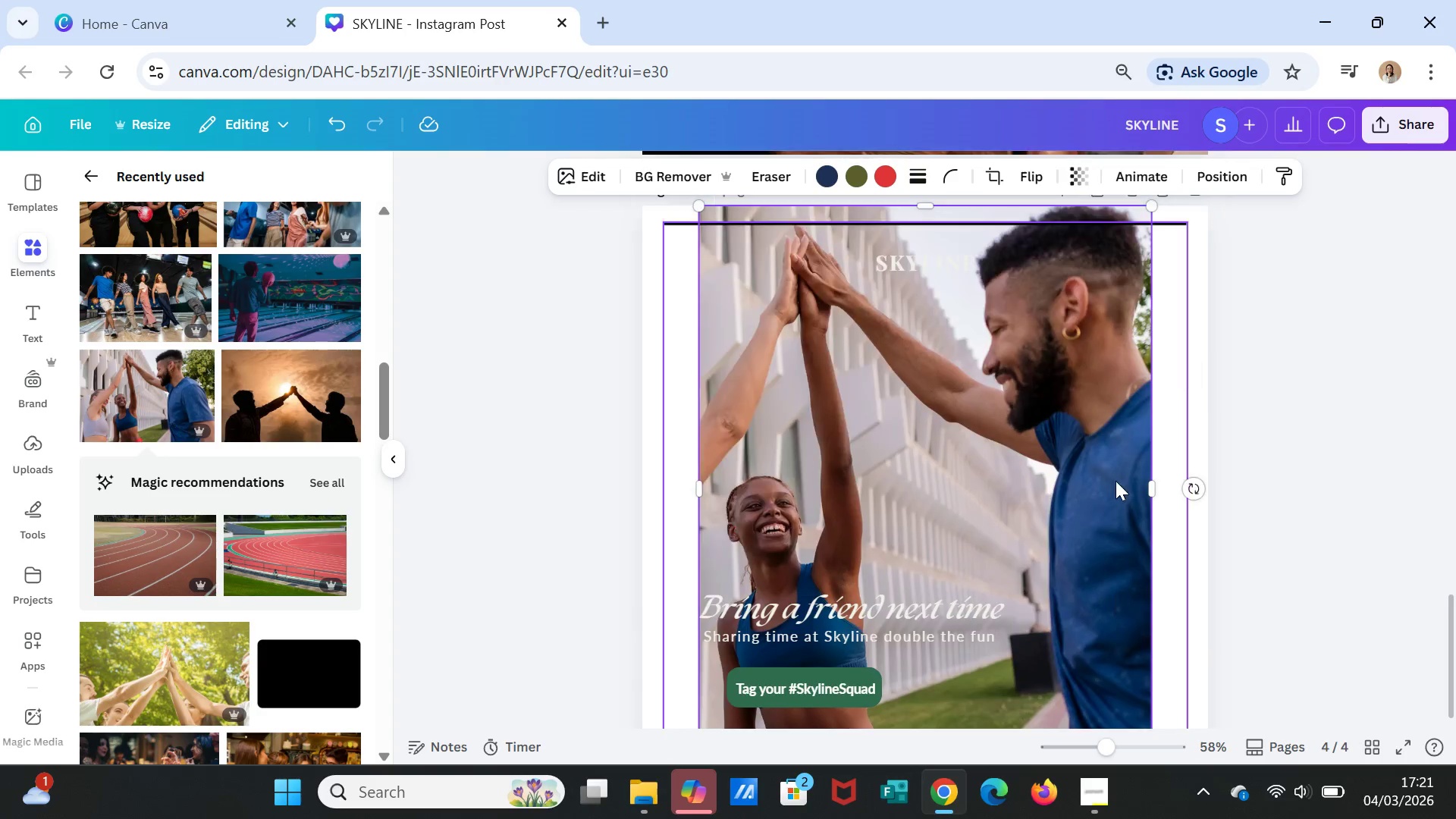 
scroll: coordinate [1116, 481], scroll_direction: up, amount: 1.0
 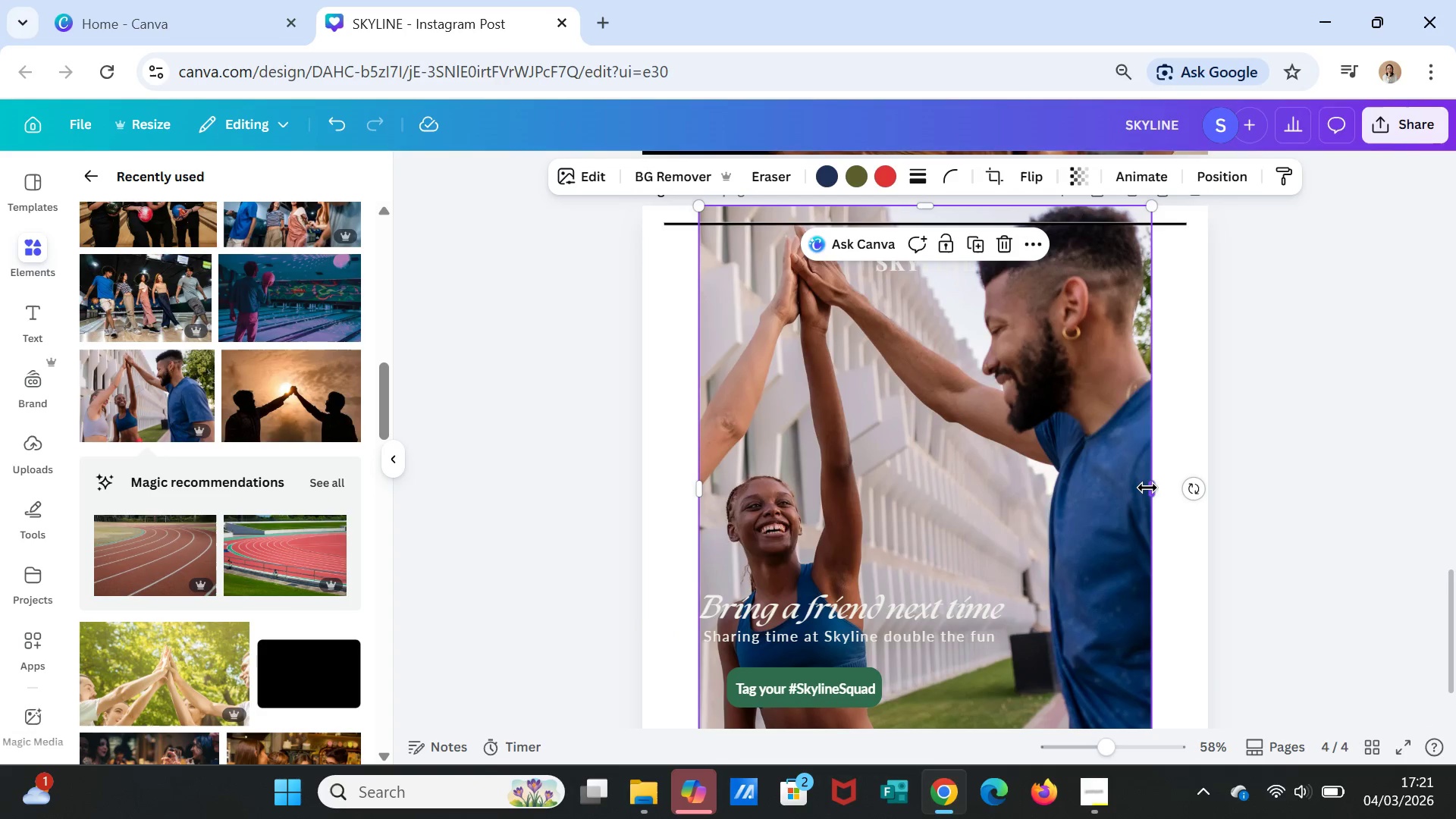 
left_click_drag(start_coordinate=[1147, 488], to_coordinate=[1202, 490])
 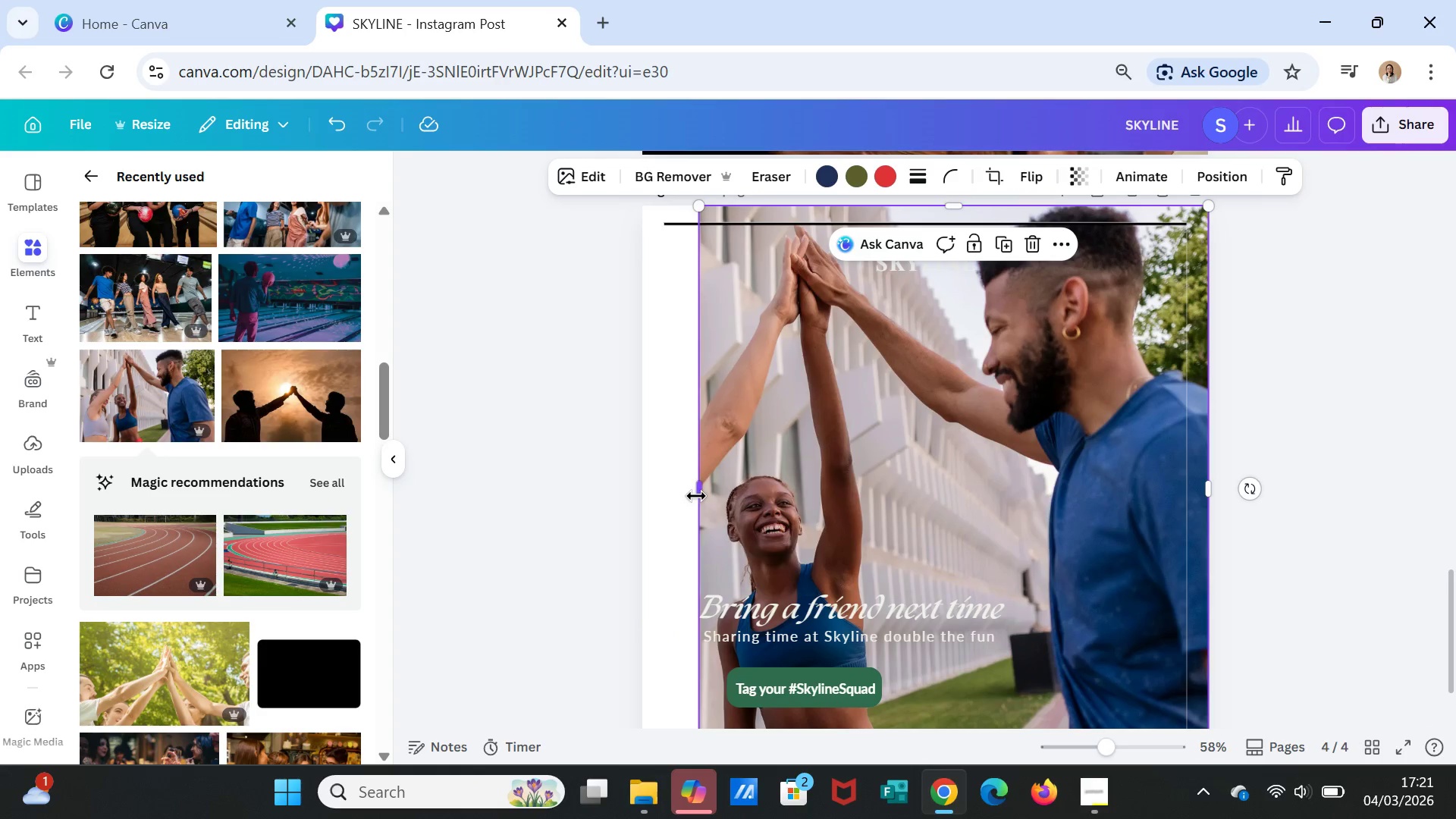 
left_click_drag(start_coordinate=[697, 496], to_coordinate=[641, 489])
 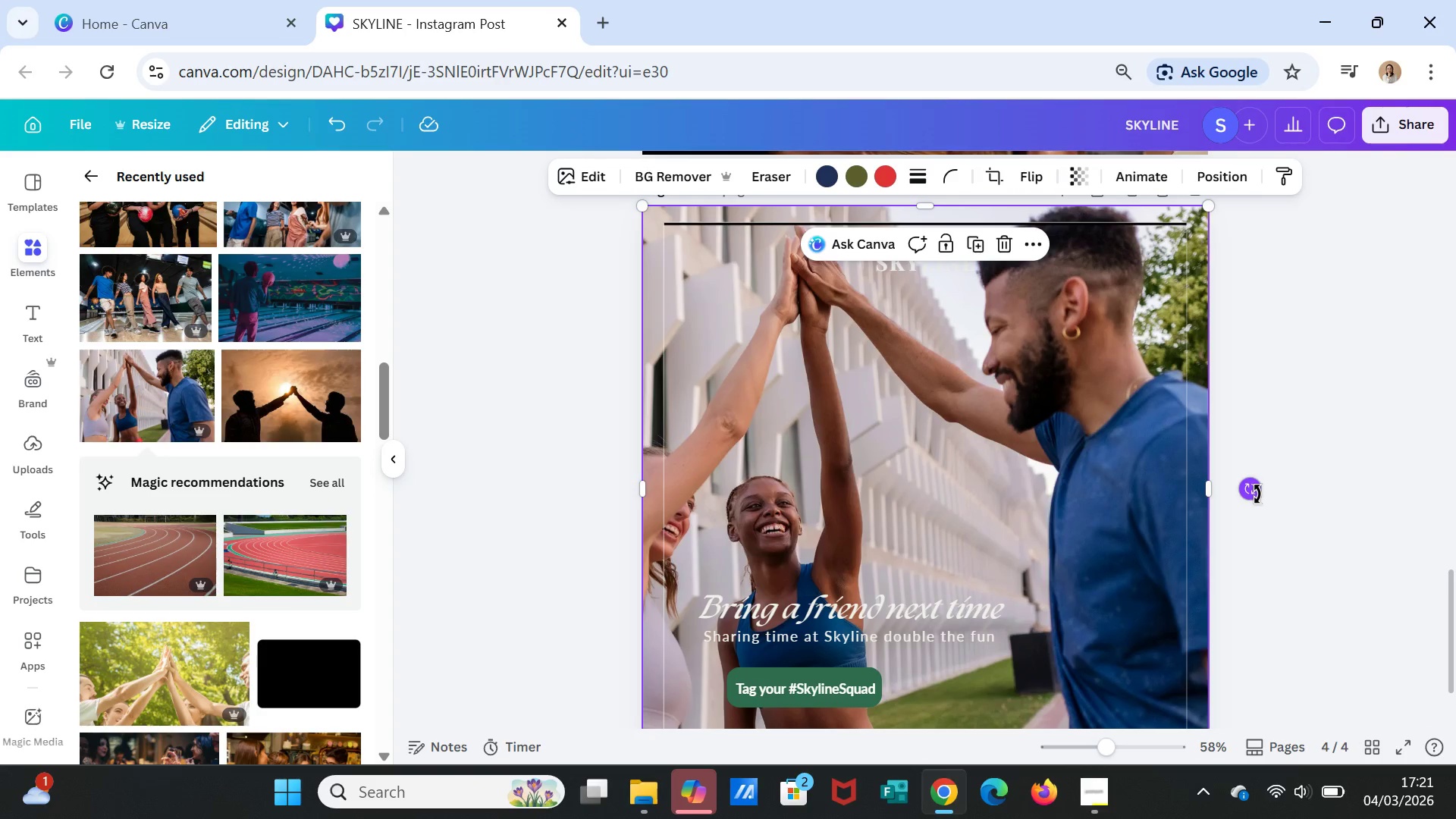 
left_click([1257, 494])
 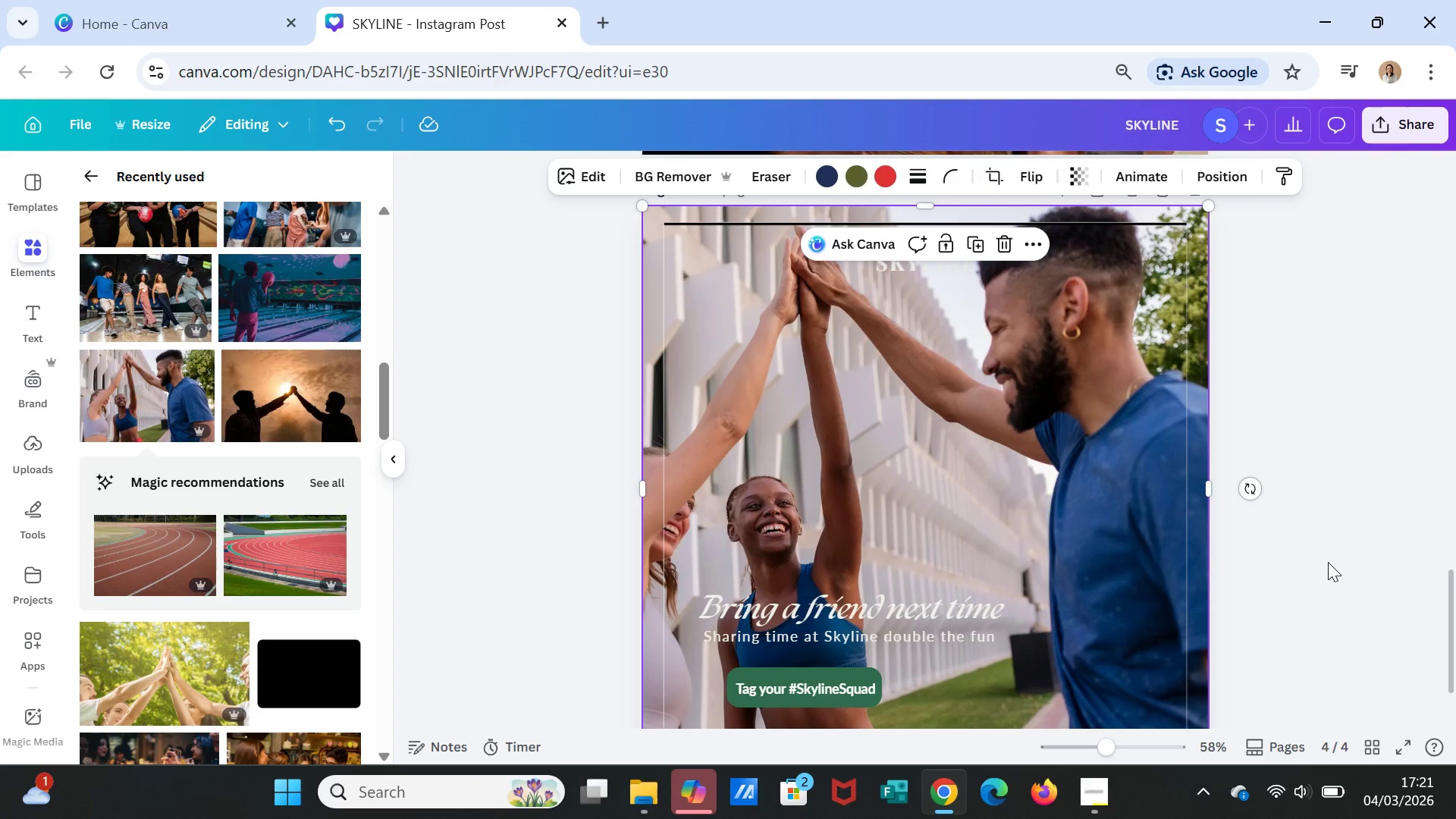 
scroll: coordinate [1328, 562], scroll_direction: up, amount: 1.0
 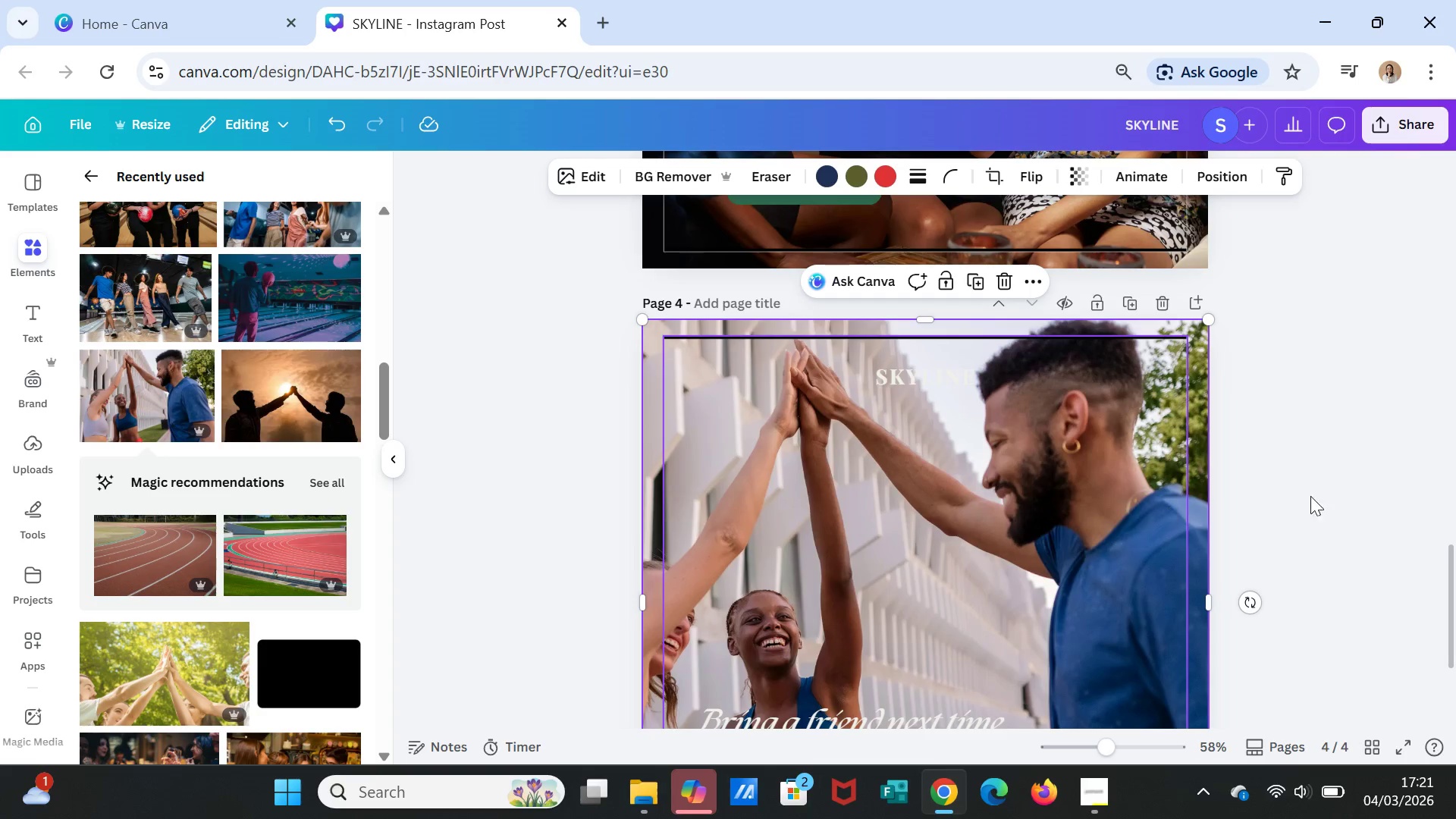 
left_click([1324, 492])
 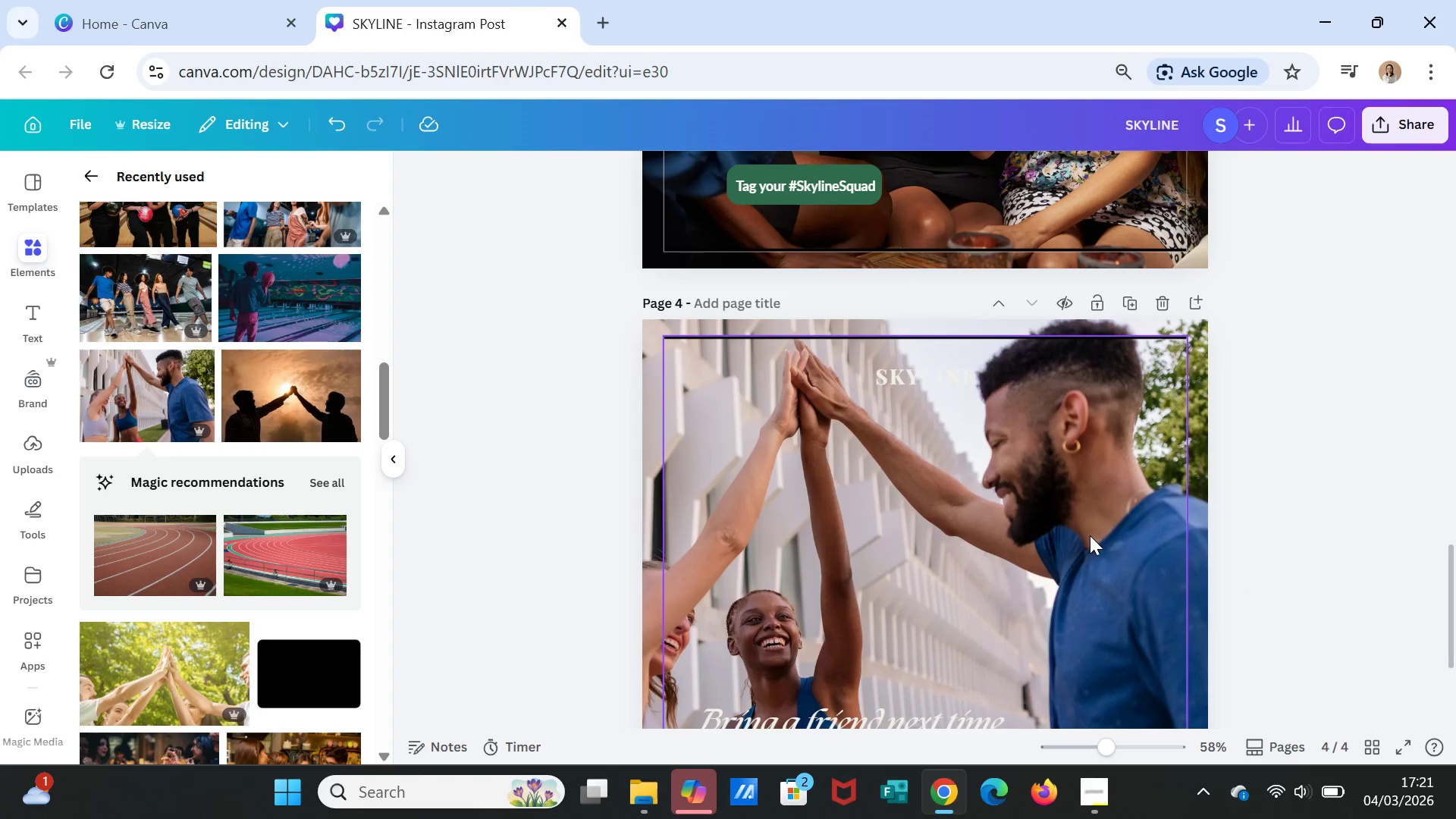 
left_click([1088, 535])
 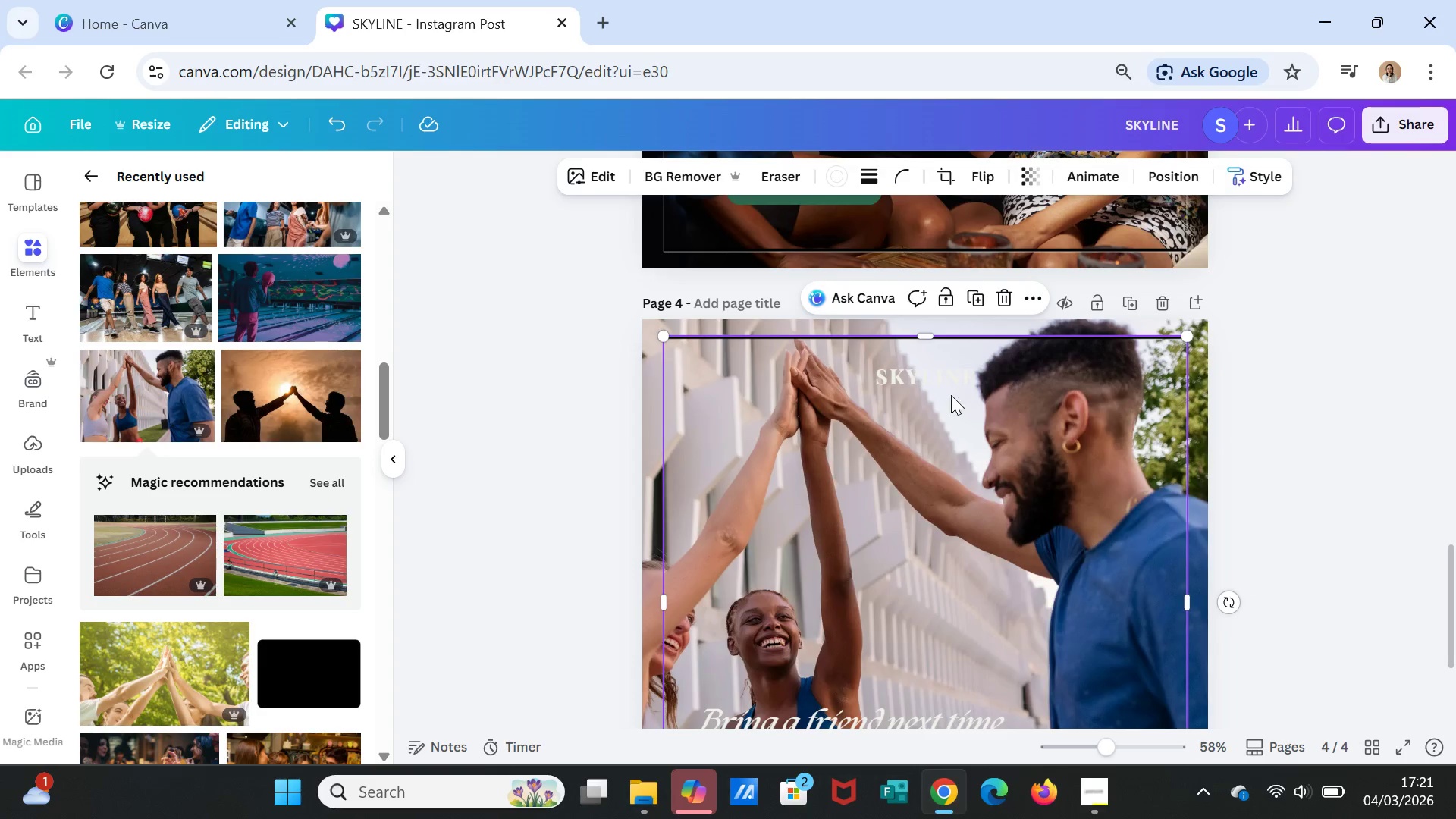 
left_click([902, 376])
 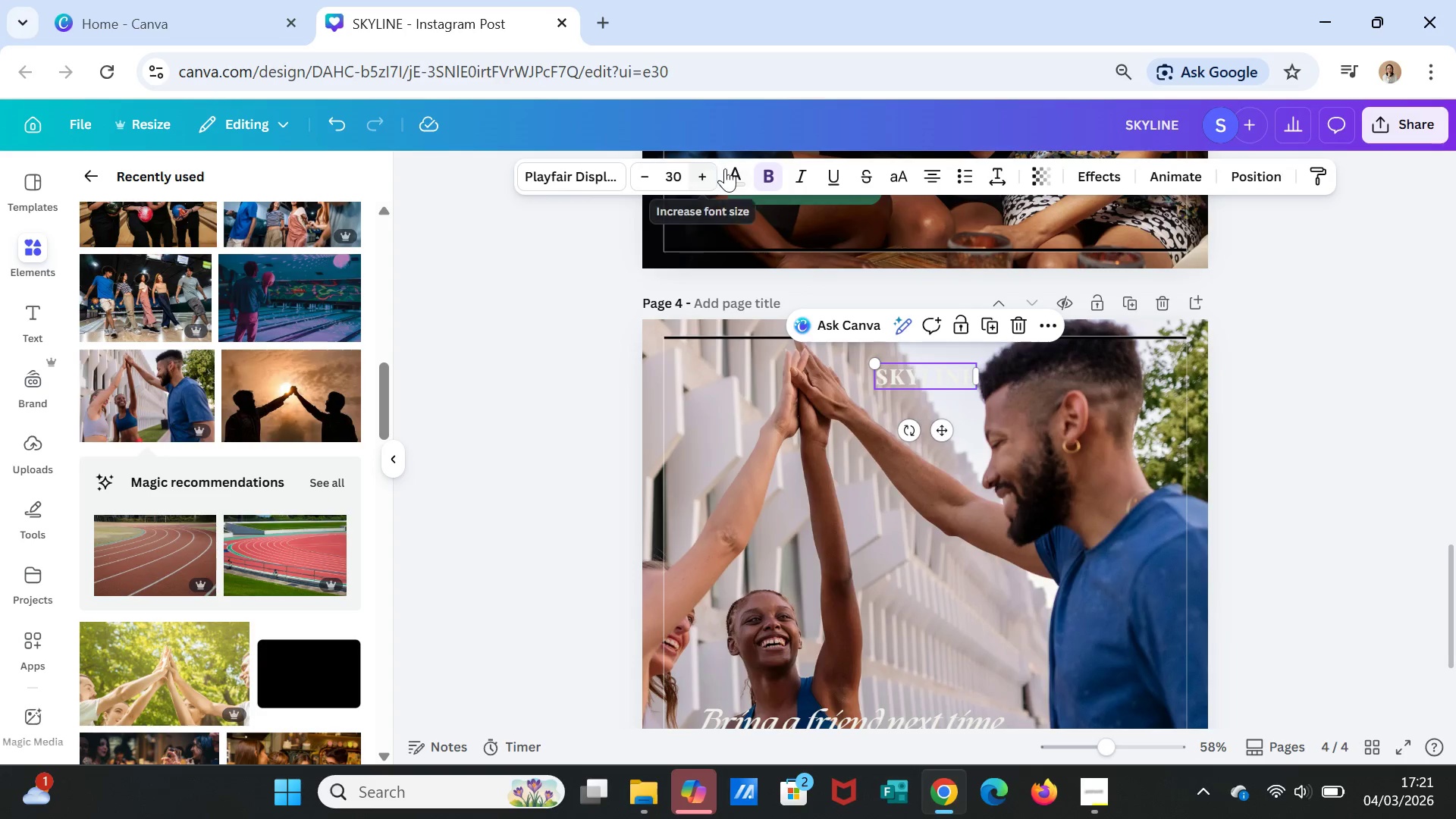 
left_click([726, 168])
 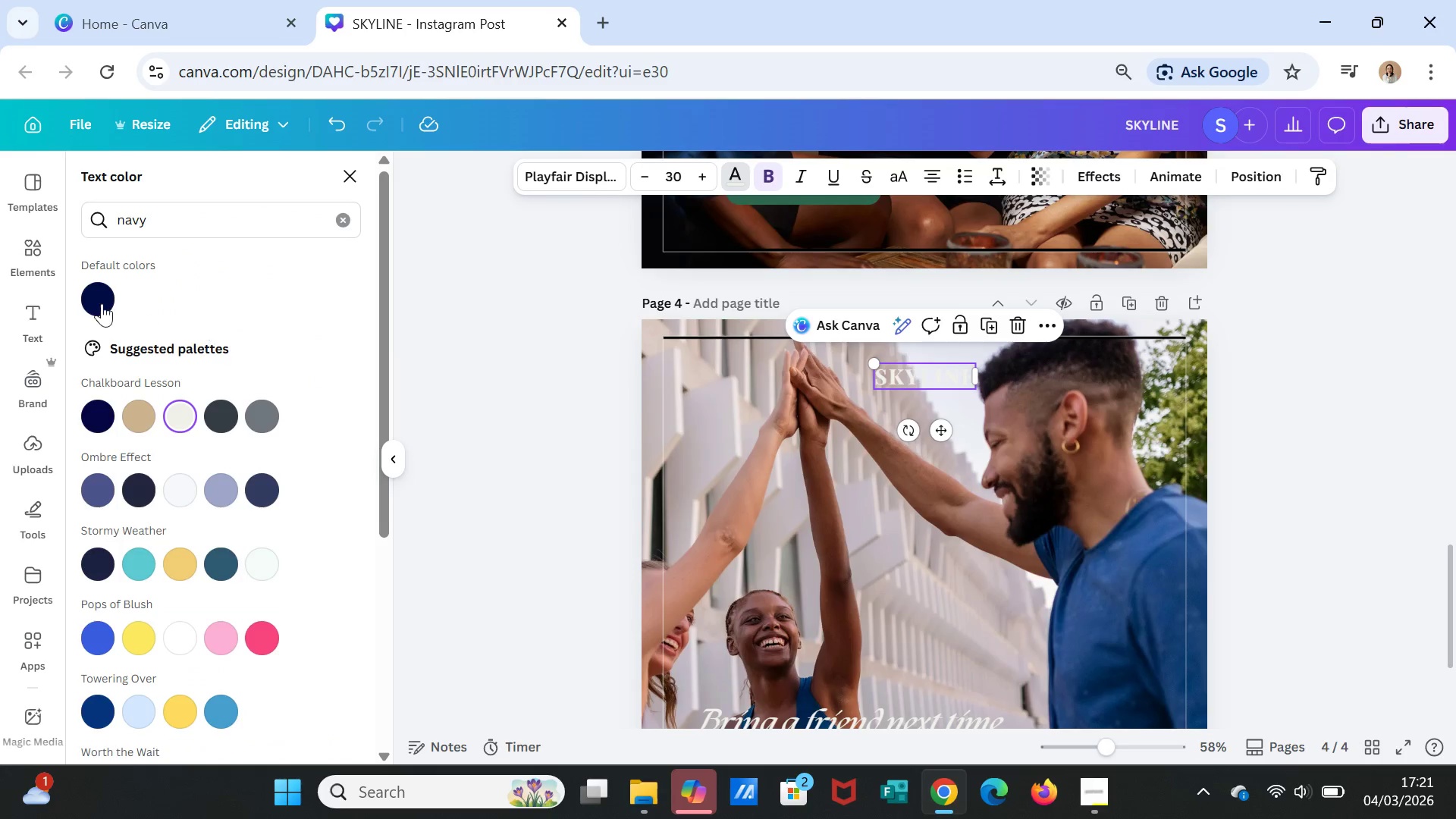 
left_click([100, 303])
 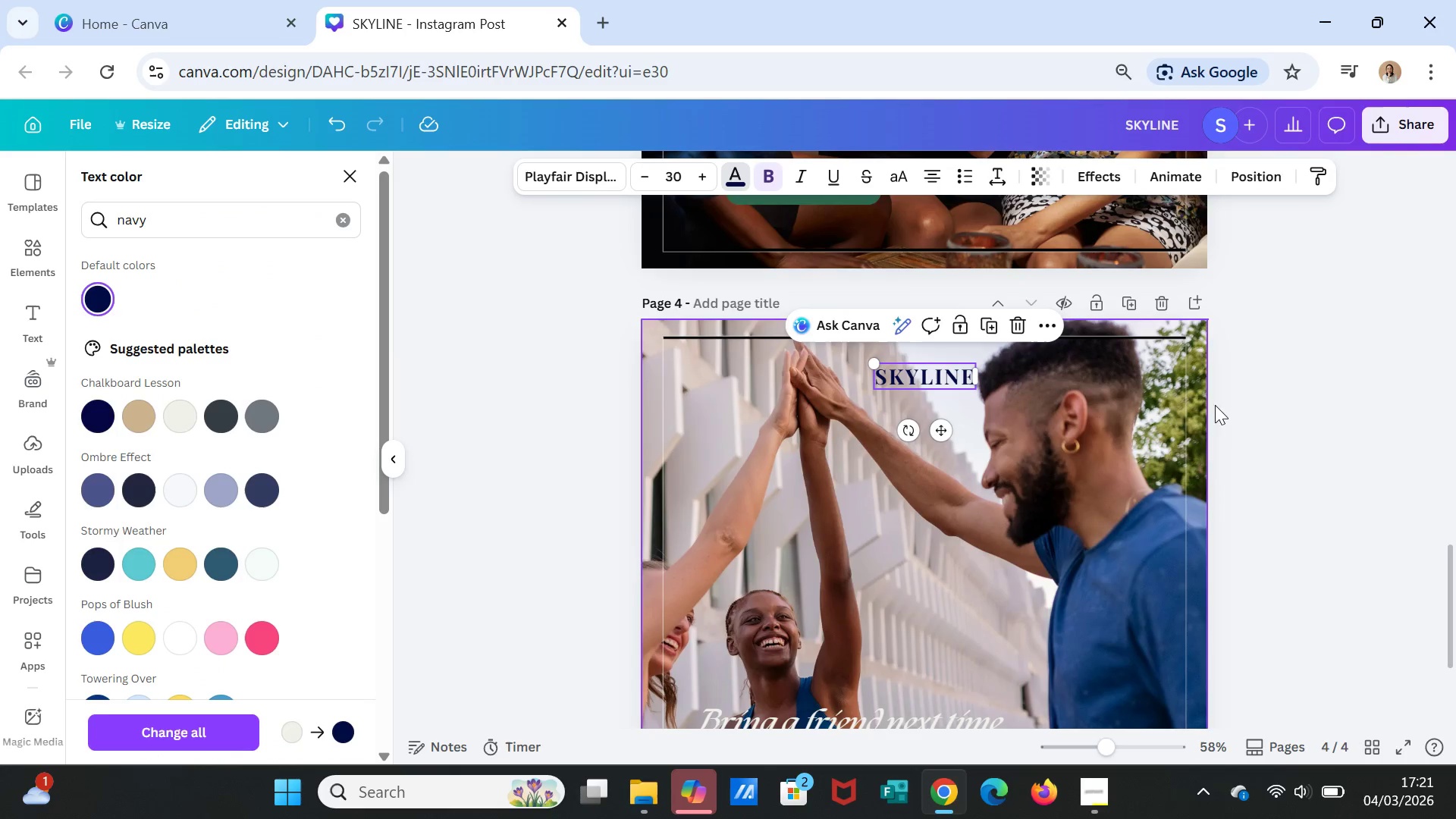 
left_click([1250, 406])
 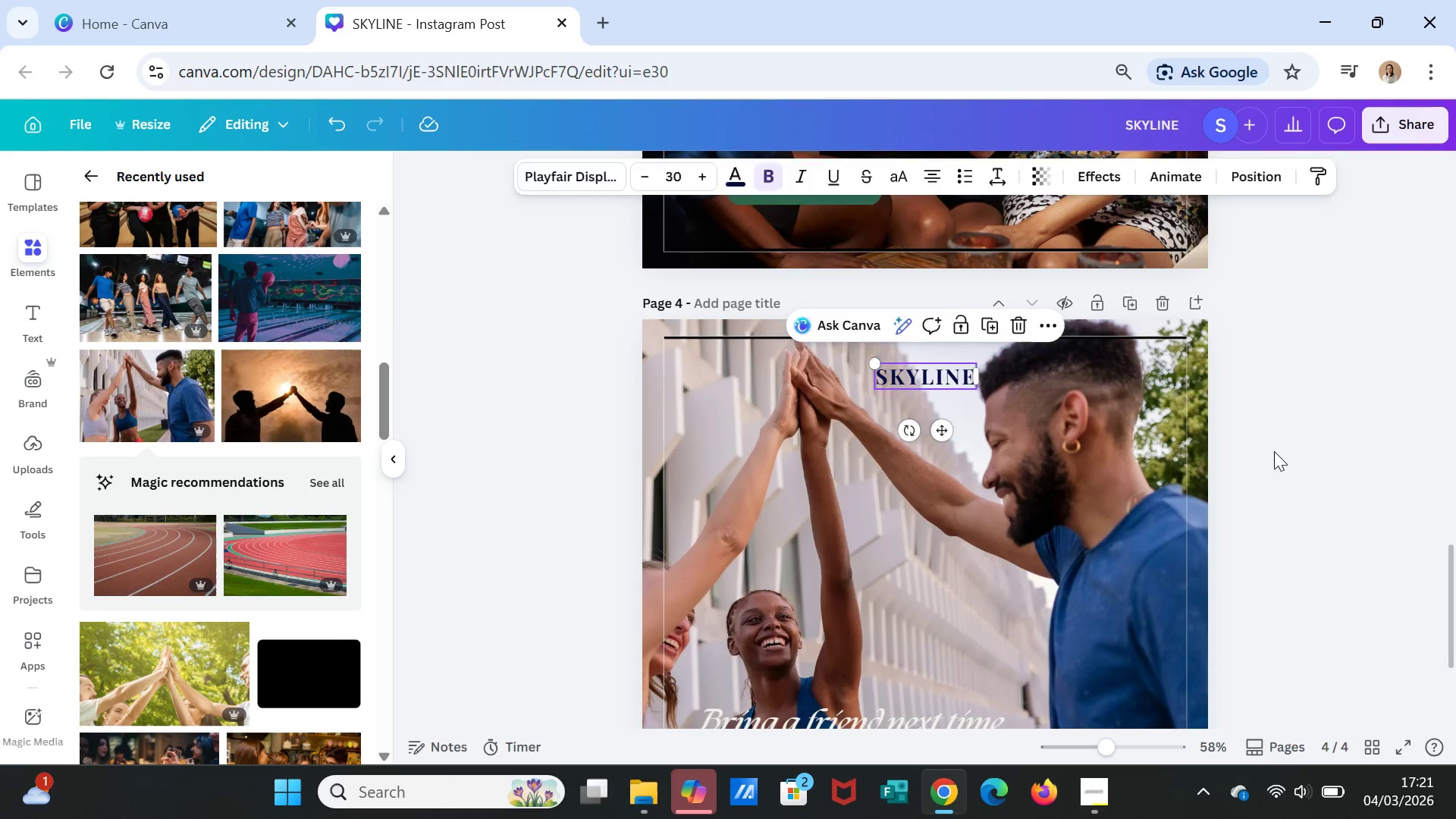 
left_click([1274, 451])
 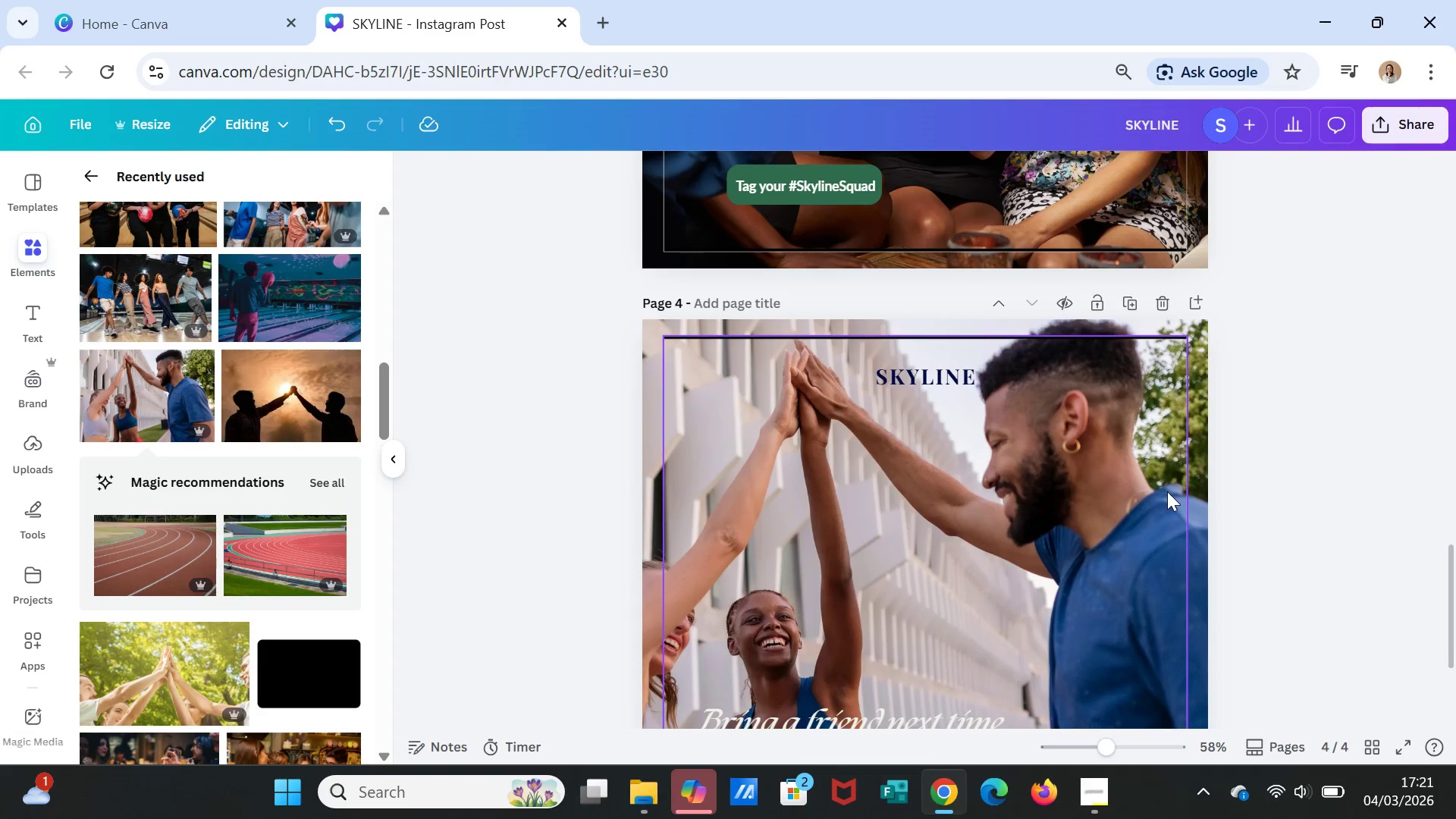 
scroll: coordinate [1365, 487], scroll_direction: down, amount: 2.0
 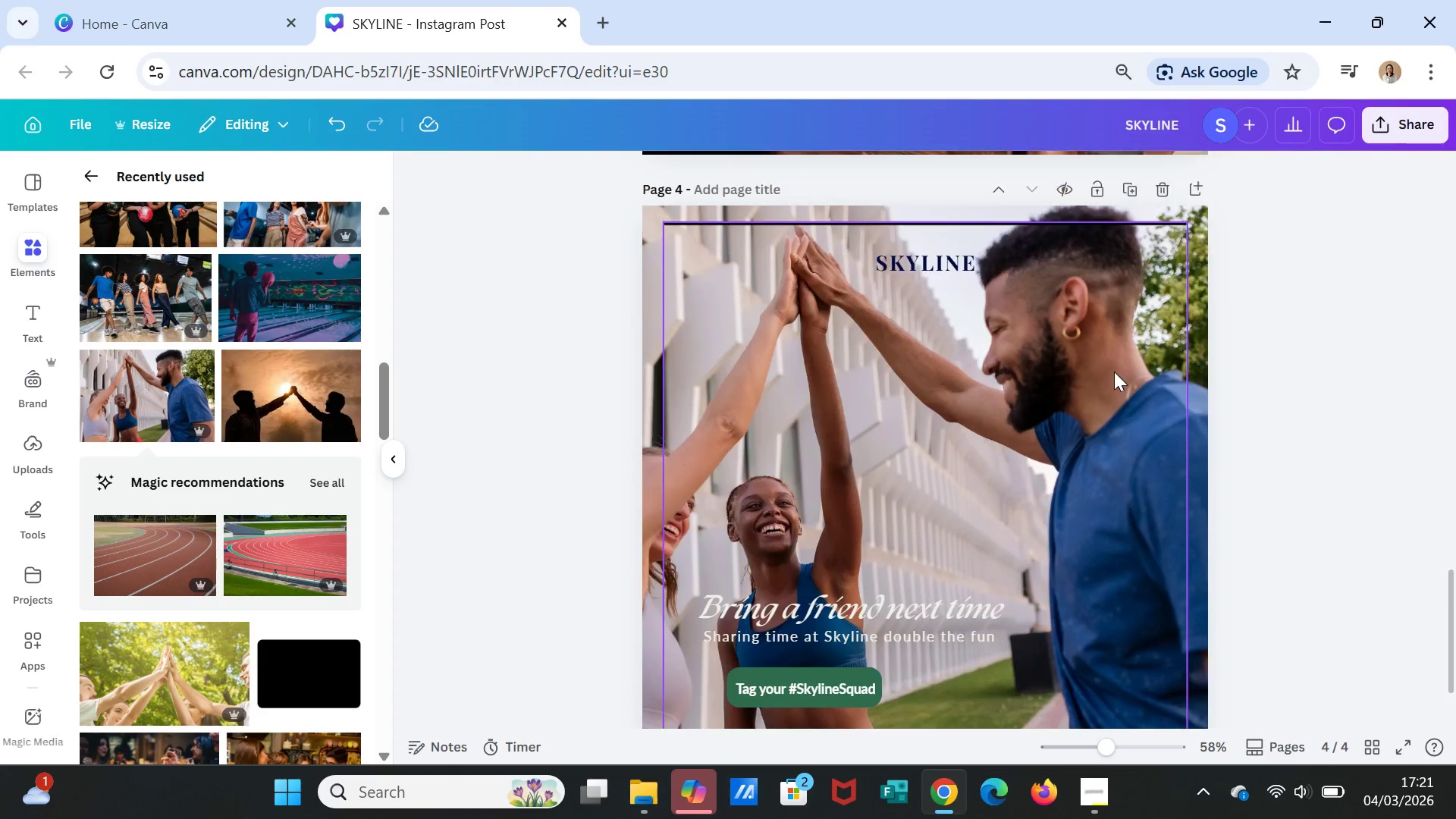 
scroll: coordinate [1114, 372], scroll_direction: up, amount: 1.0
 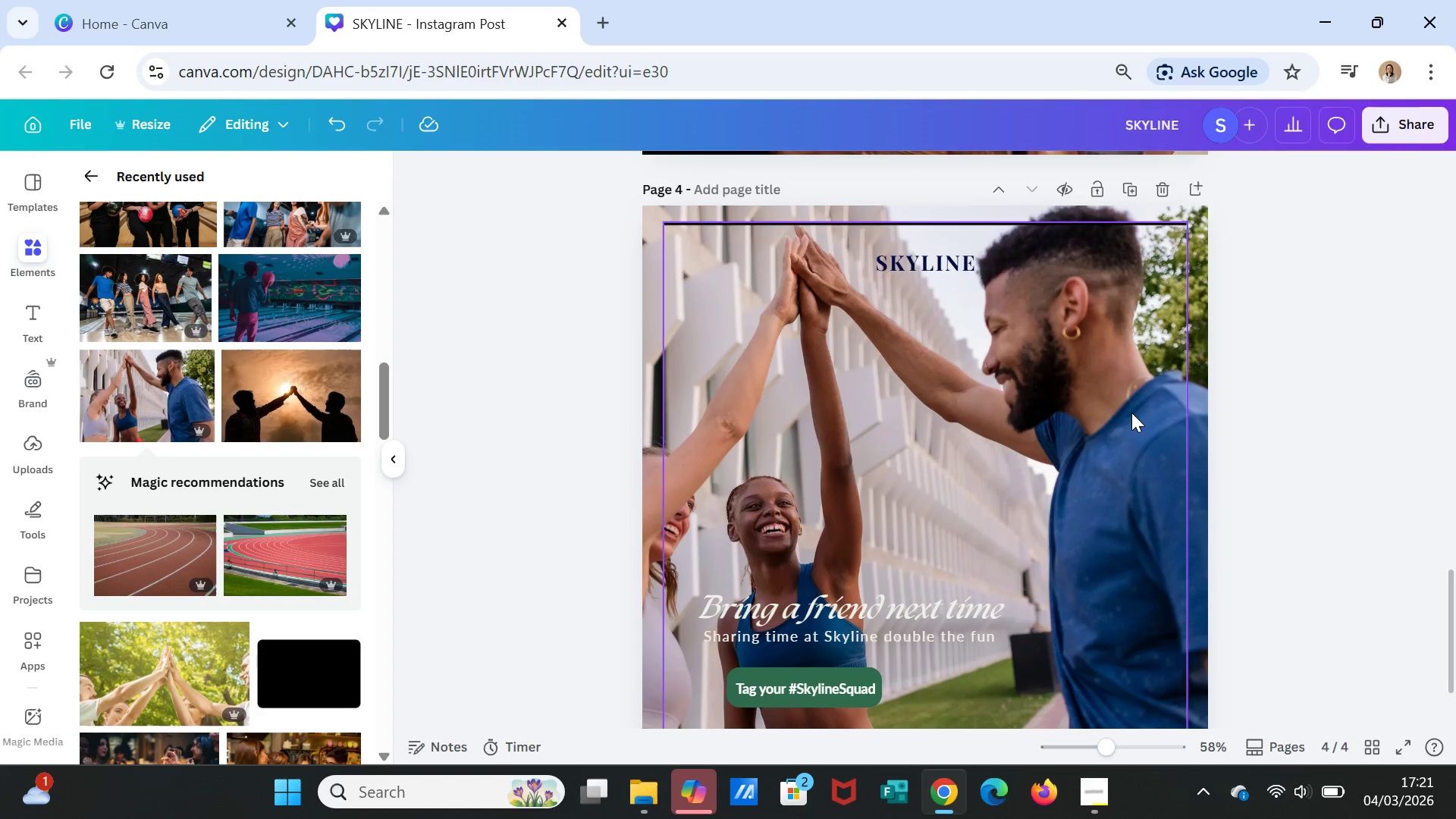 
double_click([1131, 413])
 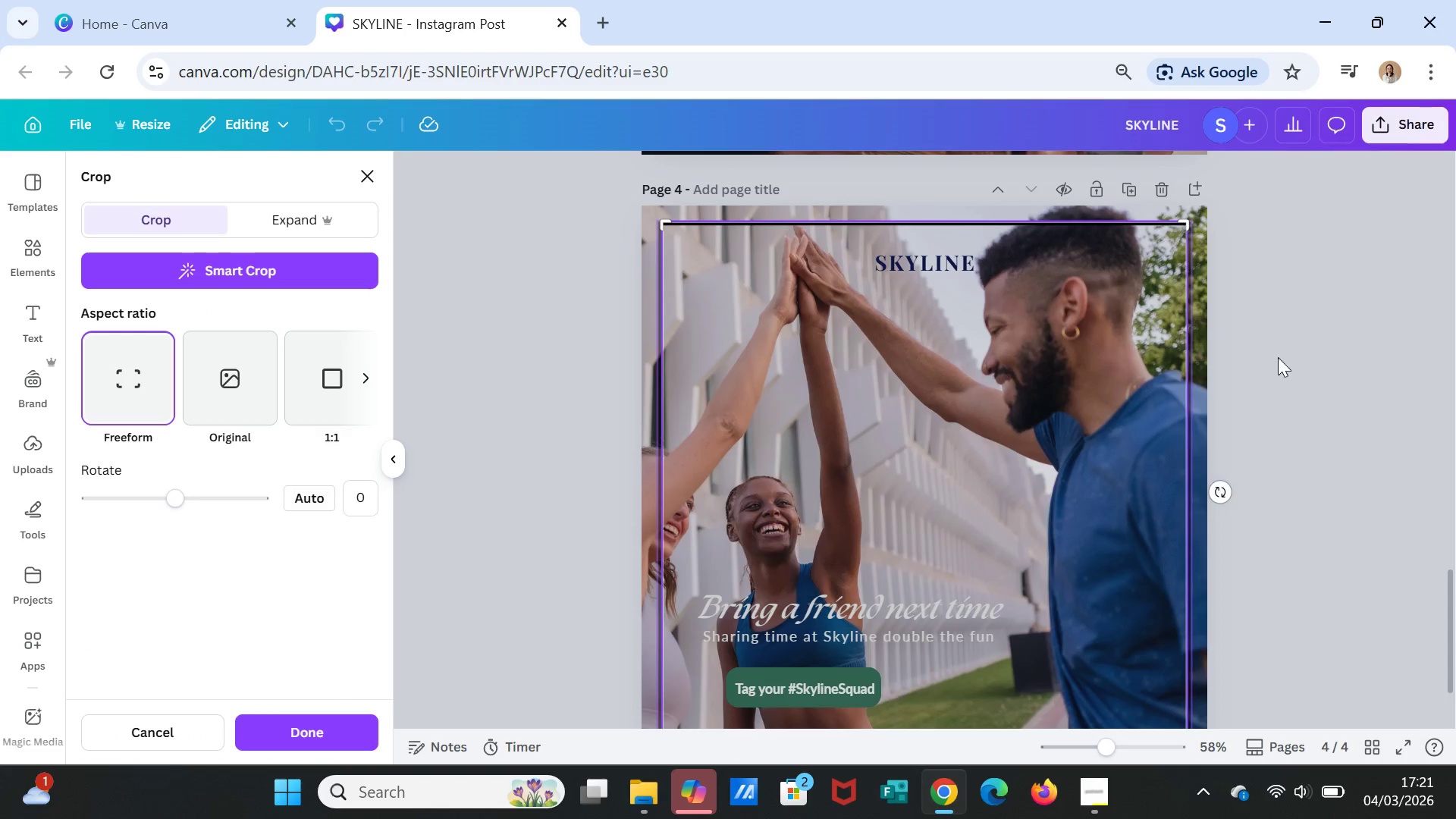 
left_click([1433, 435])
 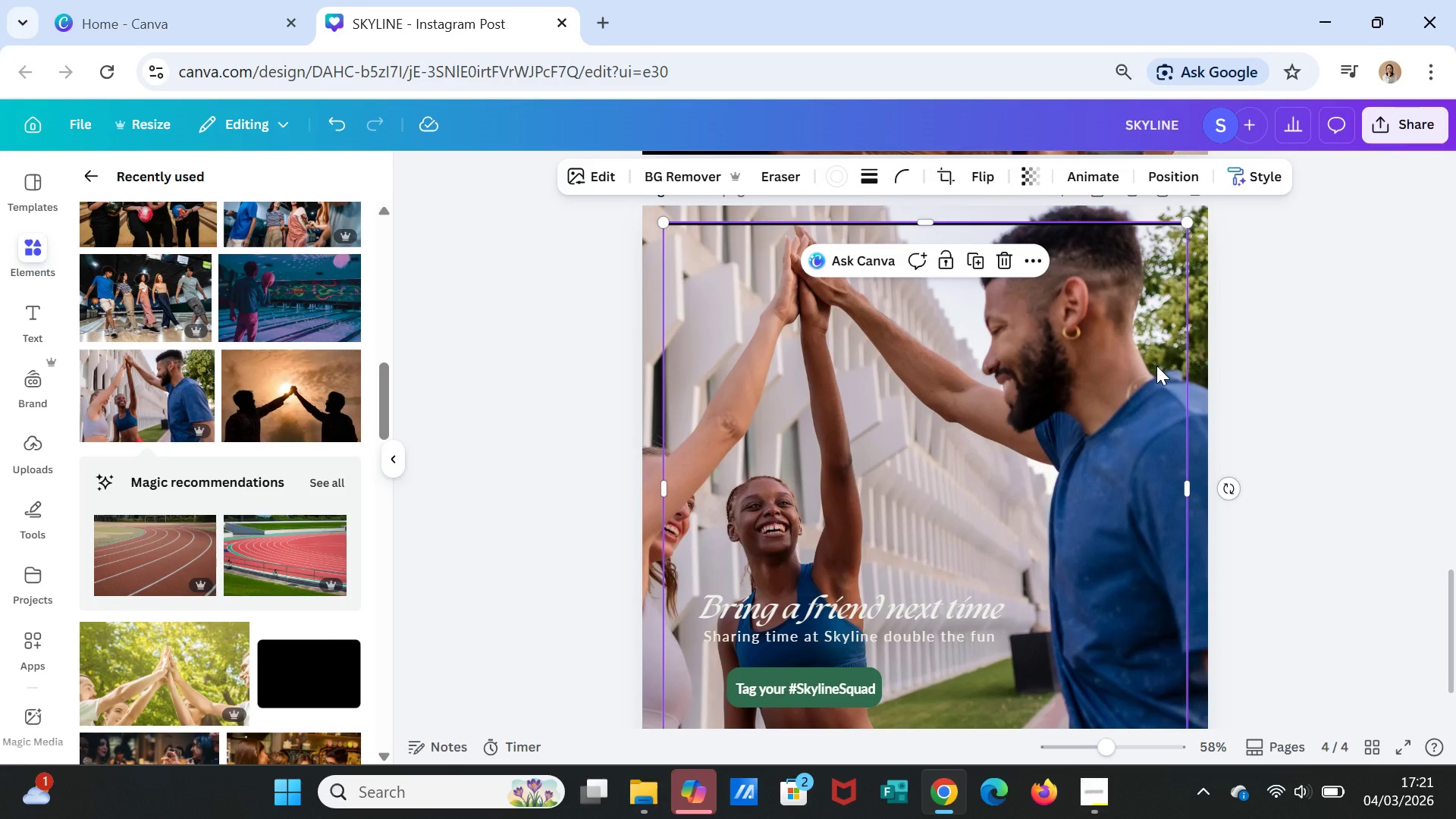 
left_click([1156, 366])
 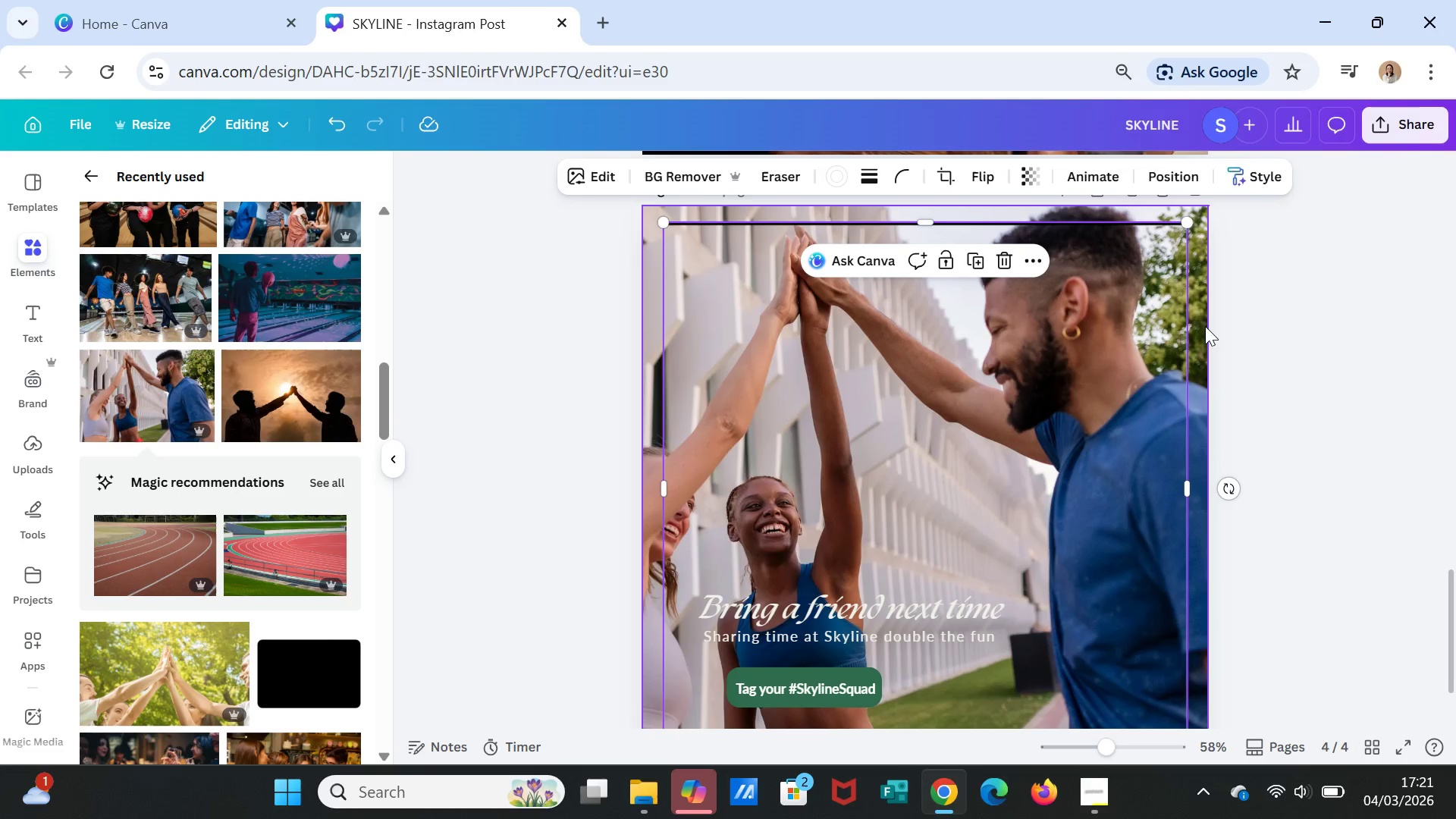 
left_click([1205, 326])
 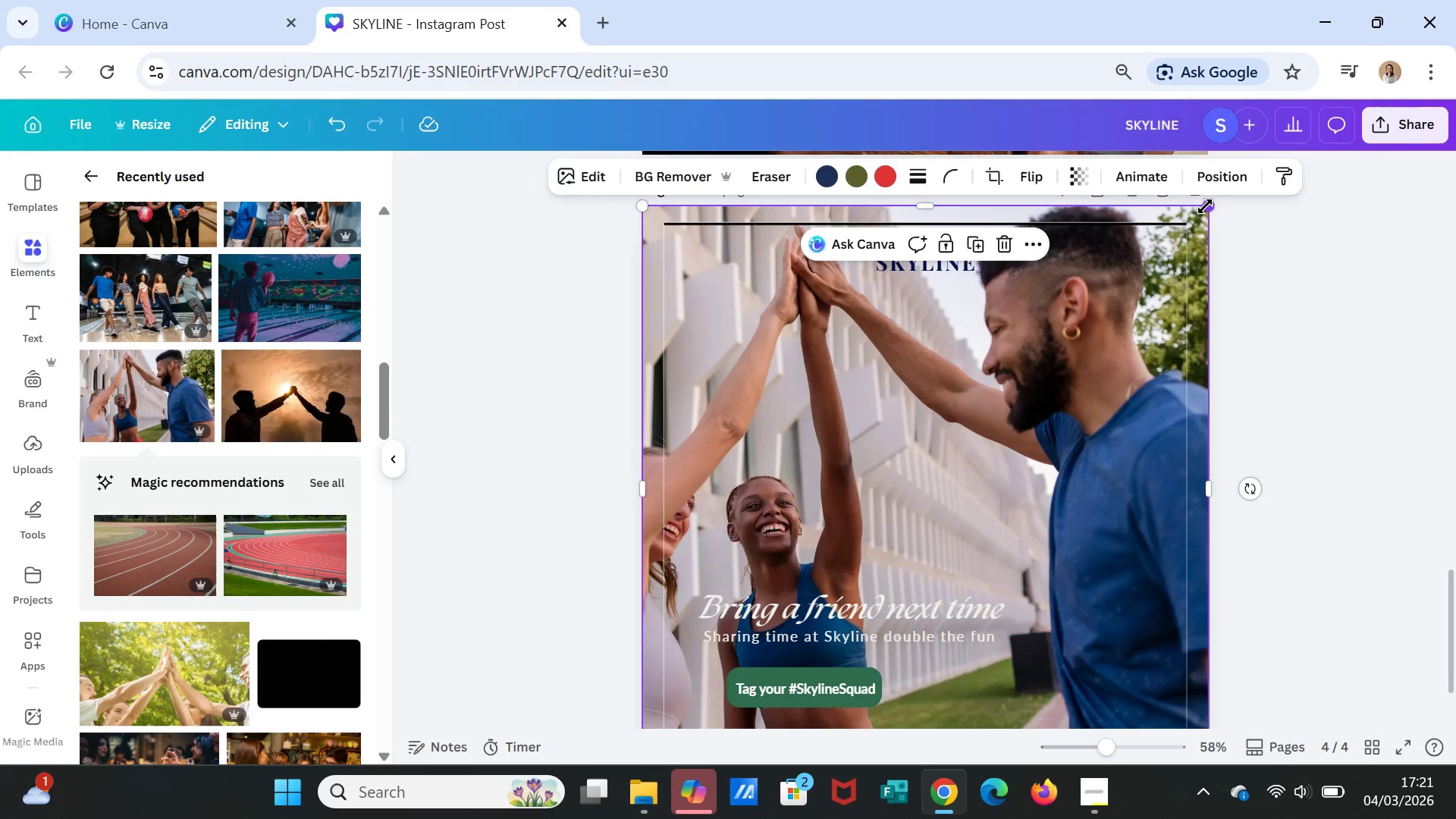 
left_click_drag(start_coordinate=[1207, 205], to_coordinate=[1224, 188])
 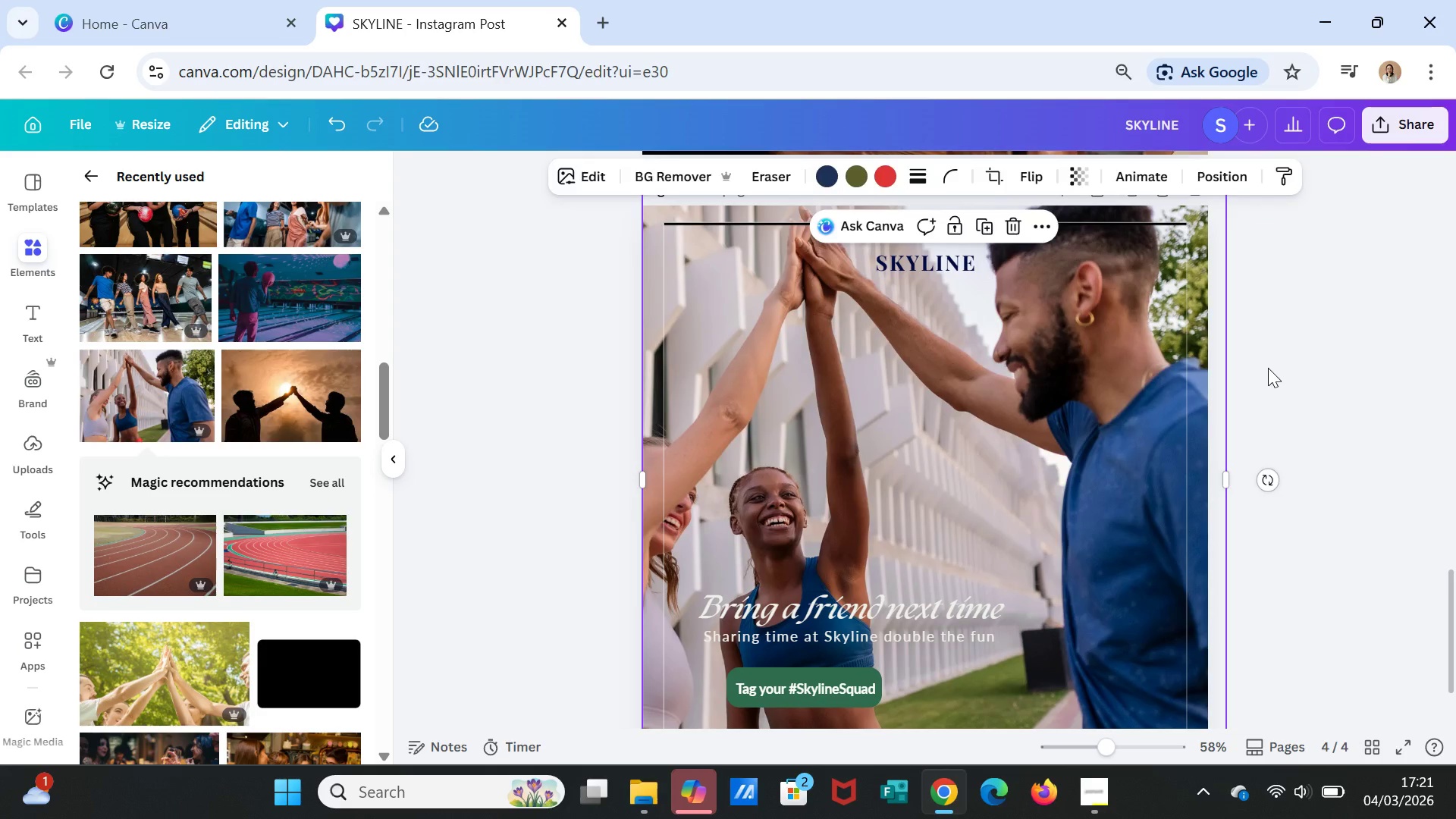 
left_click([1268, 368])
 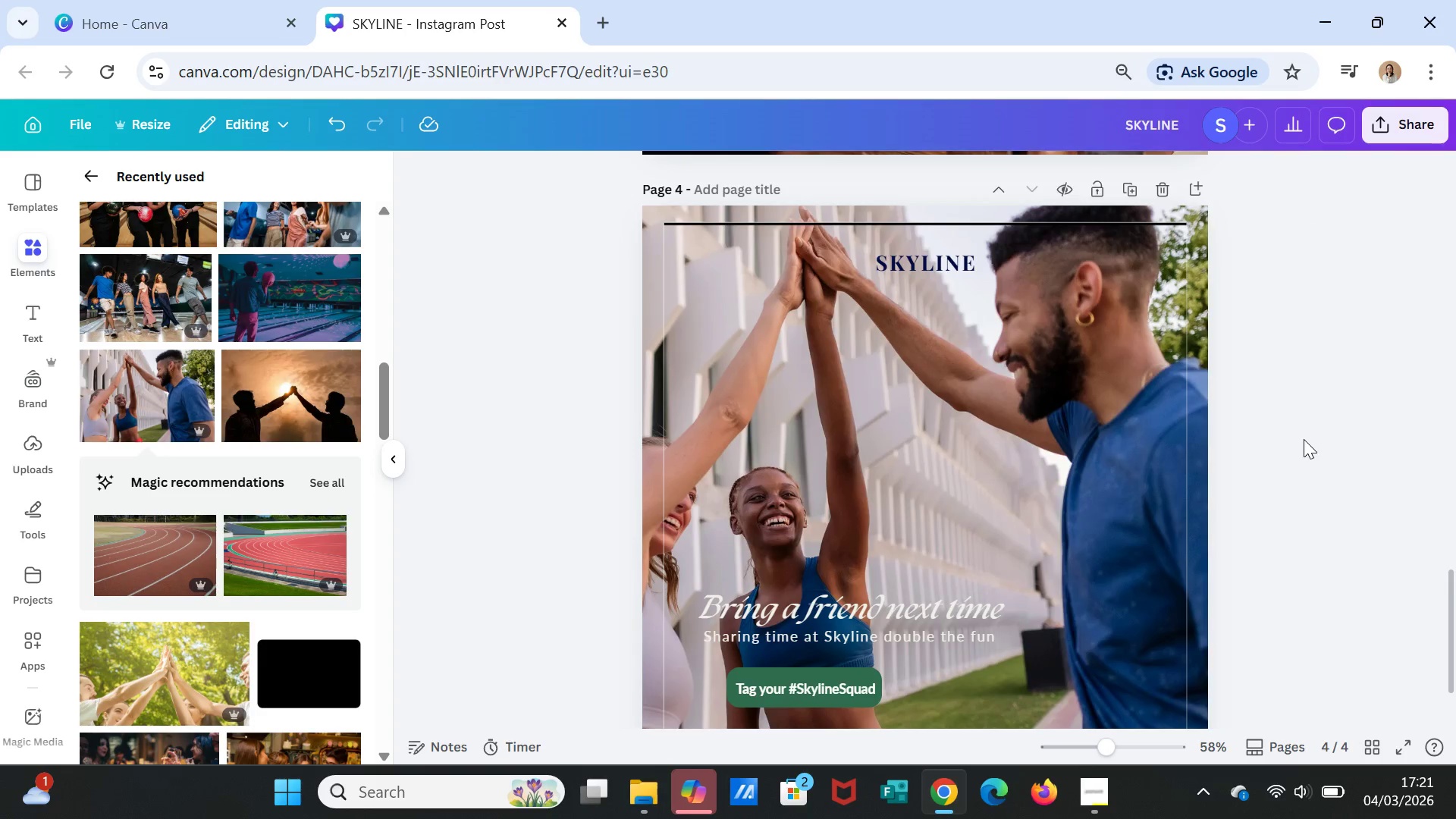 
scroll: coordinate [1304, 439], scroll_direction: down, amount: 1.0
 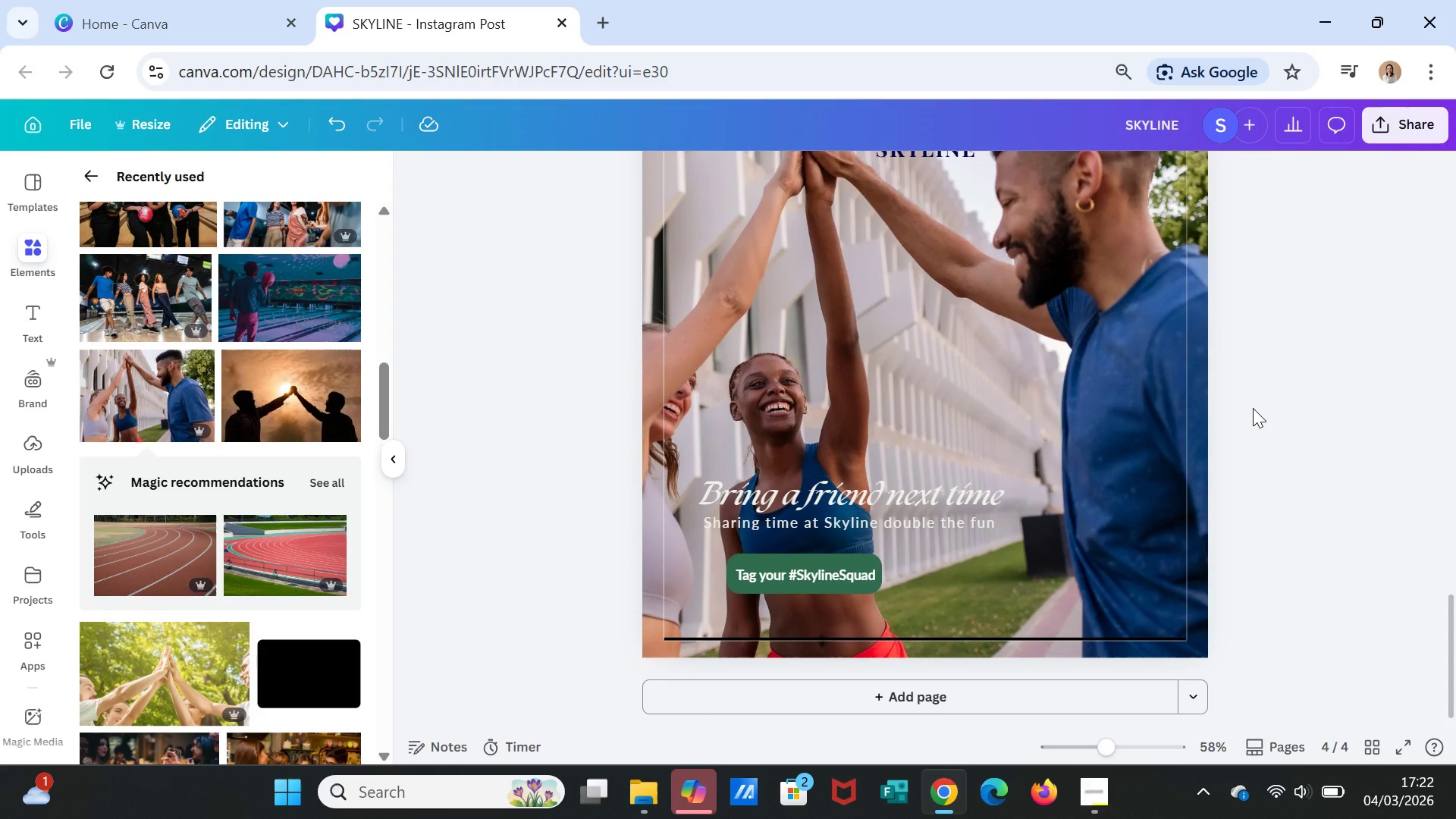 
wait(5.94)
 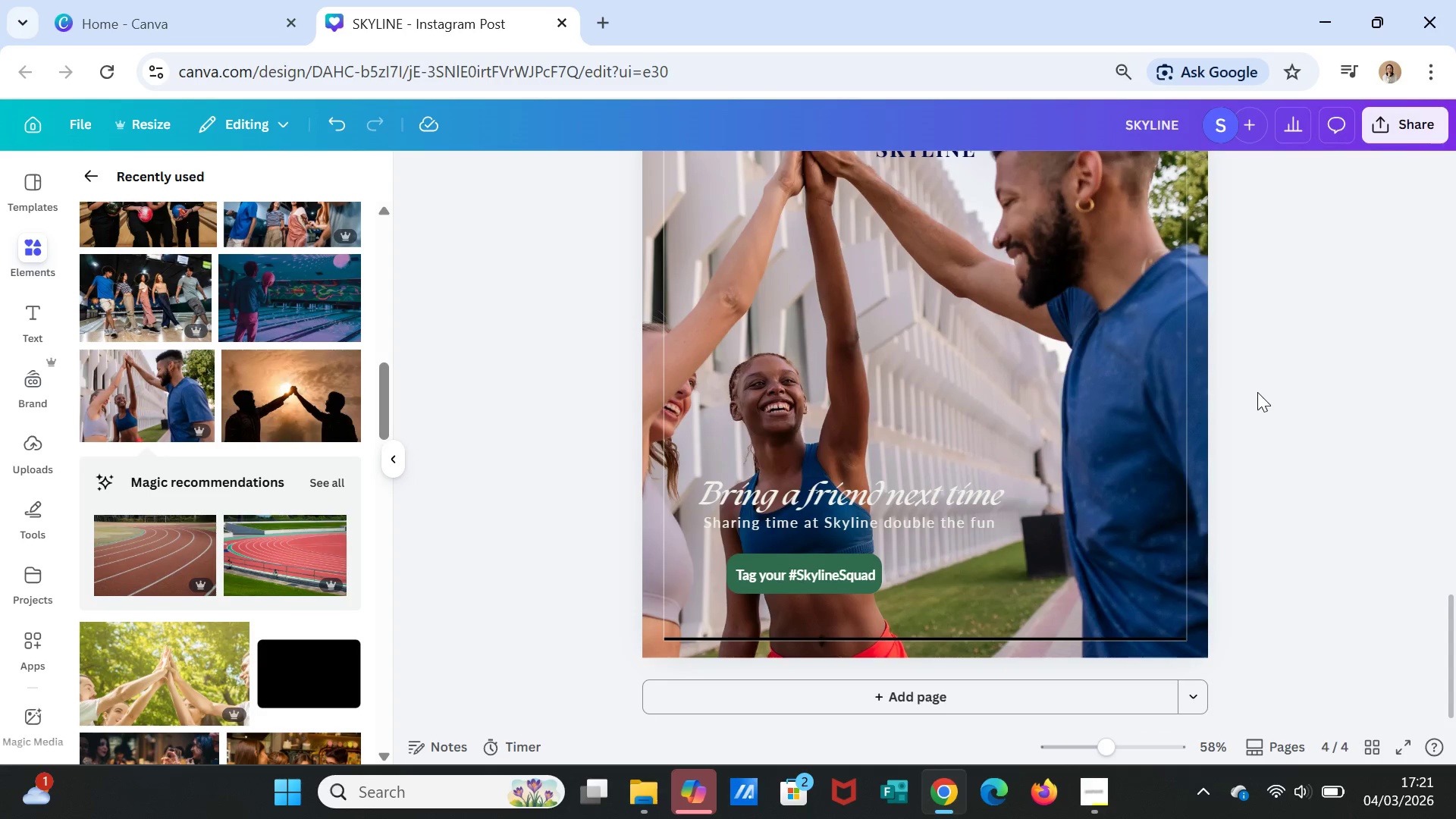 
double_click([789, 495])
 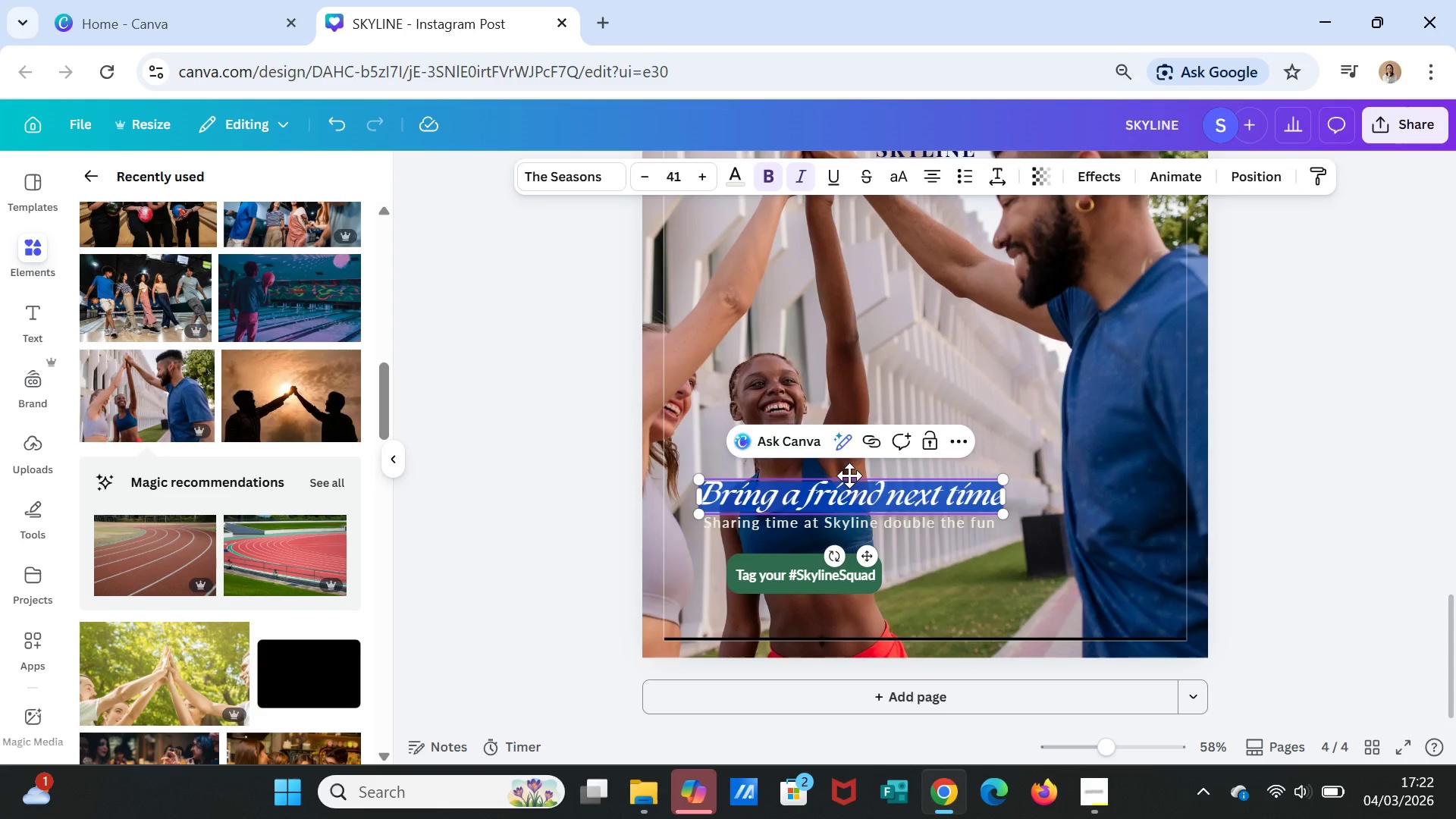 
type(Leave us a note)
 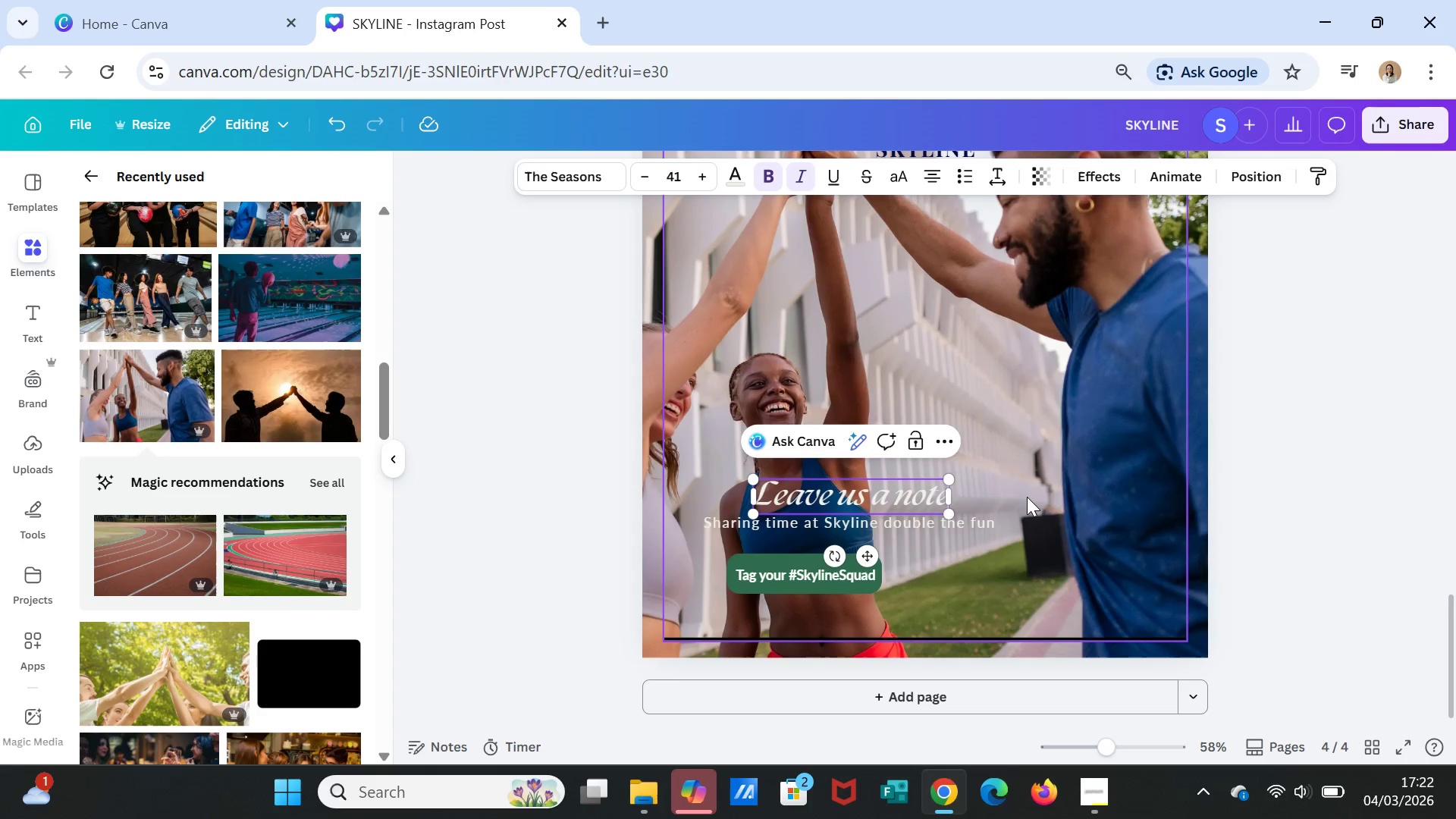 
left_click([1027, 497])
 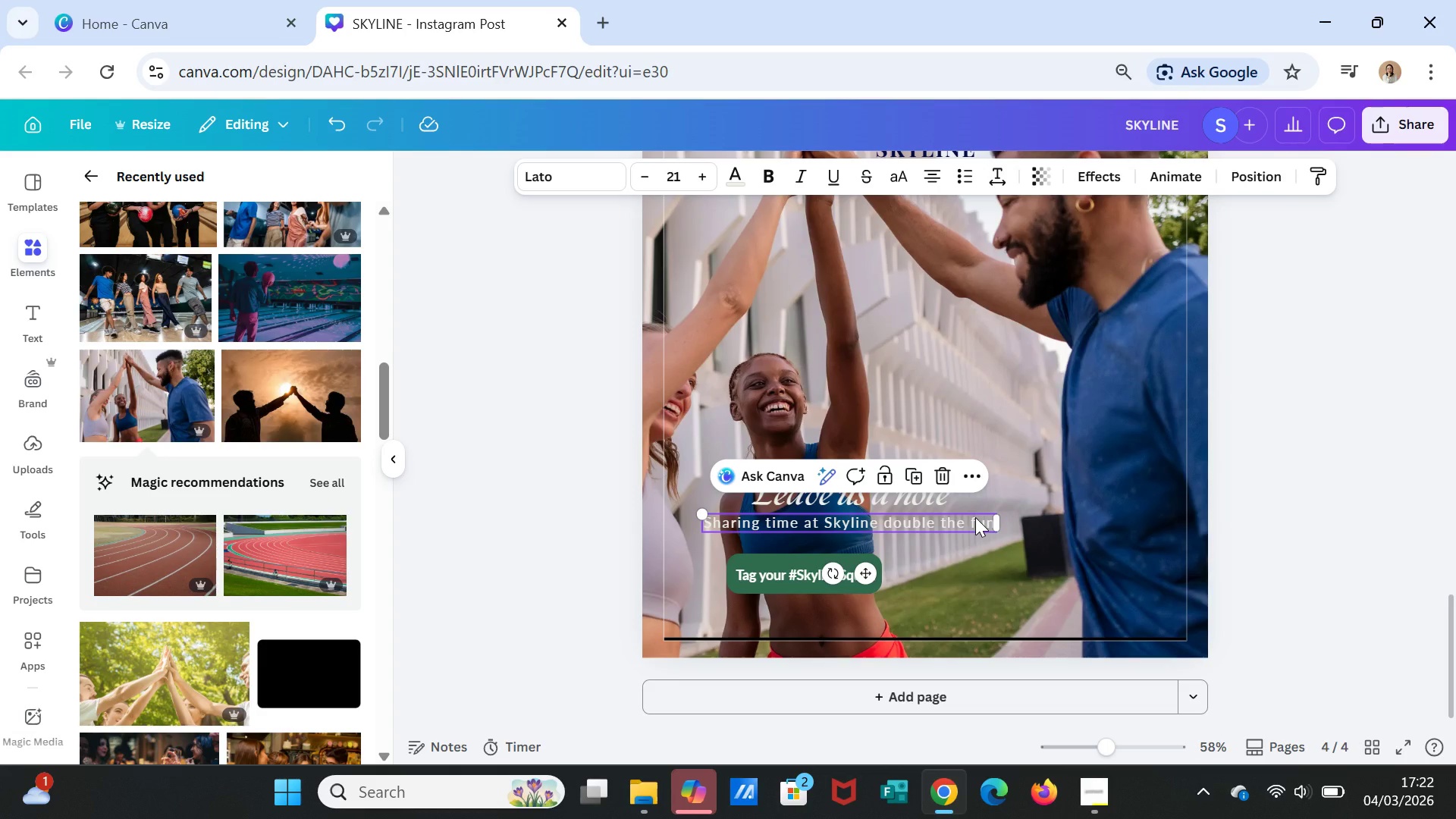 
double_click([975, 517])
 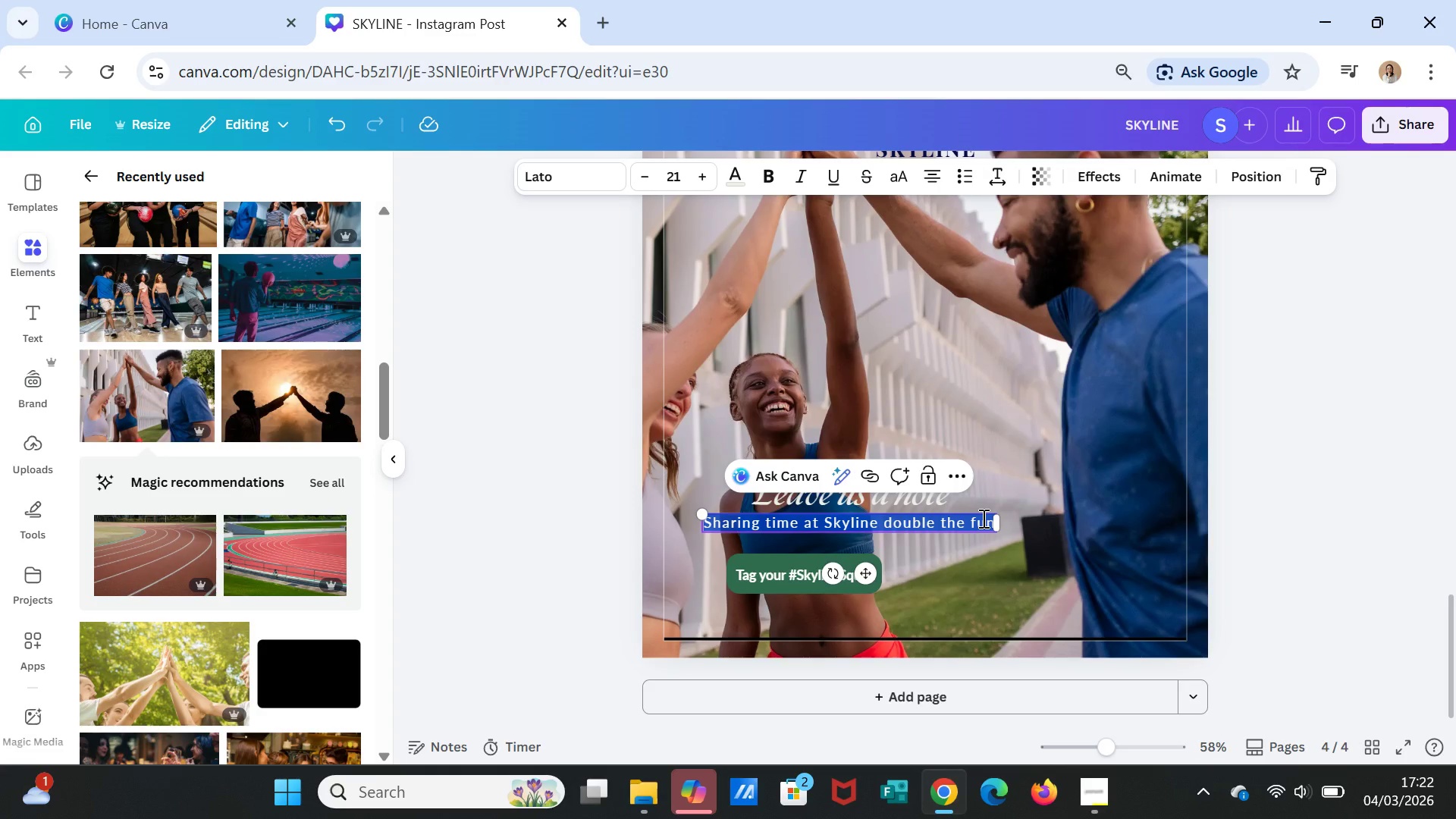 
type(Tell us about your favorite)
 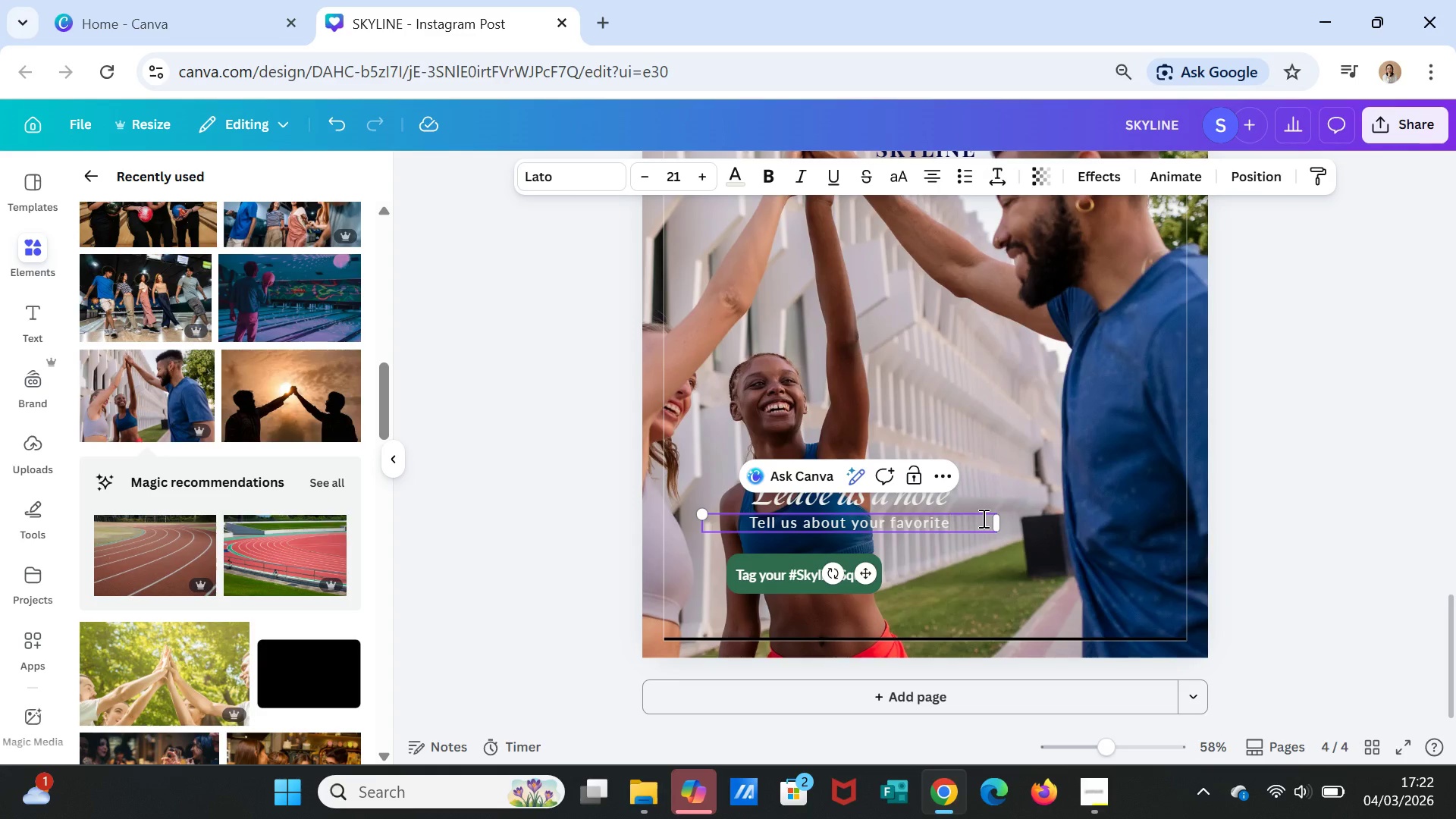 
type(Skyline )
key(Backspace)
key(Backspace)
key(Backspace)
key(Backspace)
key(Backspace)
key(Backspace)
key(Backspace)
key(Backspace)
type( Skyline moments.)
 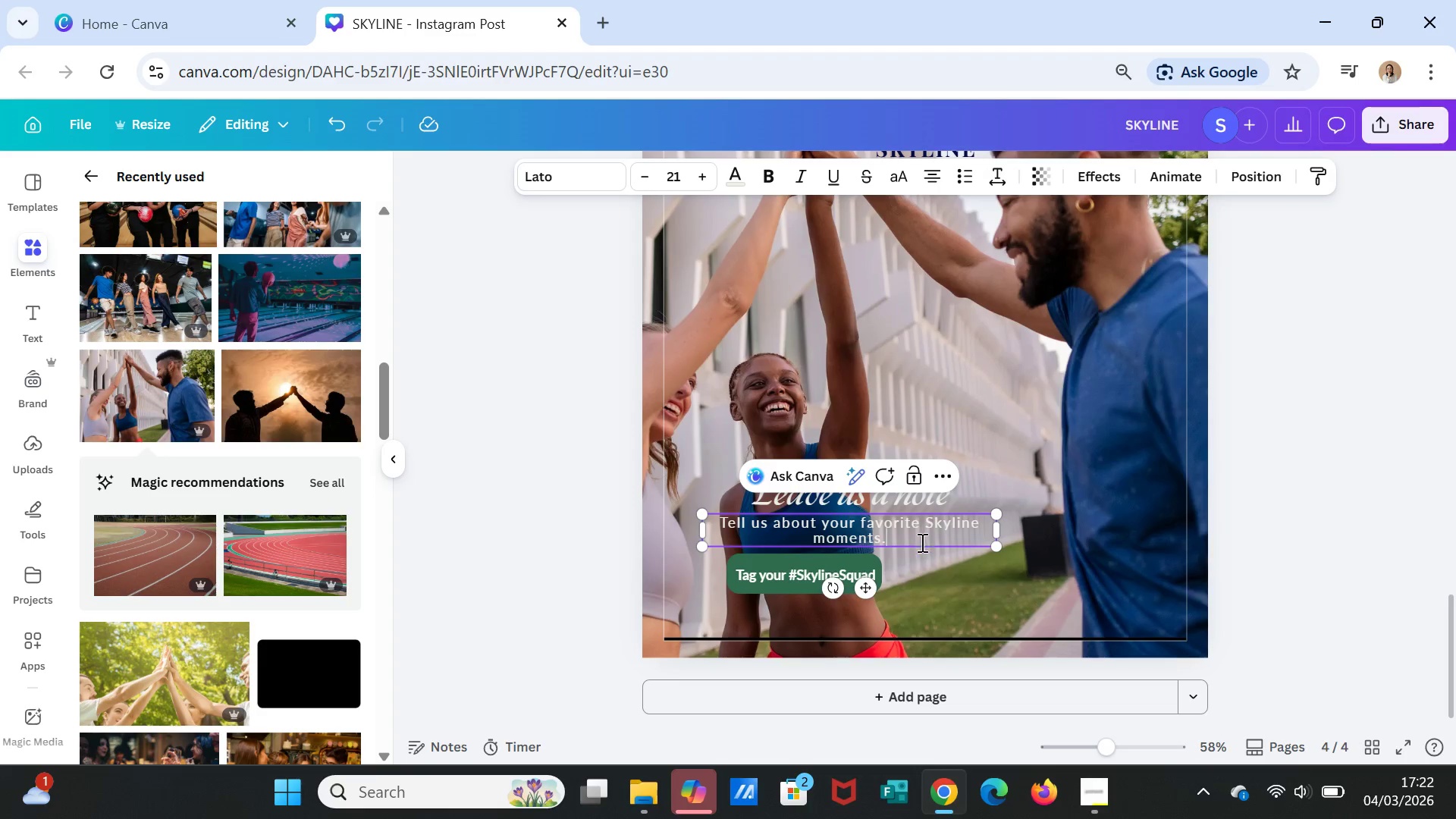 
left_click([960, 589])
 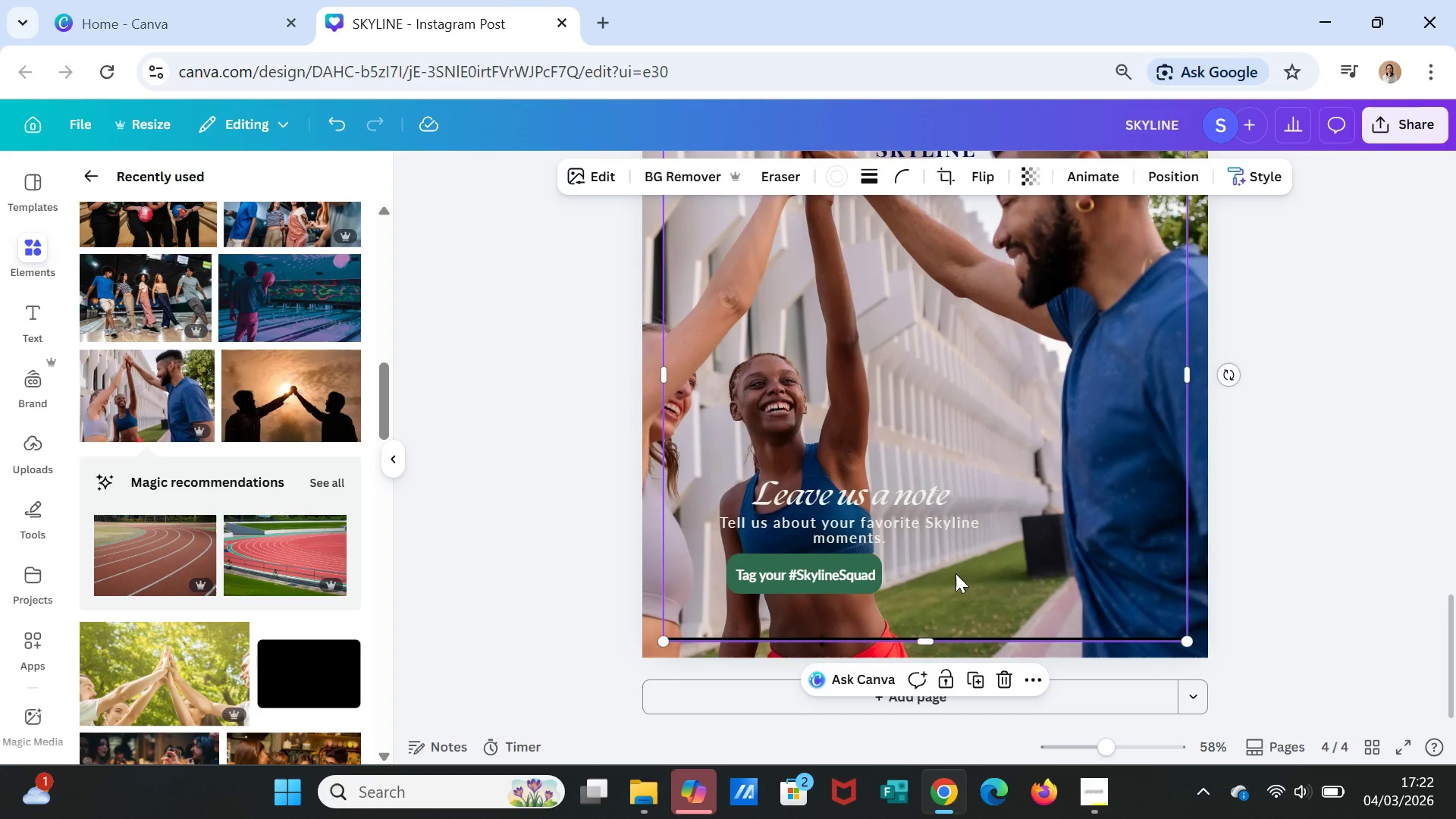 
left_click([890, 489])
 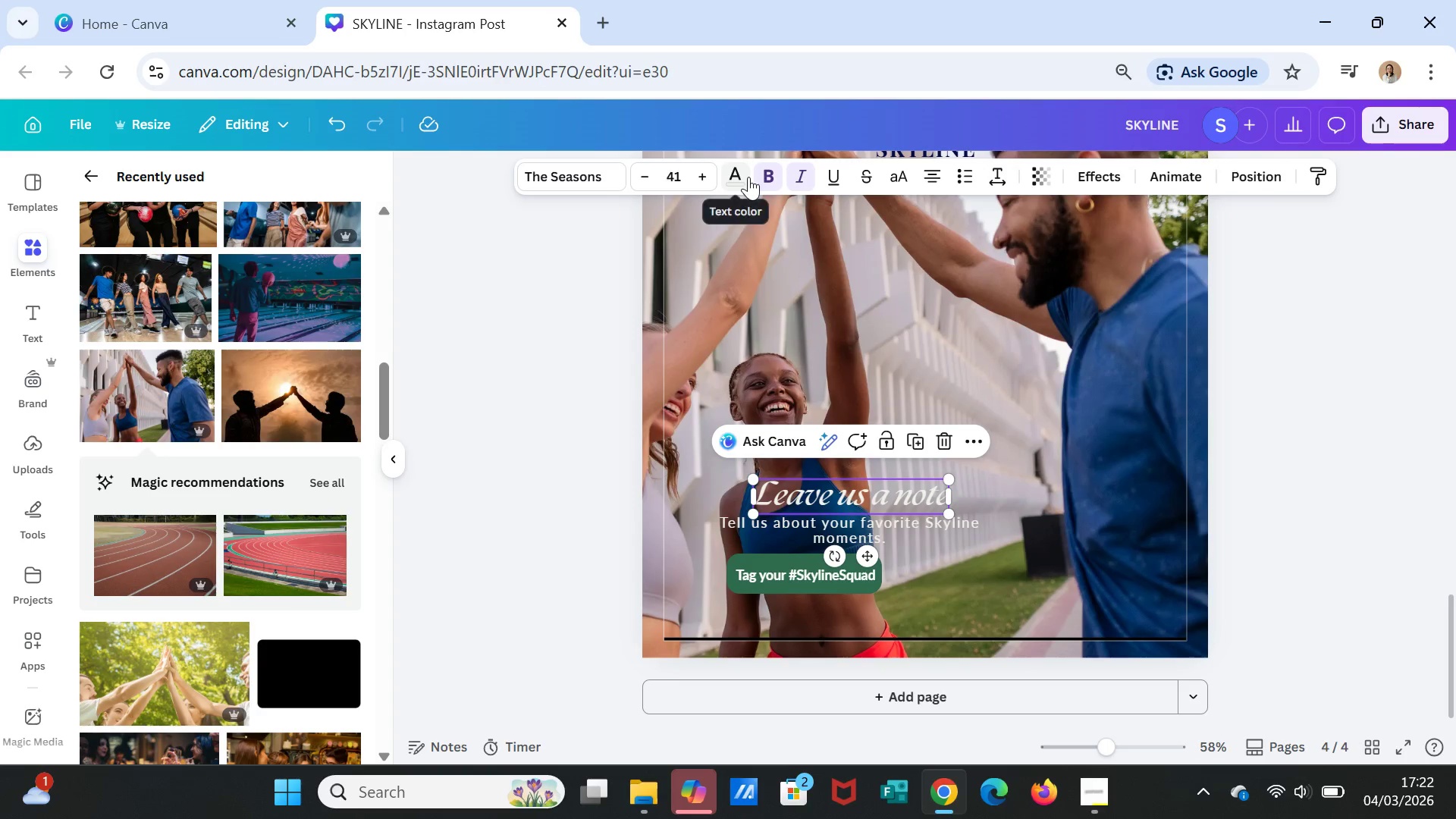 
left_click([747, 177])
 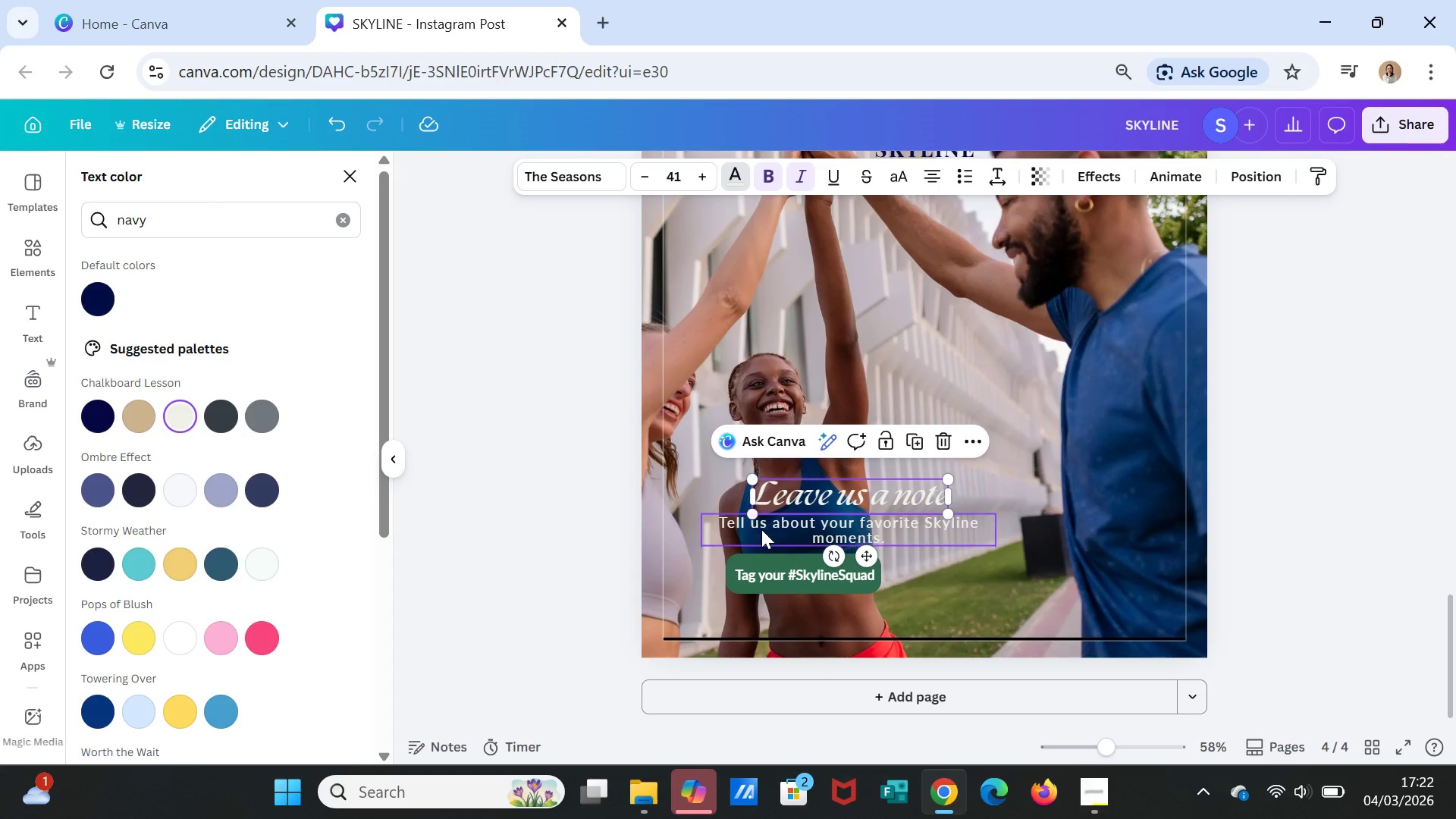 
left_click([1014, 573])
 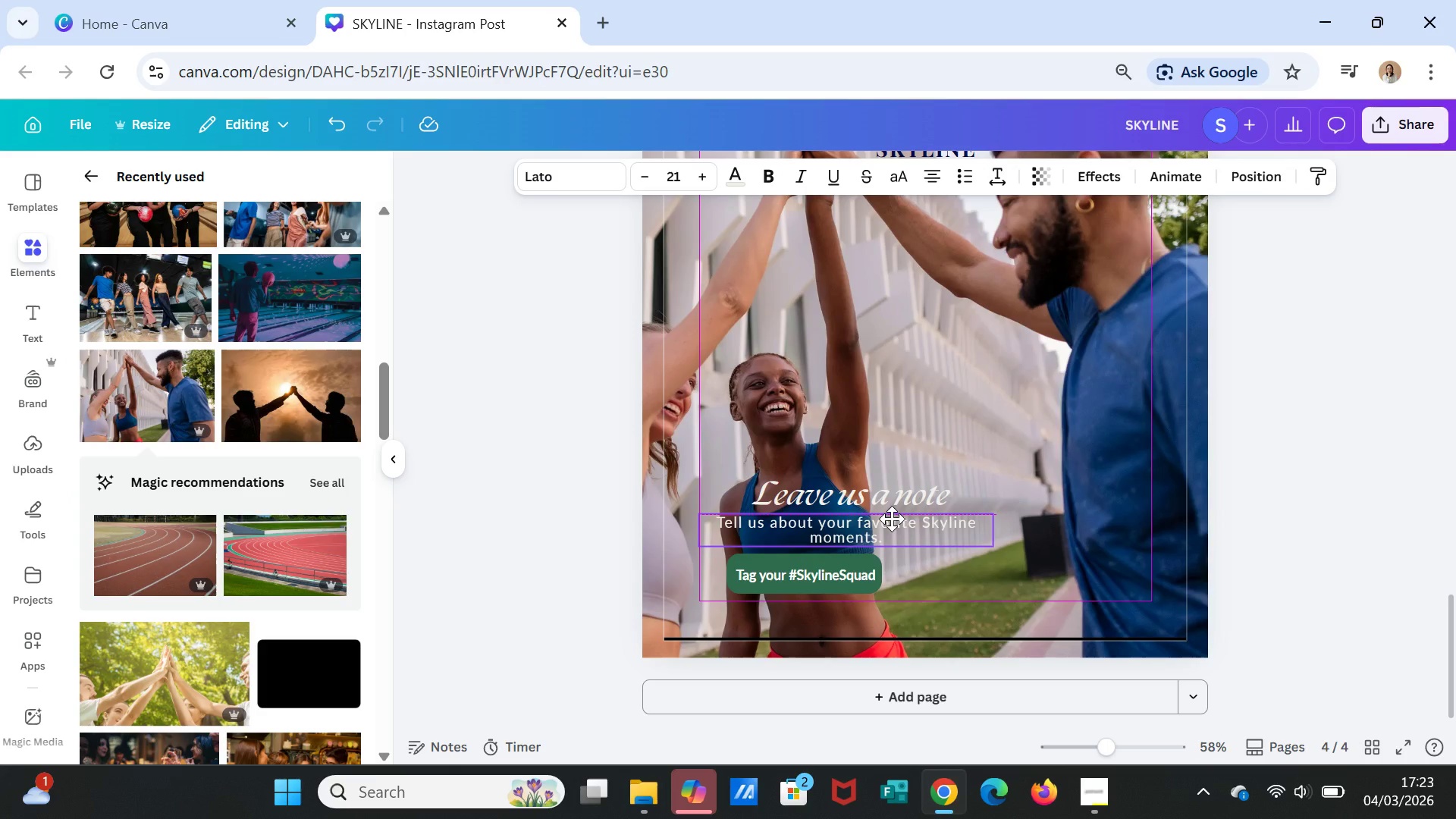 
wait(6.53)
 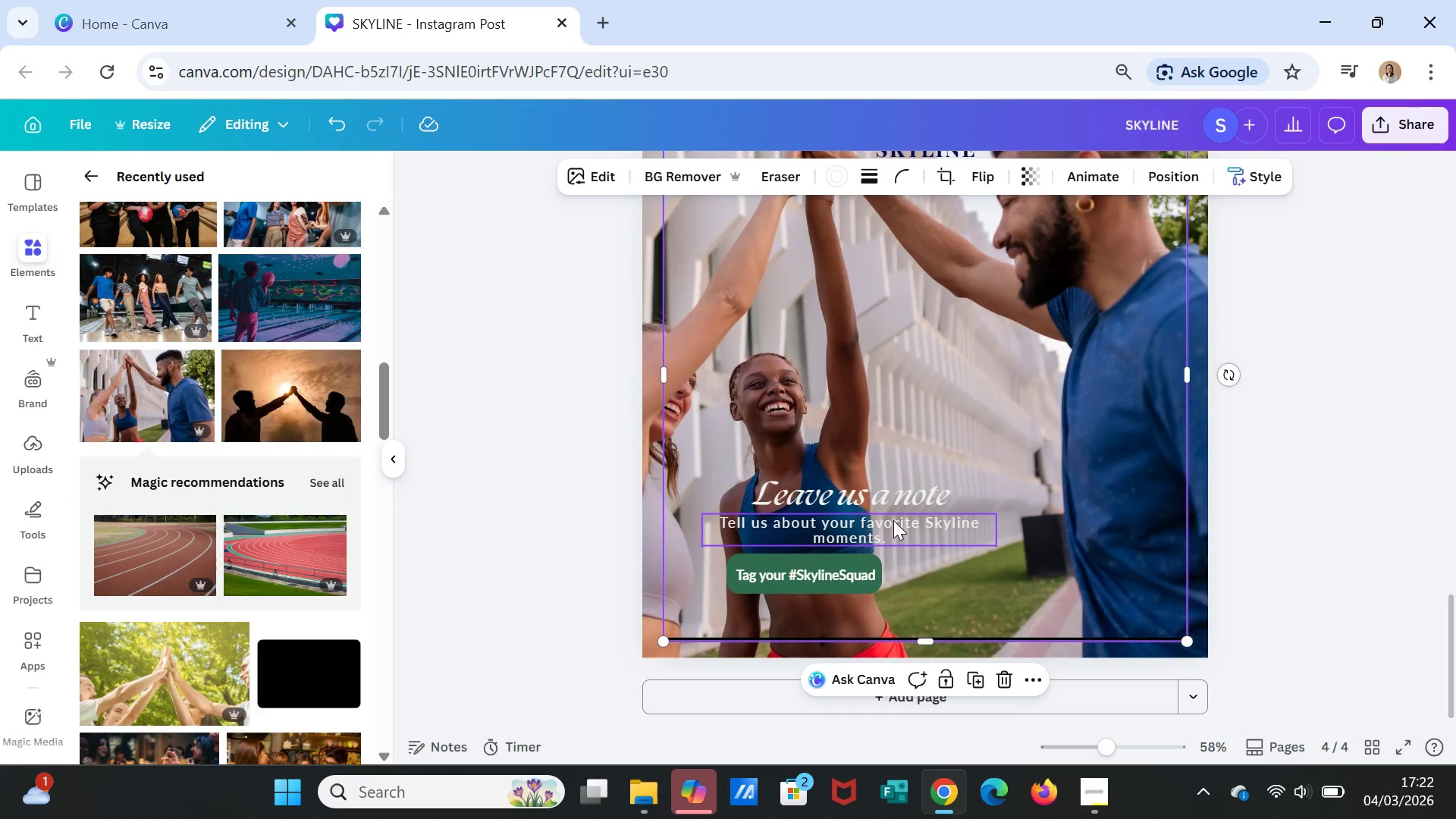 
left_click([899, 497])
 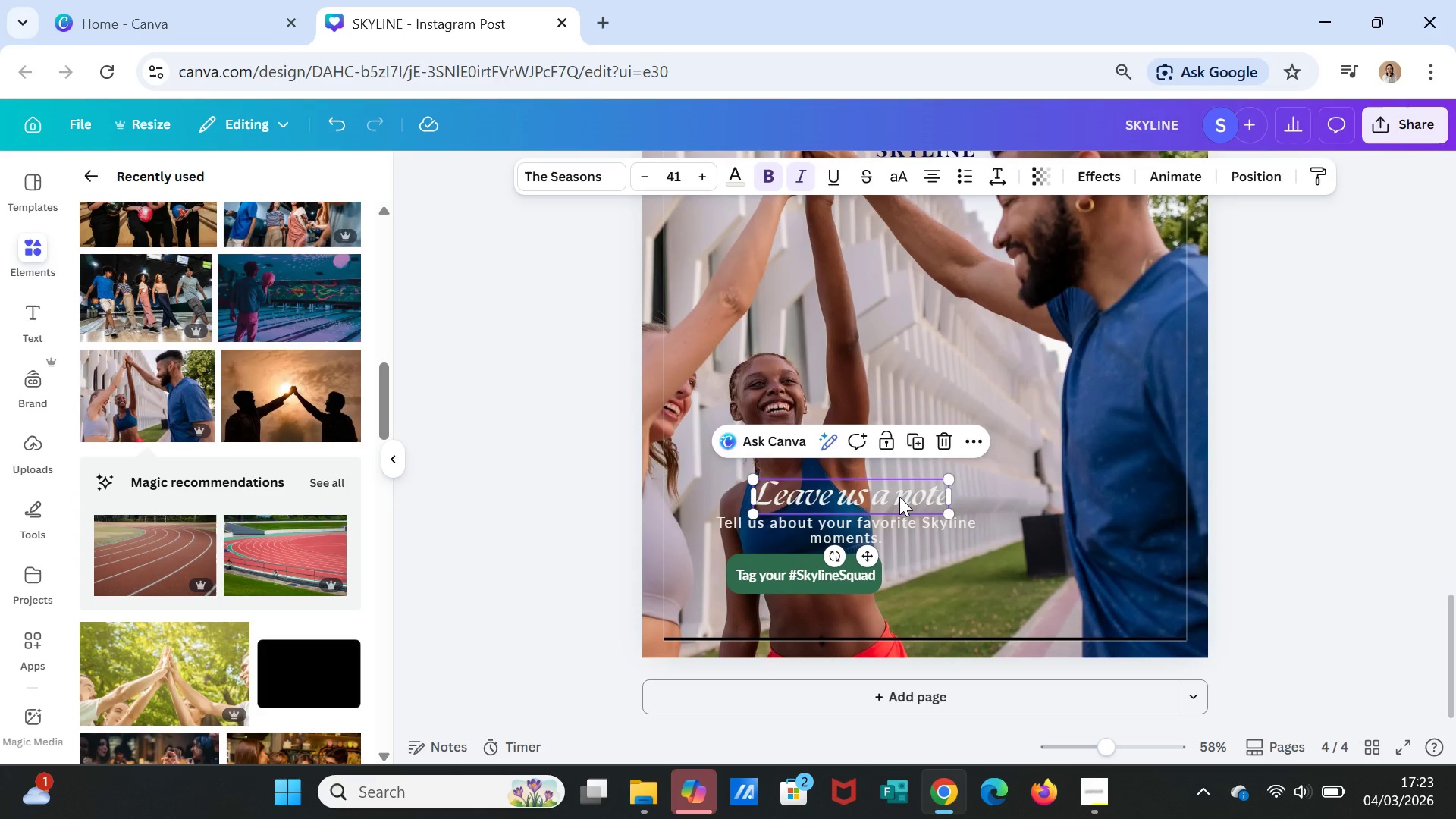 
left_click_drag(start_coordinate=[899, 497], to_coordinate=[887, 491])
 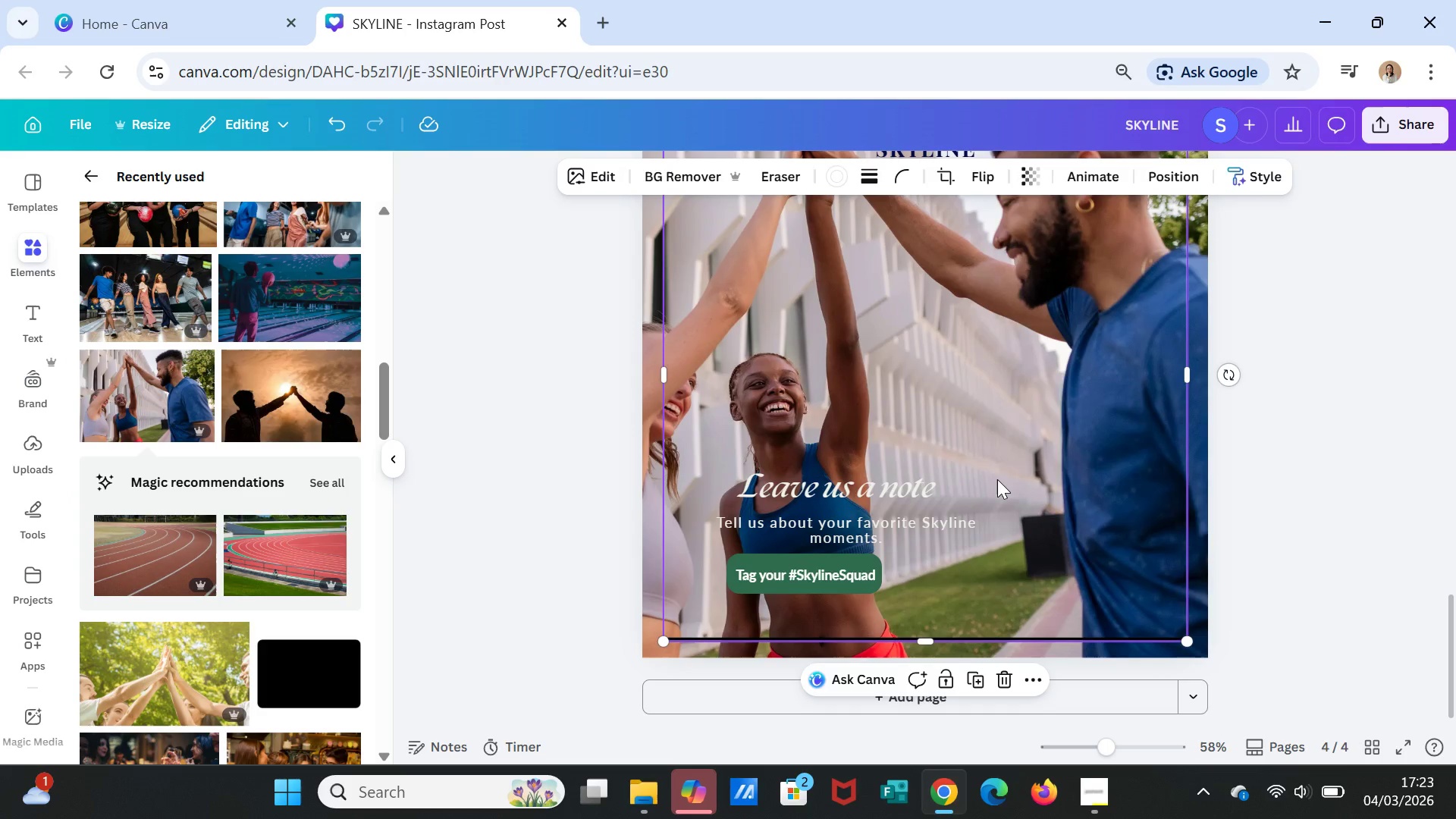 
left_click([997, 479])
 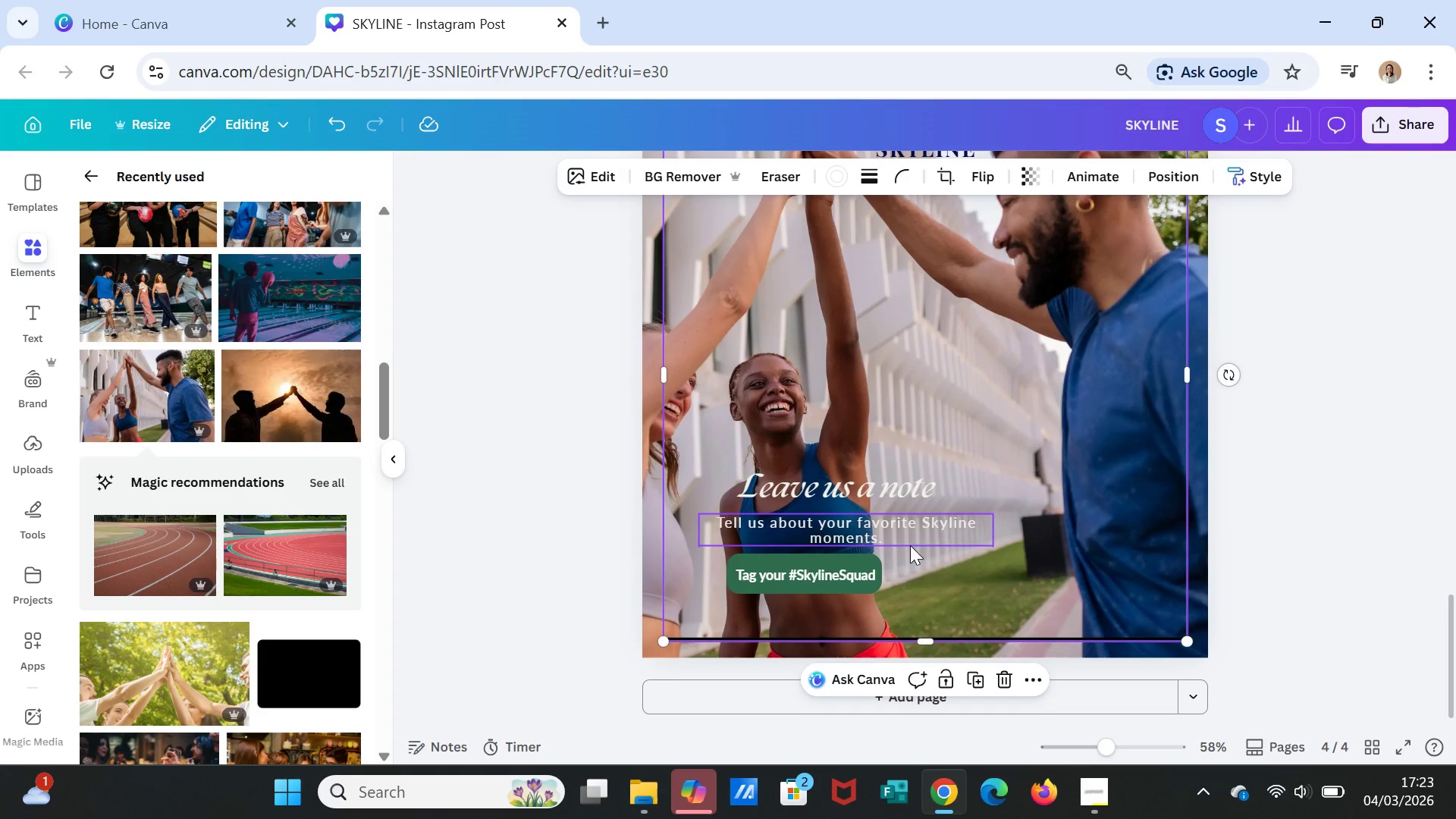 
wait(7.48)
 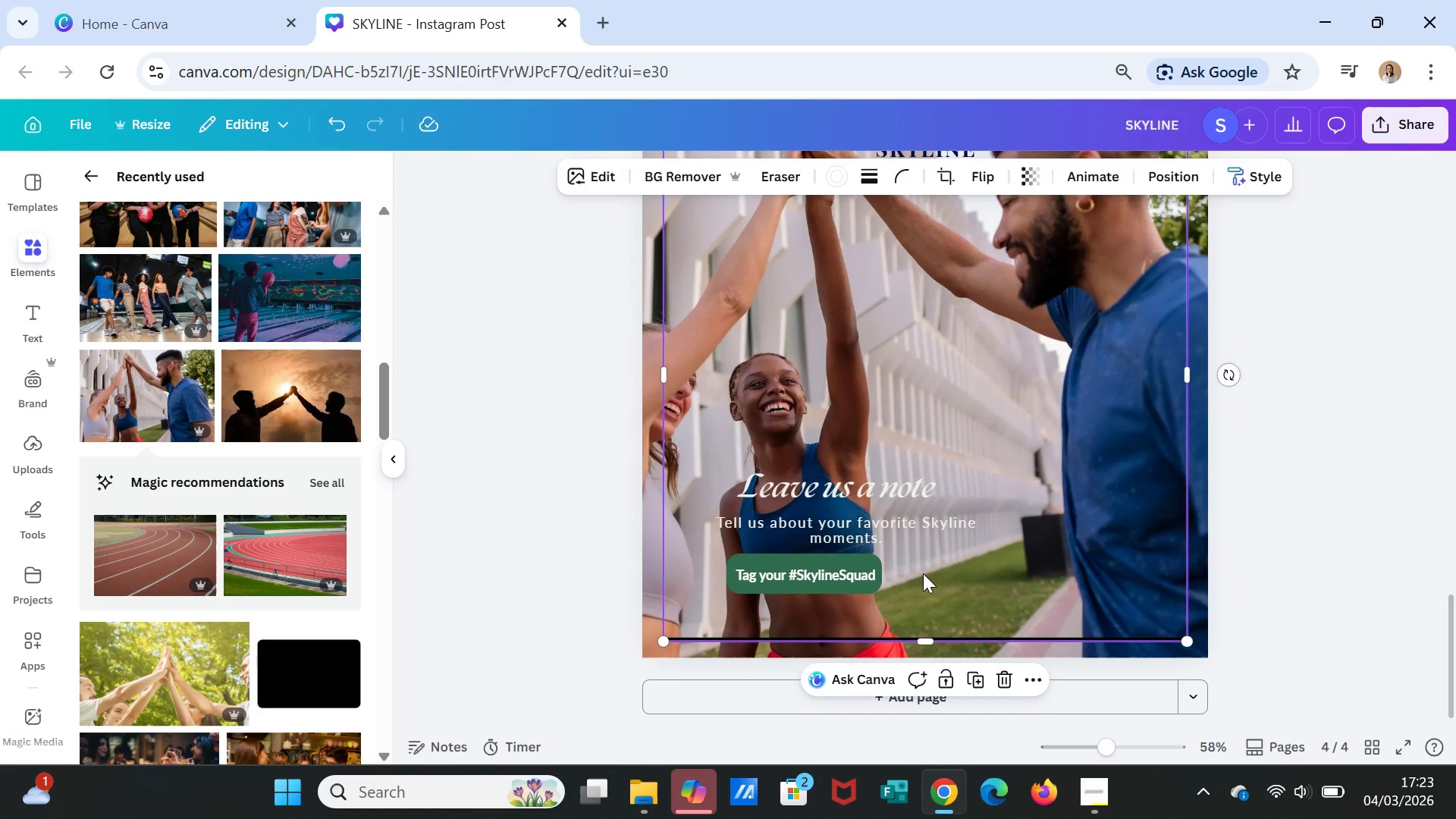 
double_click([843, 579])
 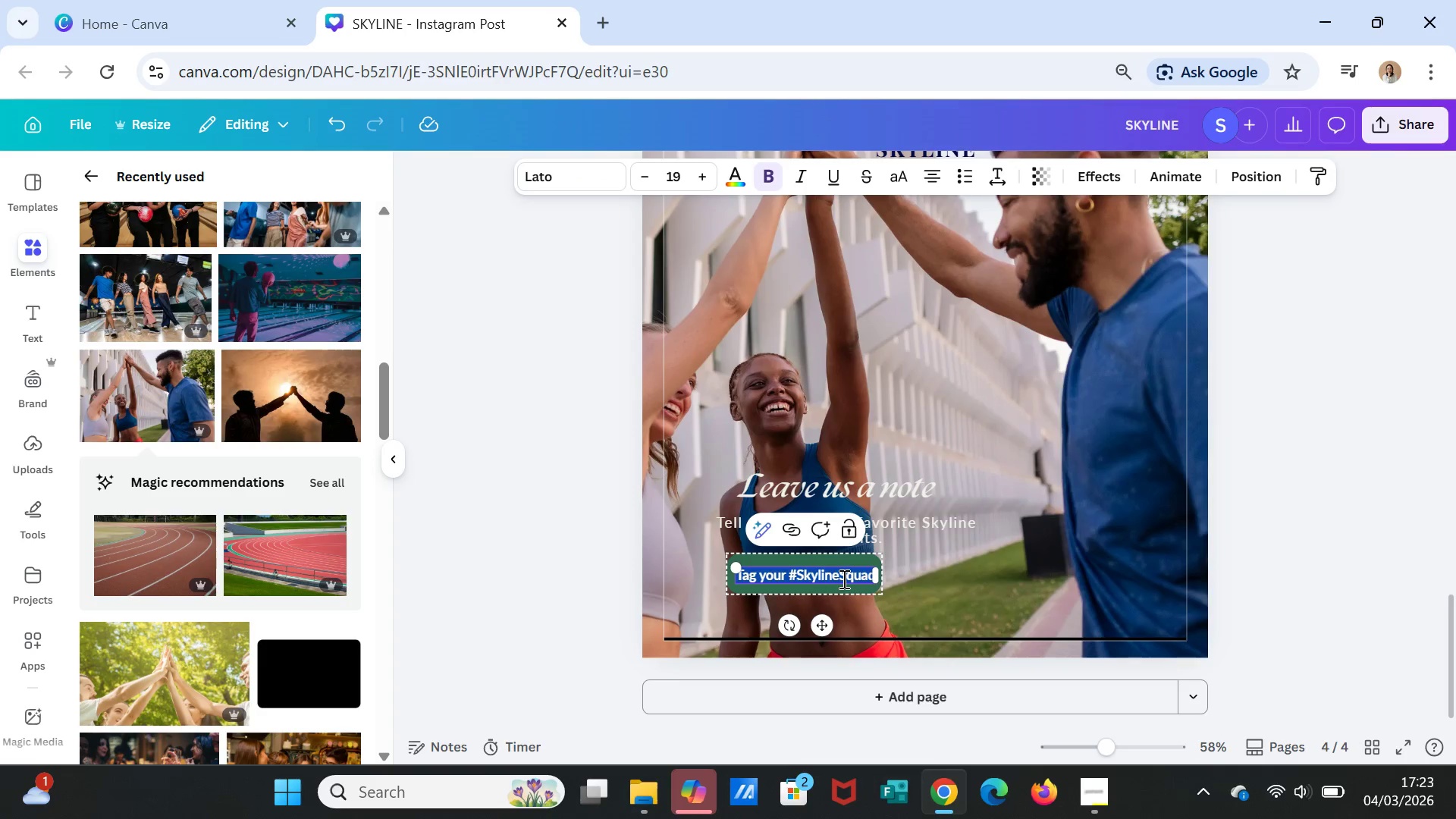 
triple_click([843, 579])
 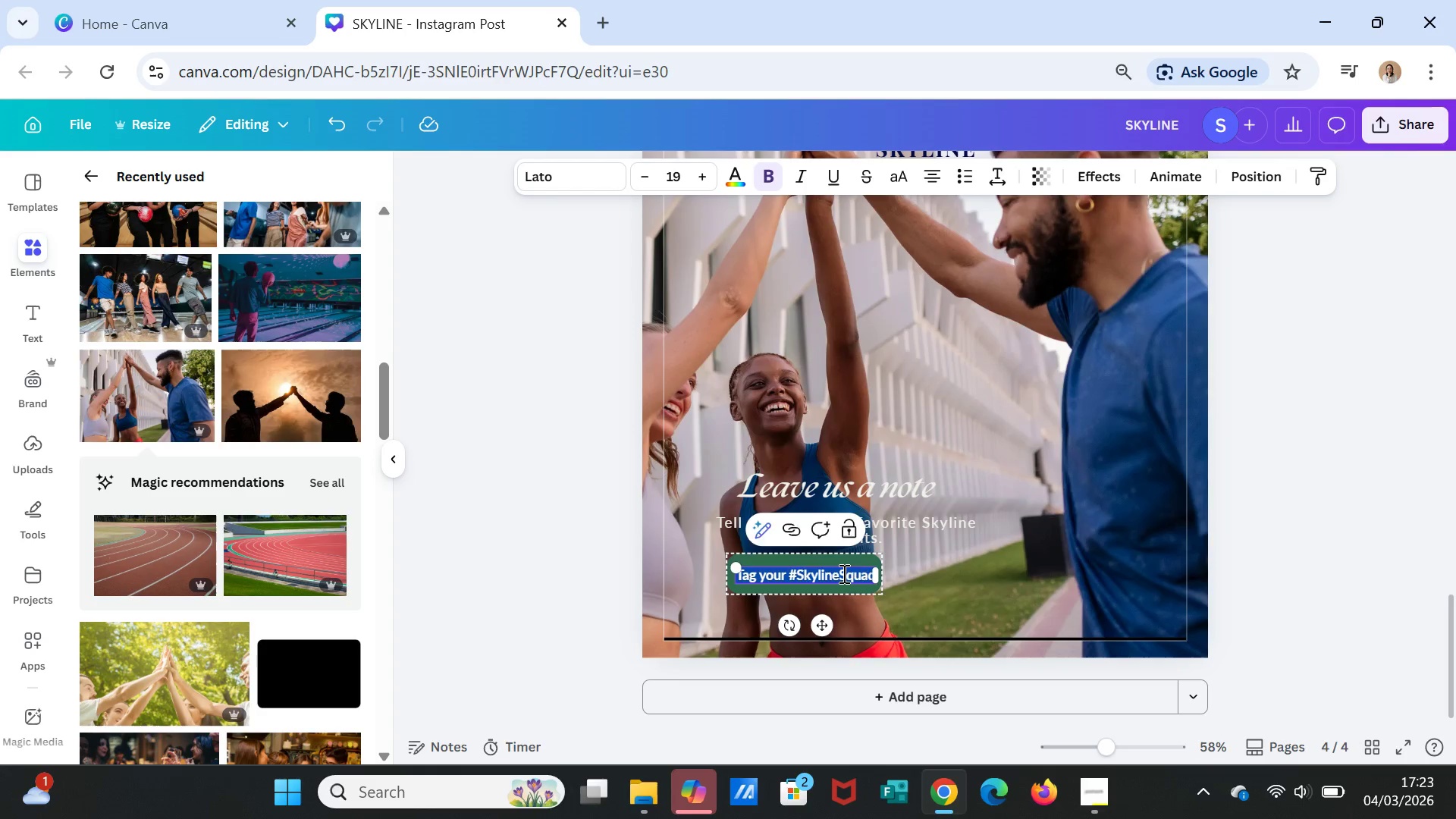 
double_click([843, 573])
 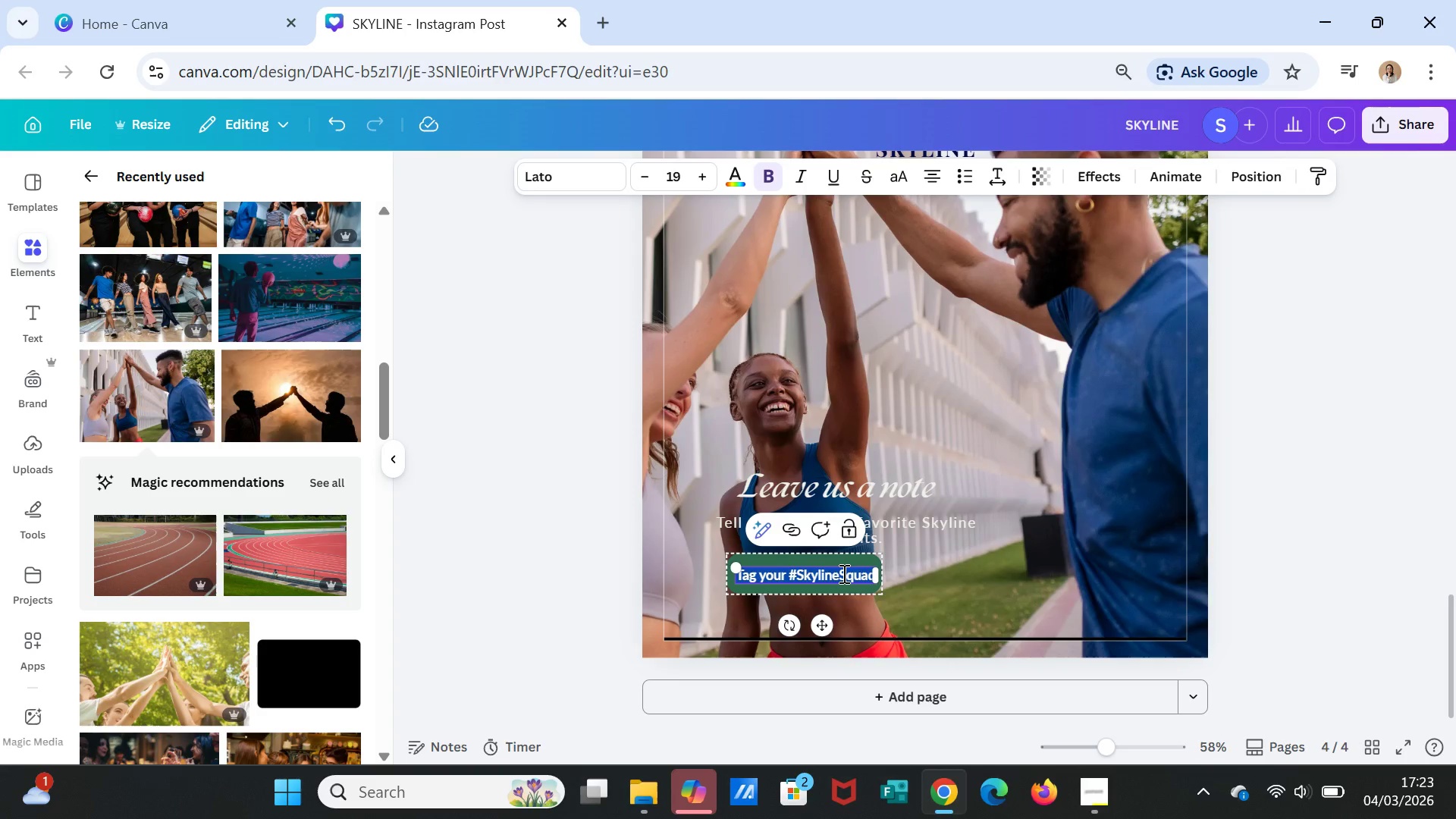 
triple_click([843, 573])
 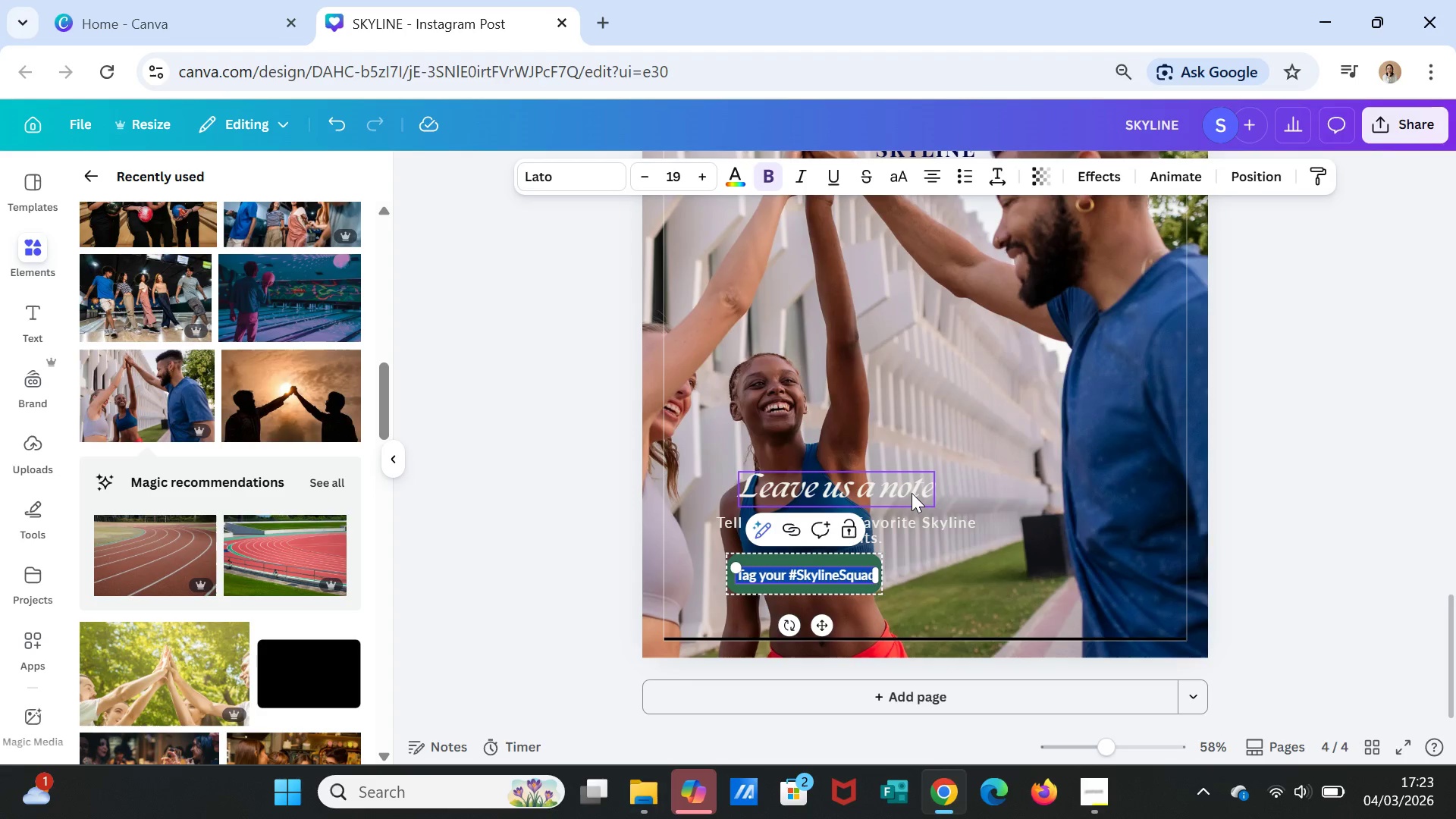 
type(Leave a review)
 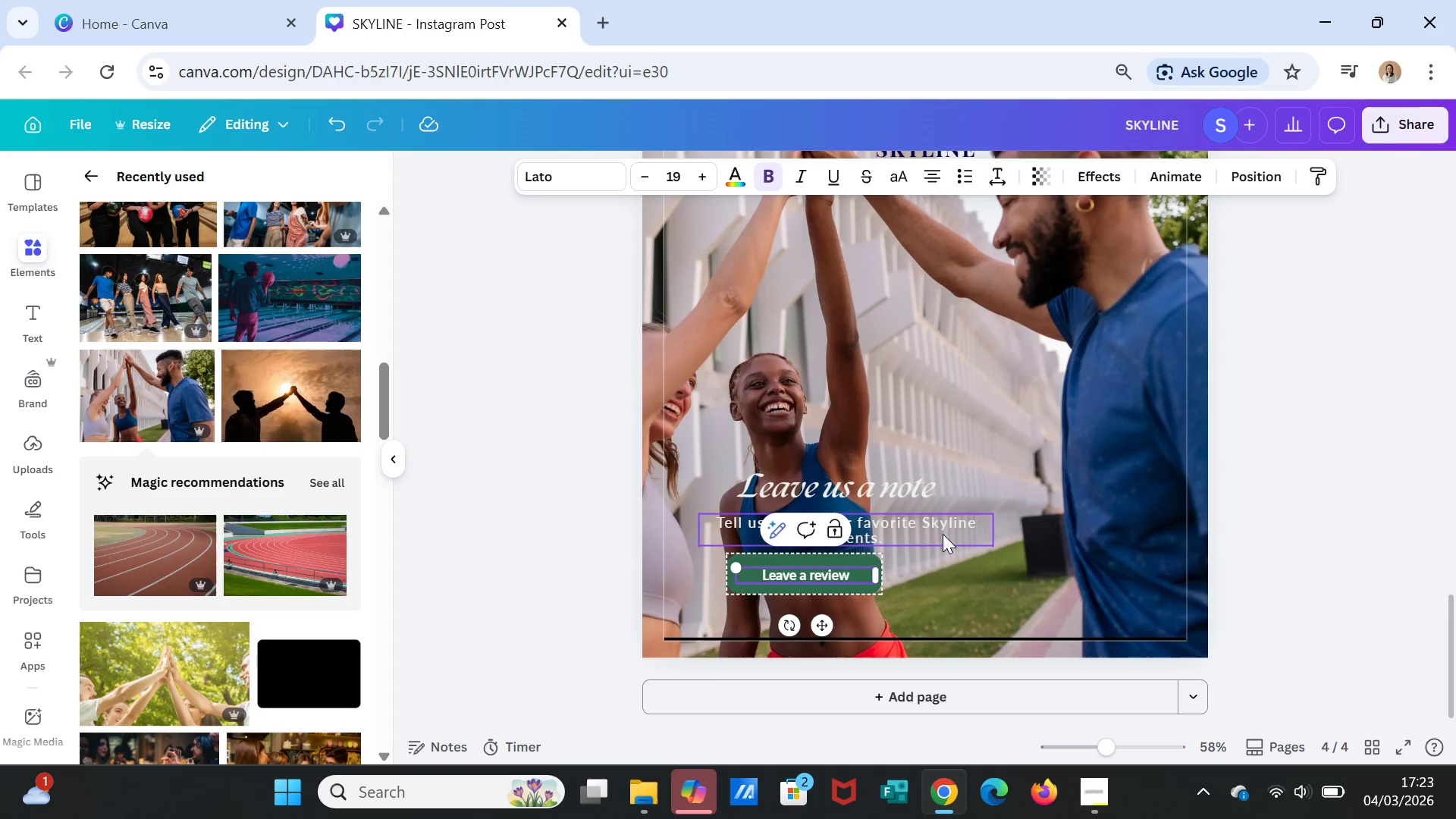 
left_click([955, 564])
 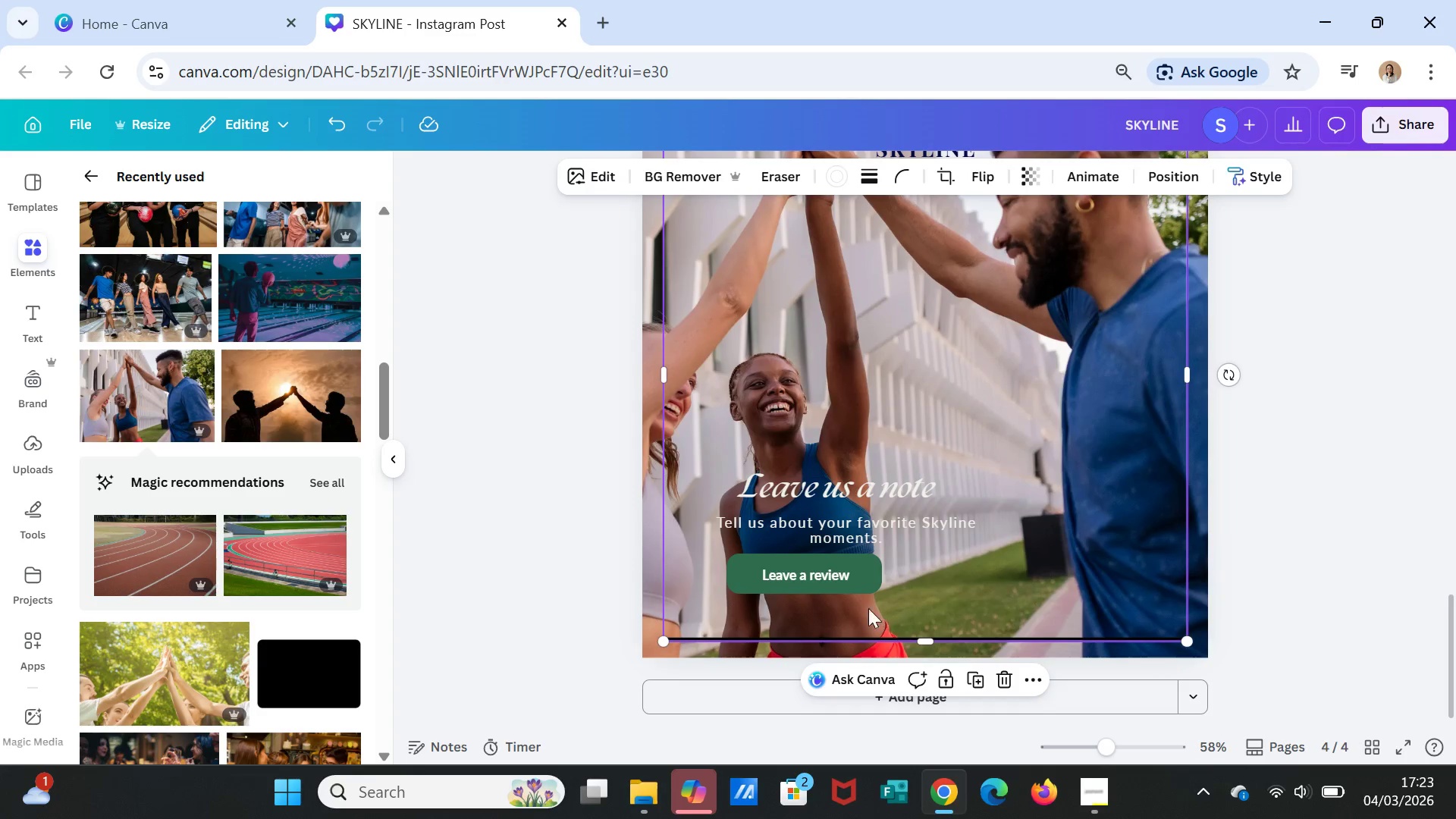 
left_click_drag(start_coordinate=[854, 585], to_coordinate=[854, 592])
 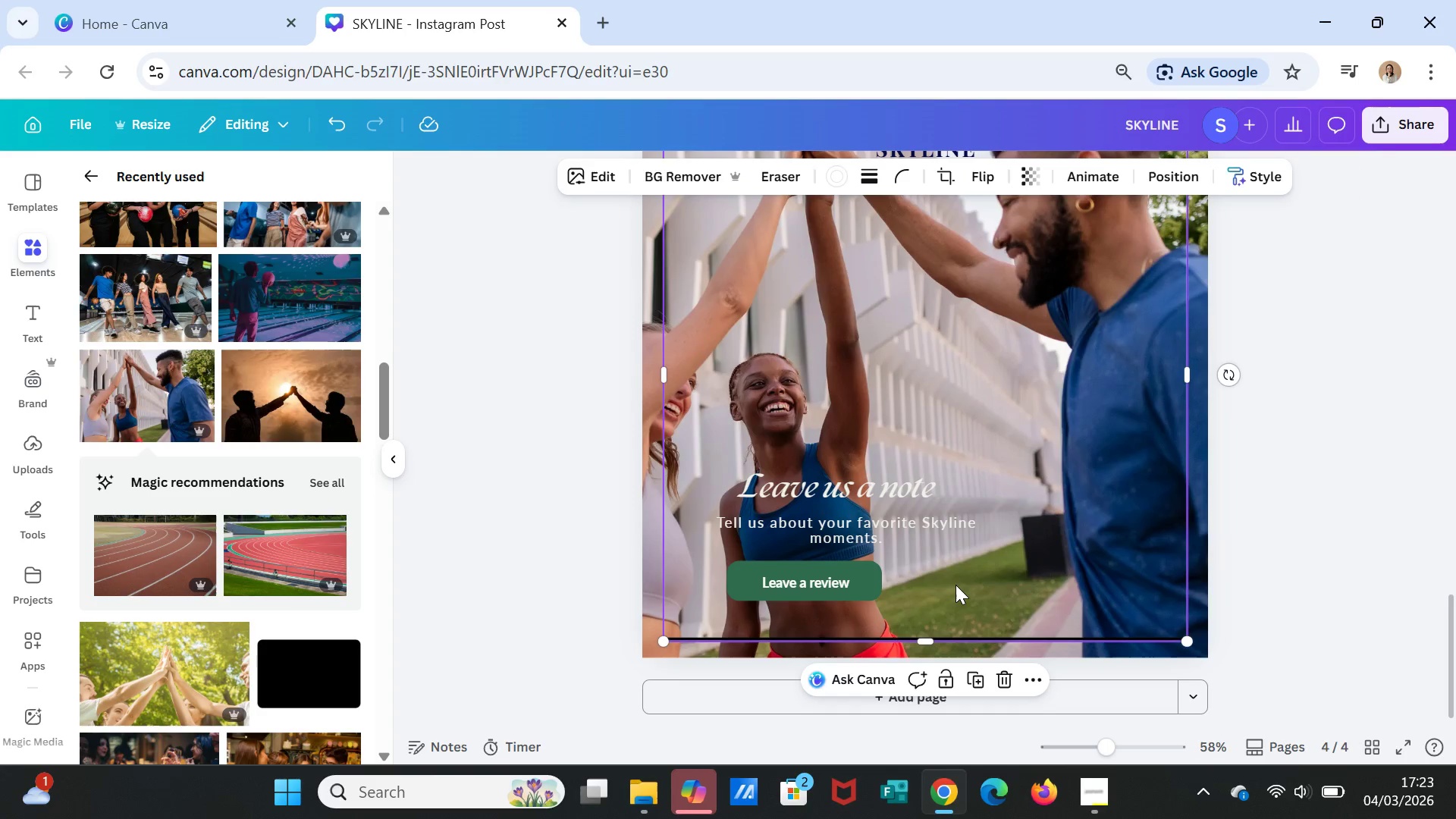 
left_click([956, 585])
 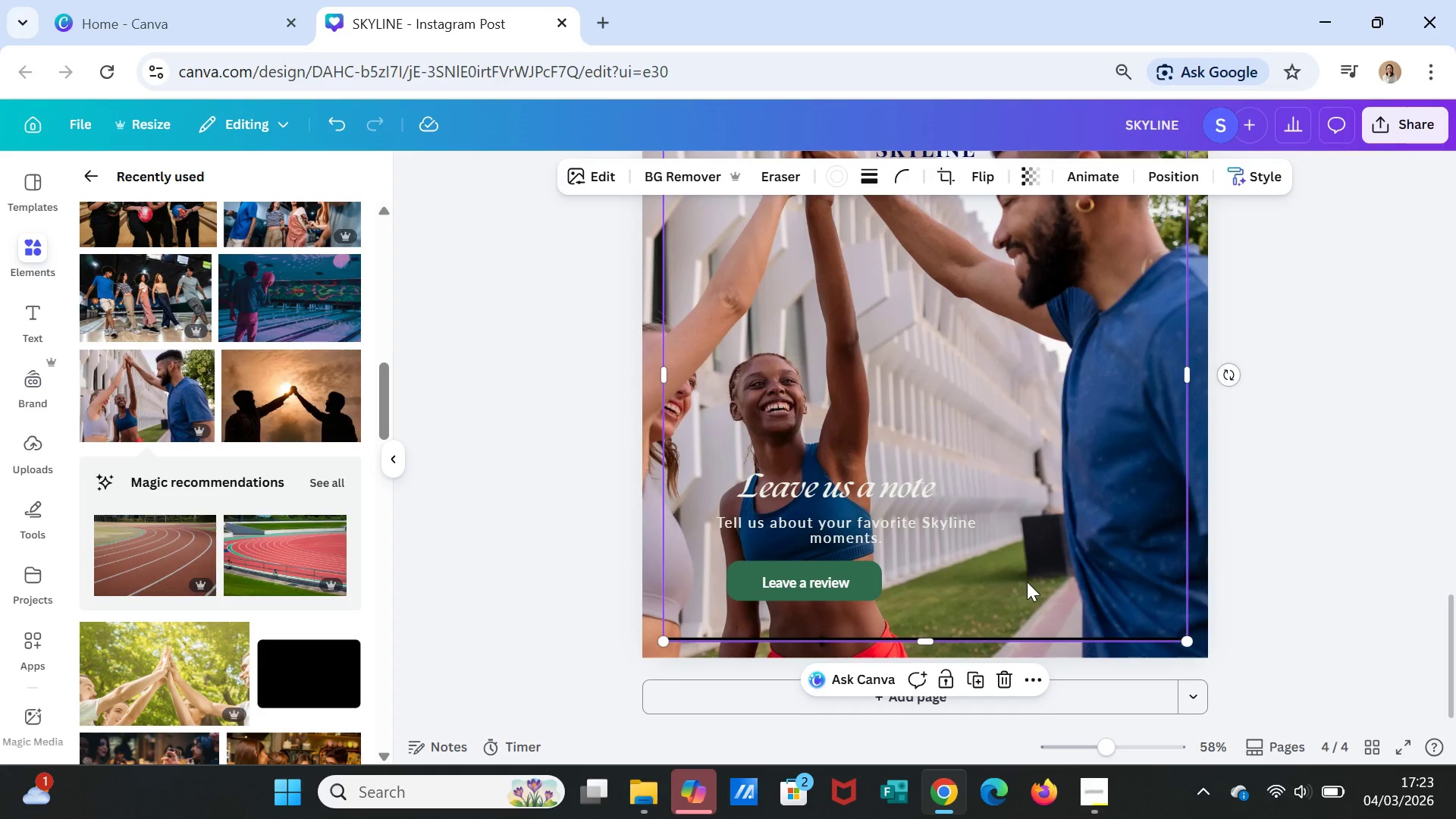 
scroll: coordinate [1027, 582], scroll_direction: up, amount: 2.0
 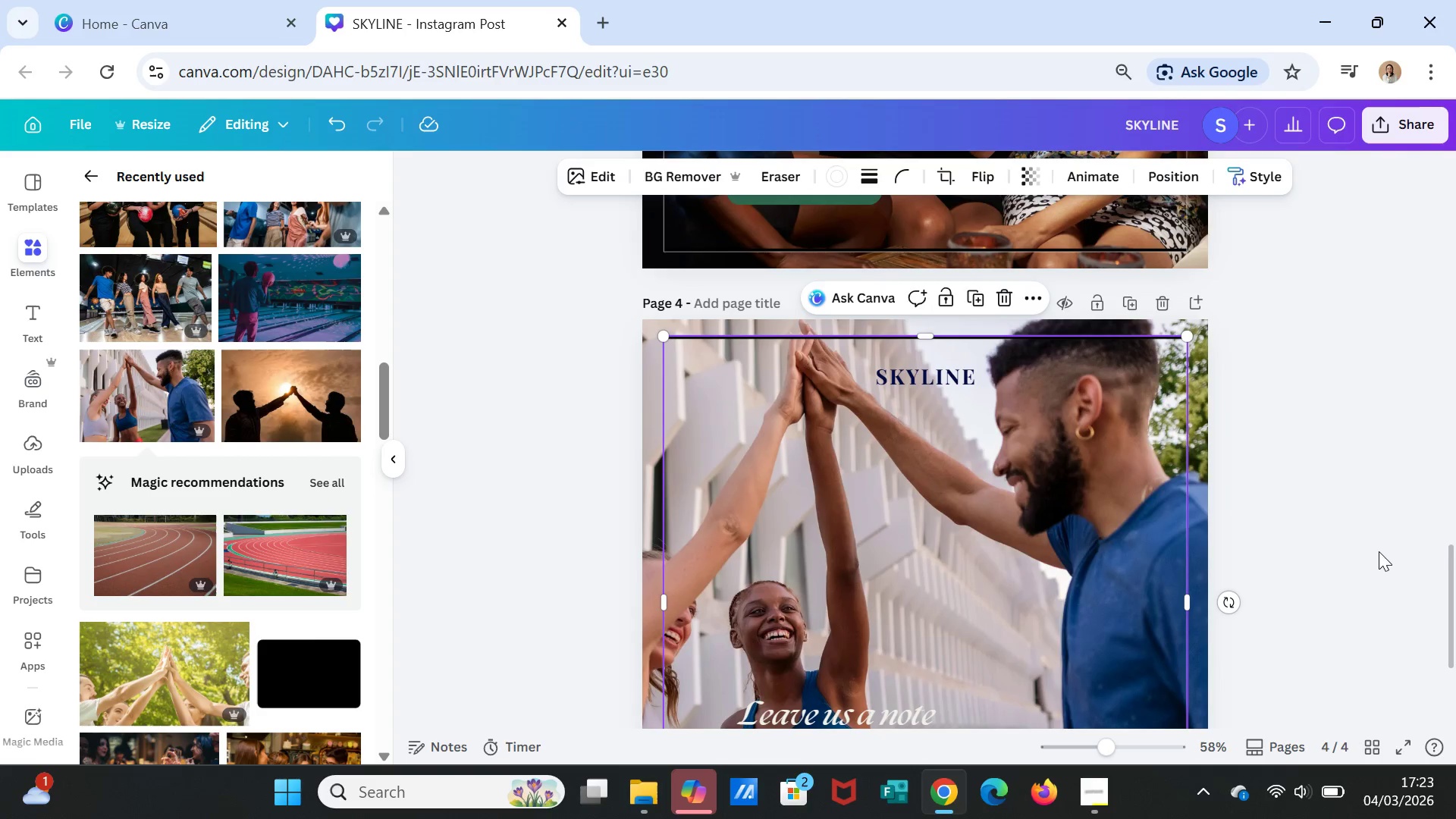 
left_click([1378, 551])
 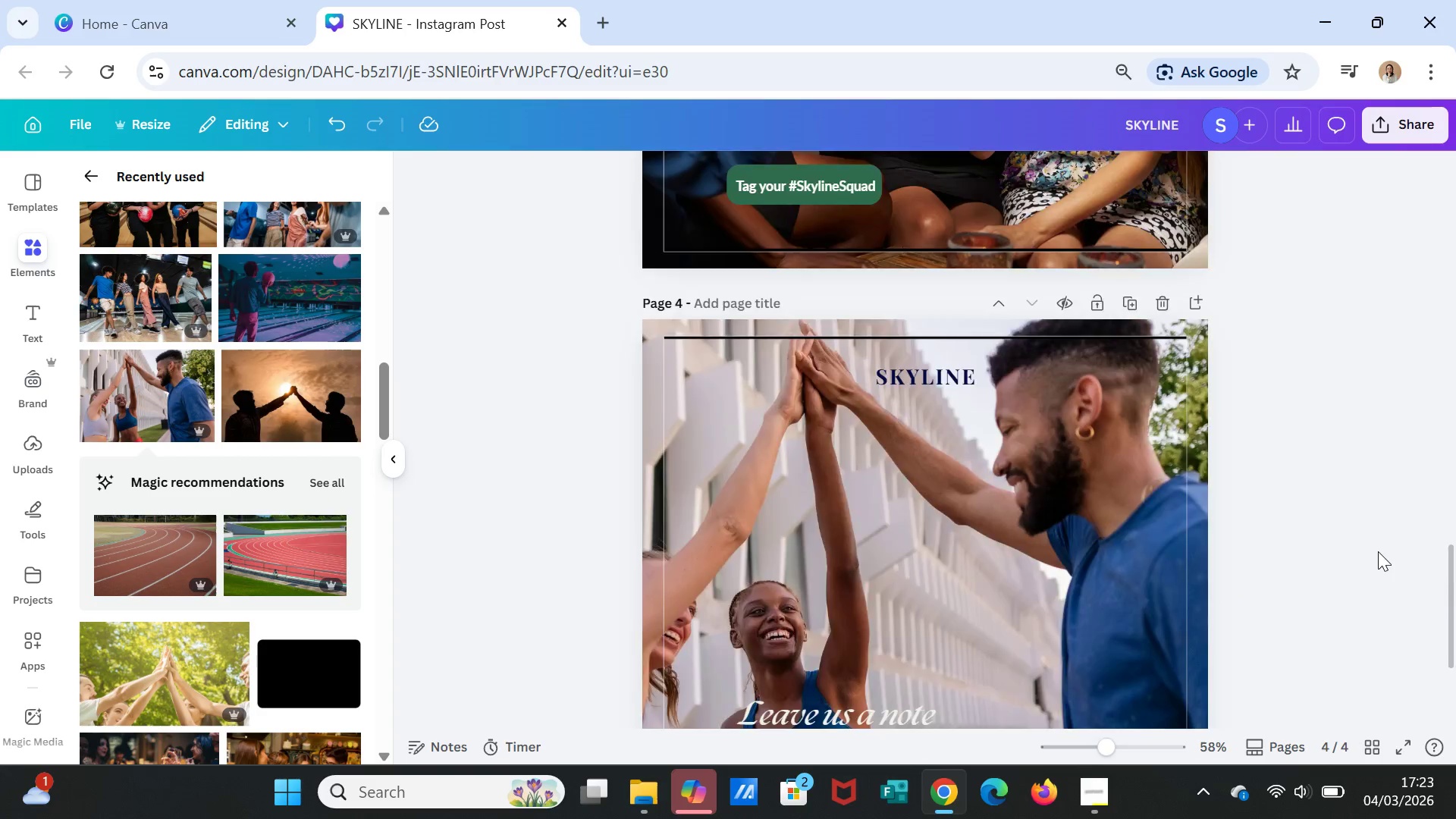 
scroll: coordinate [1376, 551], scroll_direction: up, amount: 20.0
 